 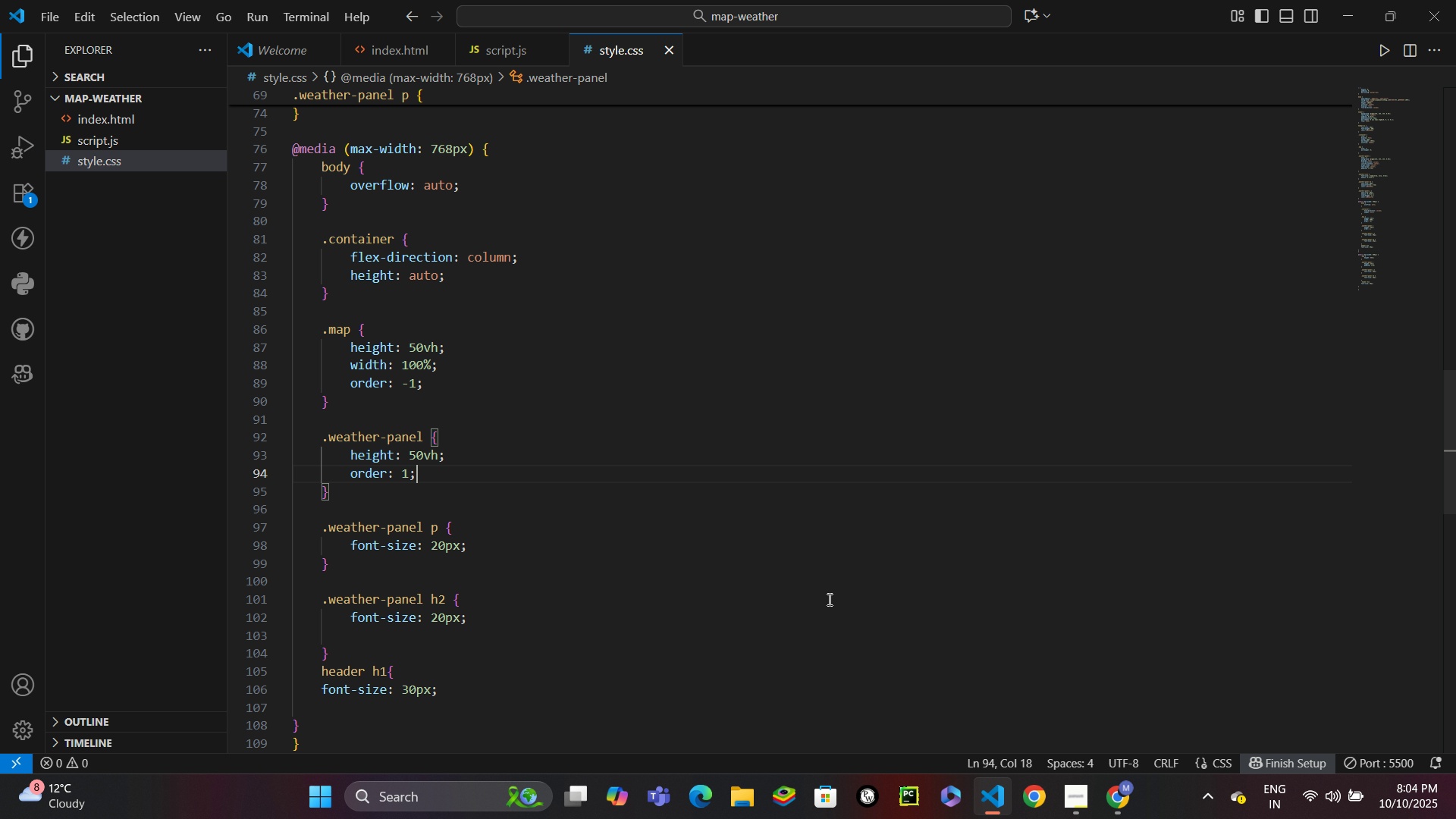 
scroll: coordinate [442, 322], scroll_direction: up, amount: 1.0
 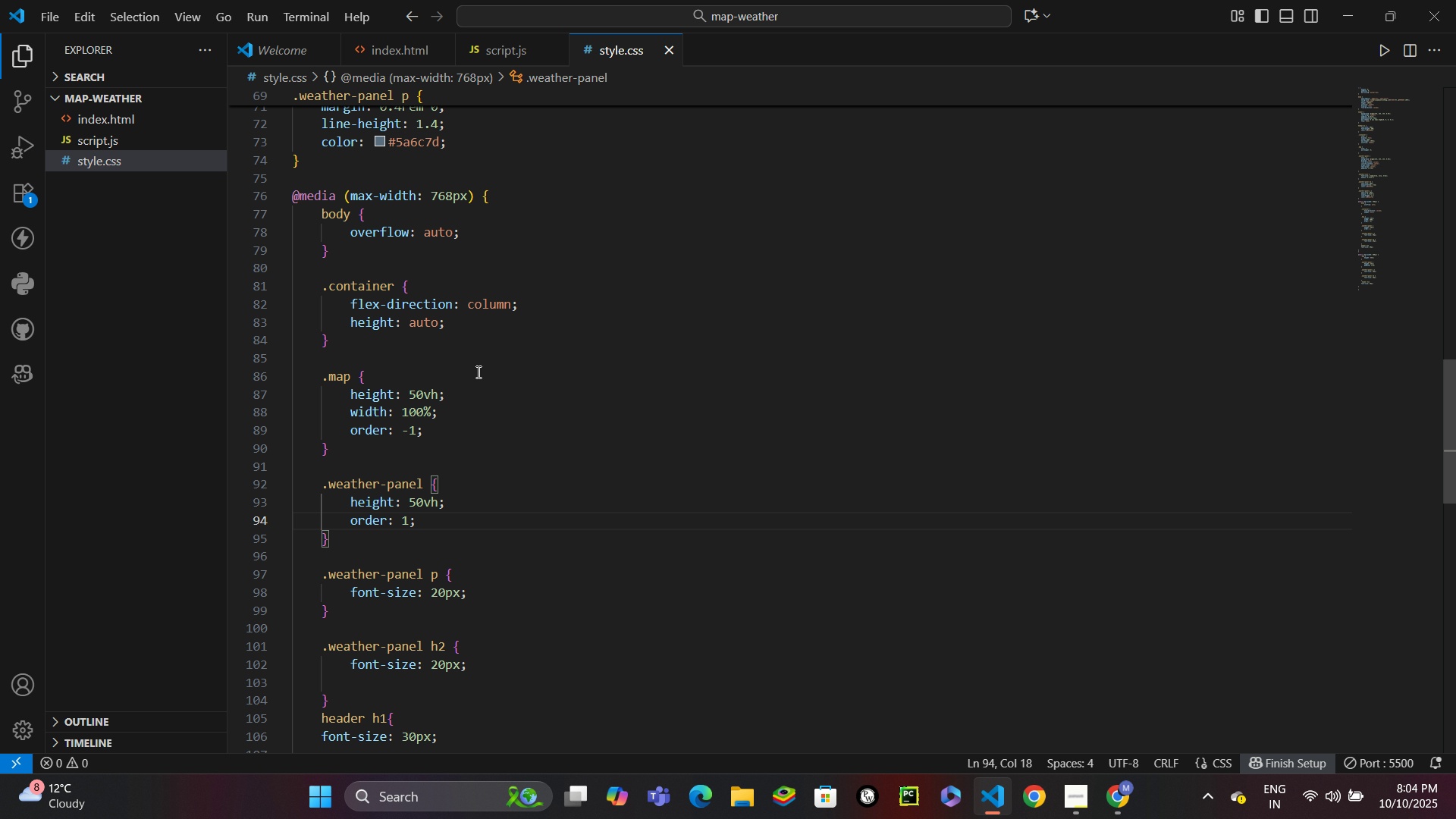 
scroll: coordinate [481, 382], scroll_direction: down, amount: 11.0
 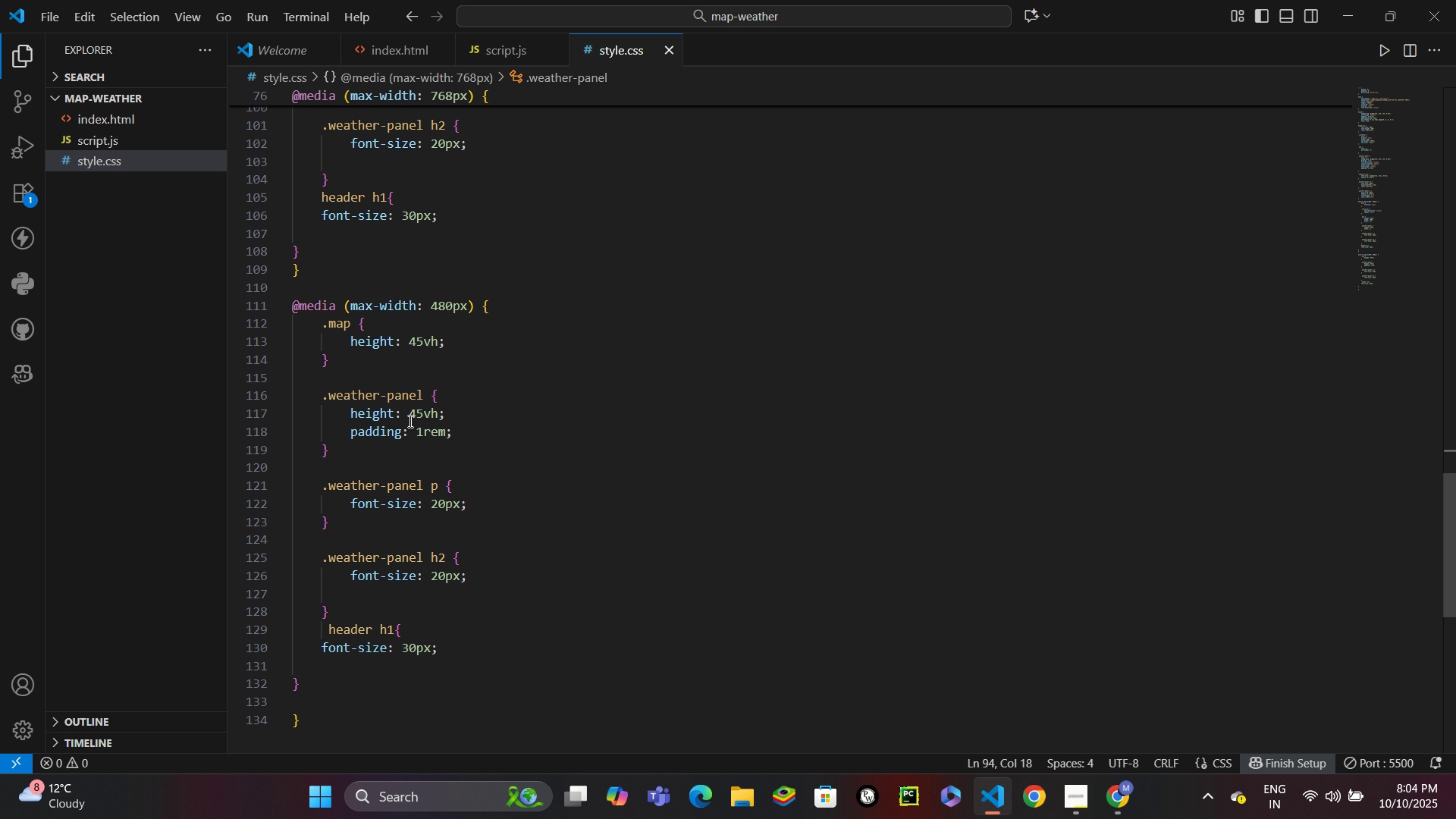 
wait(9.92)
 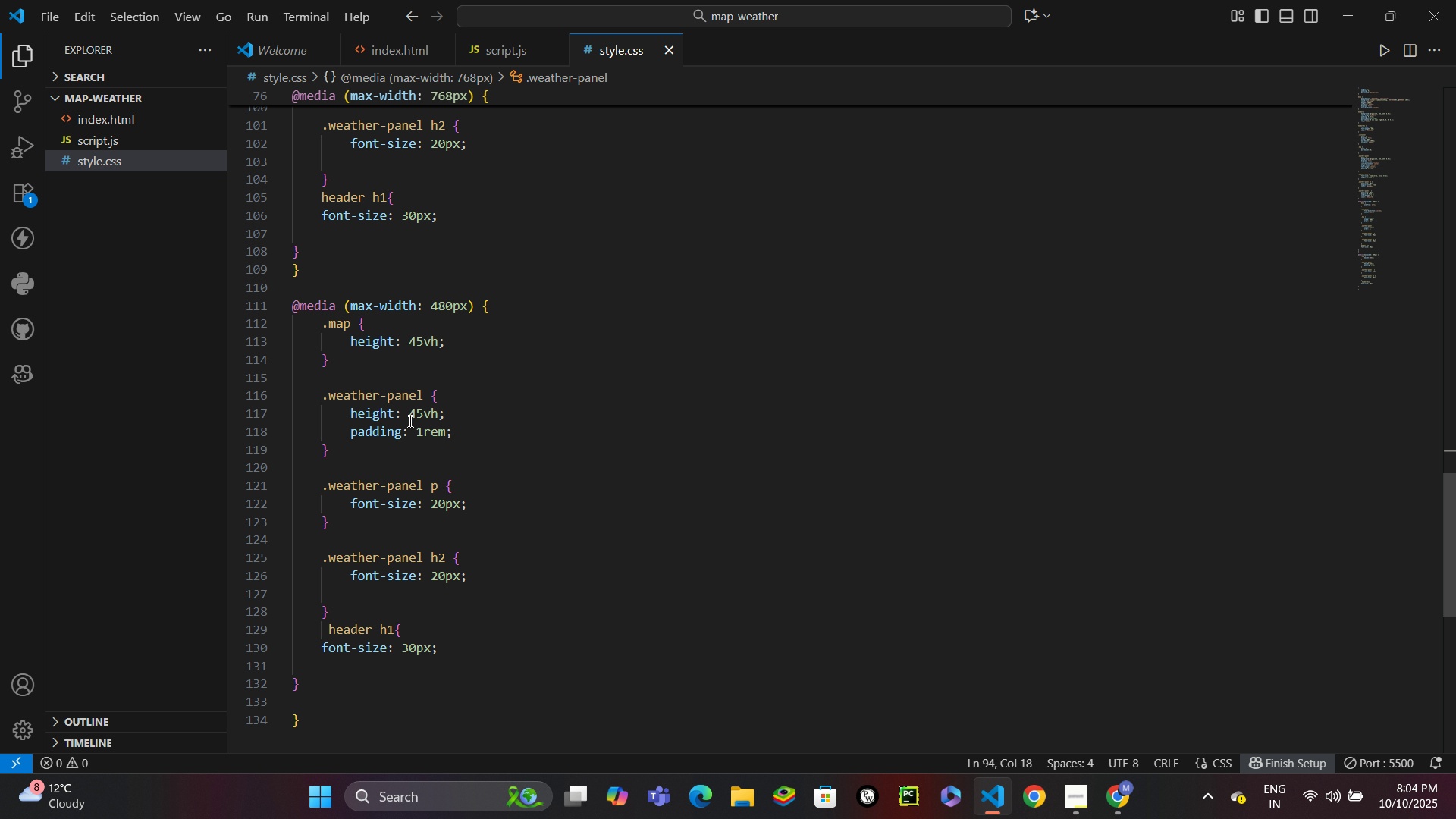 
left_click([467, 341])
 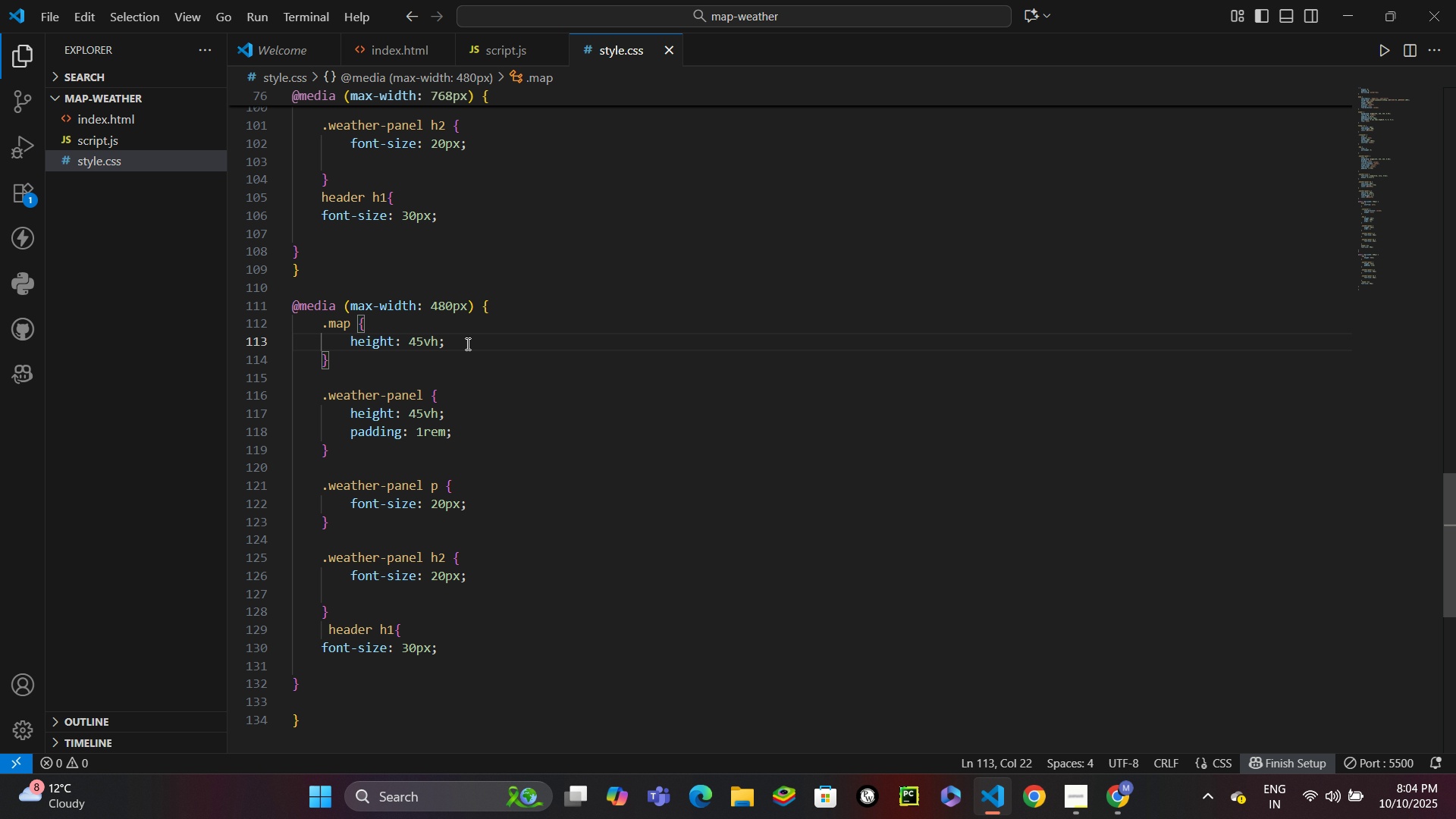 
key(Enter)
 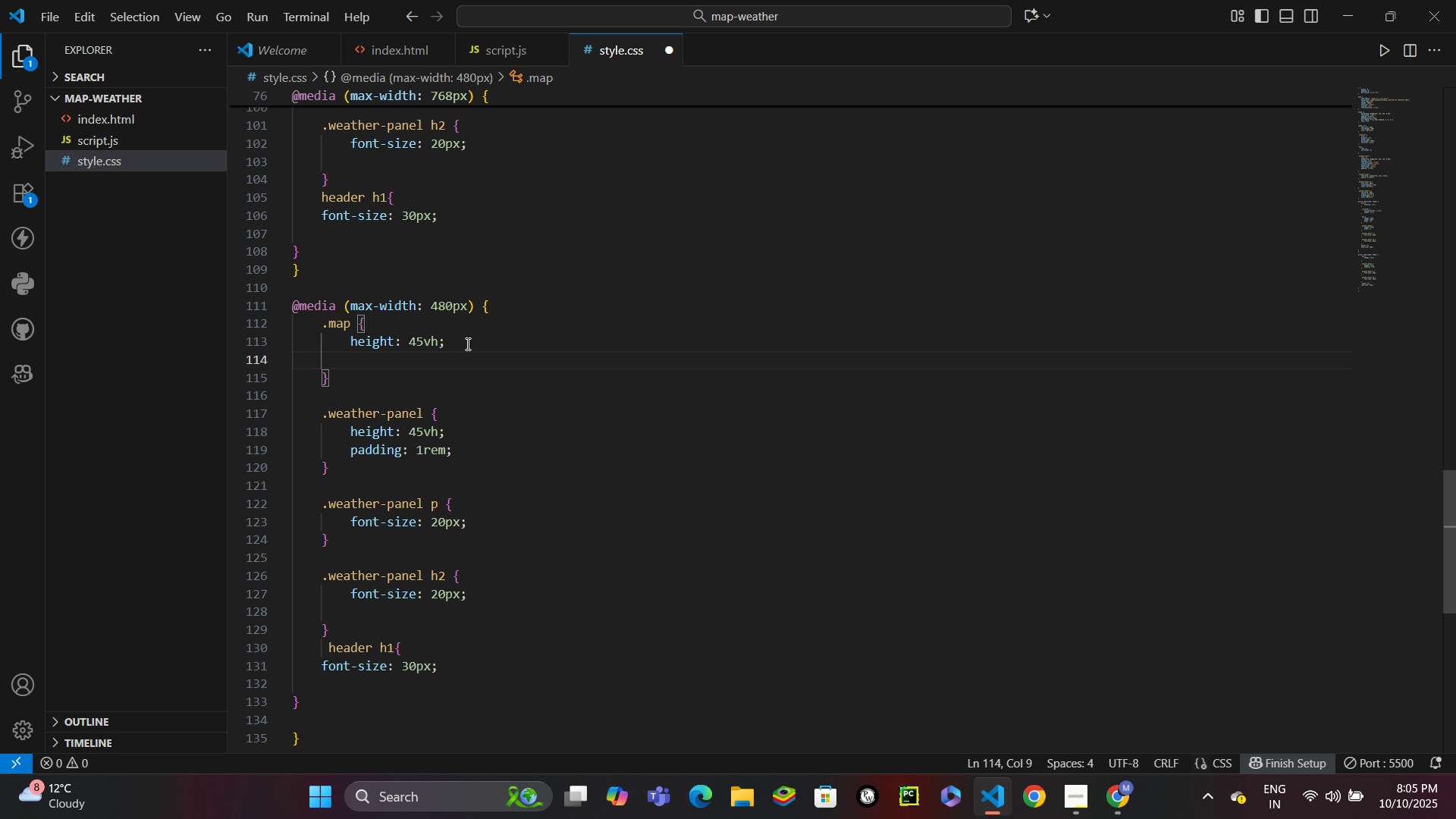 
type(mb)
 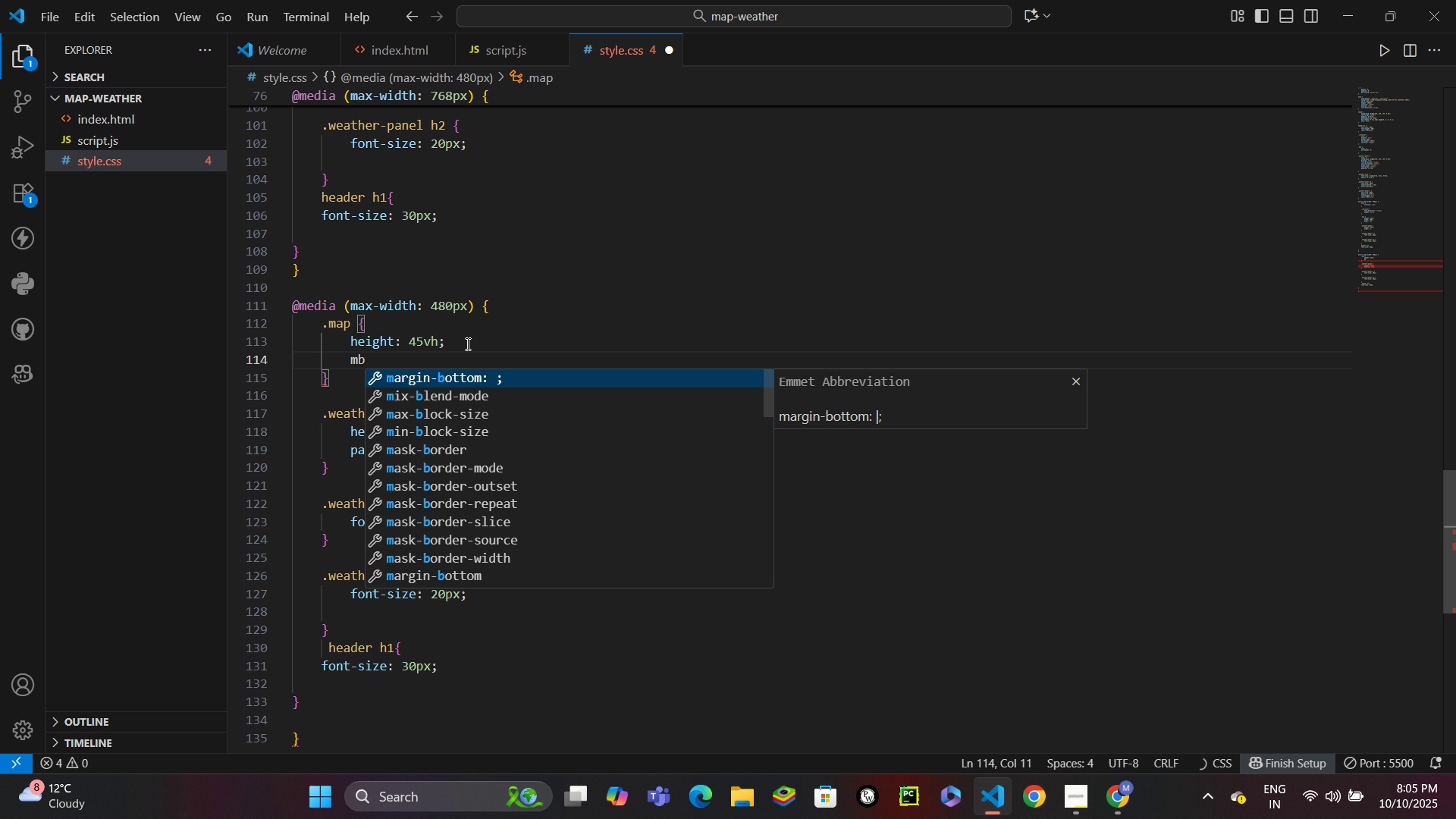 
key(Enter)
 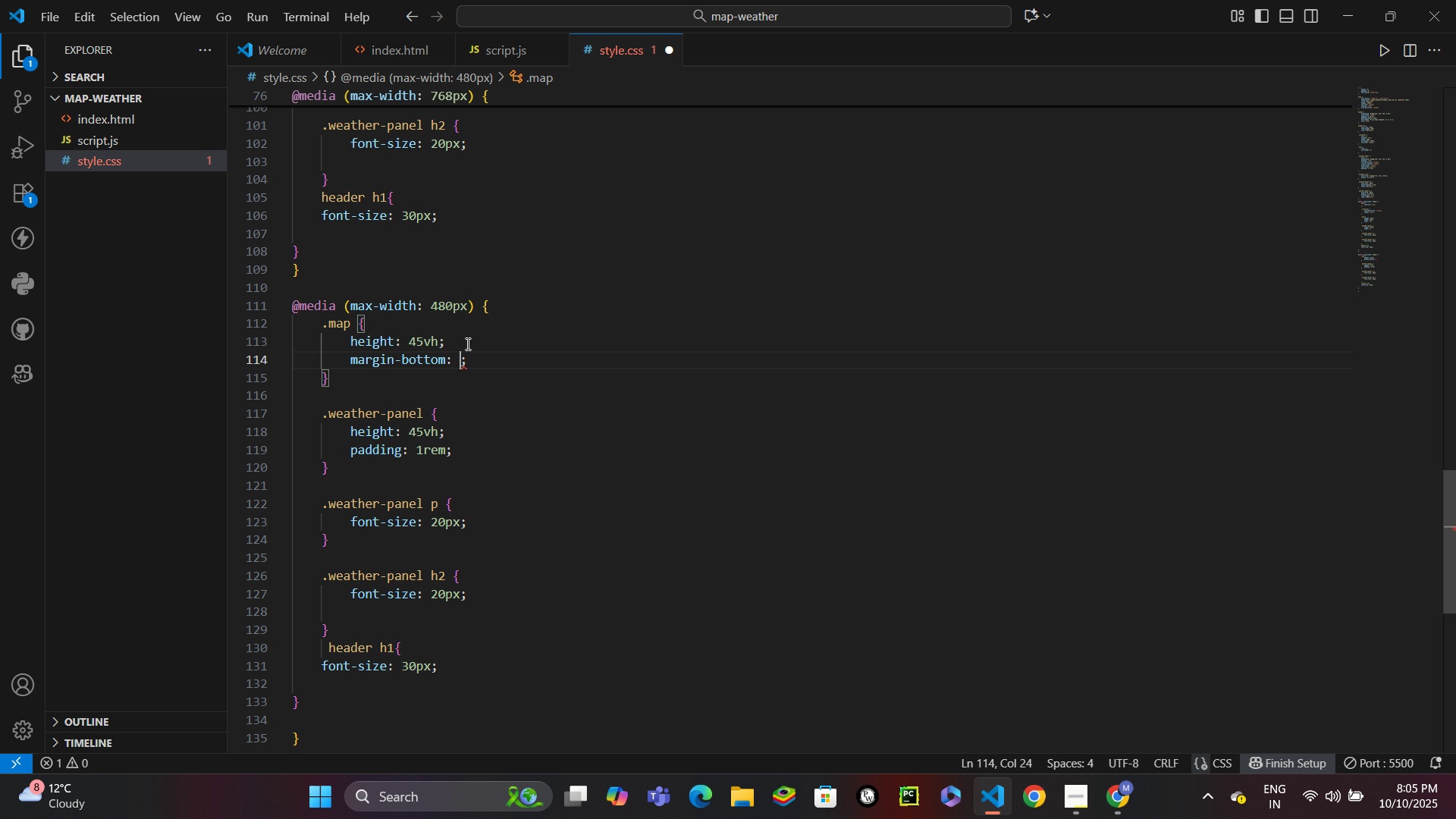 
type(1px)
 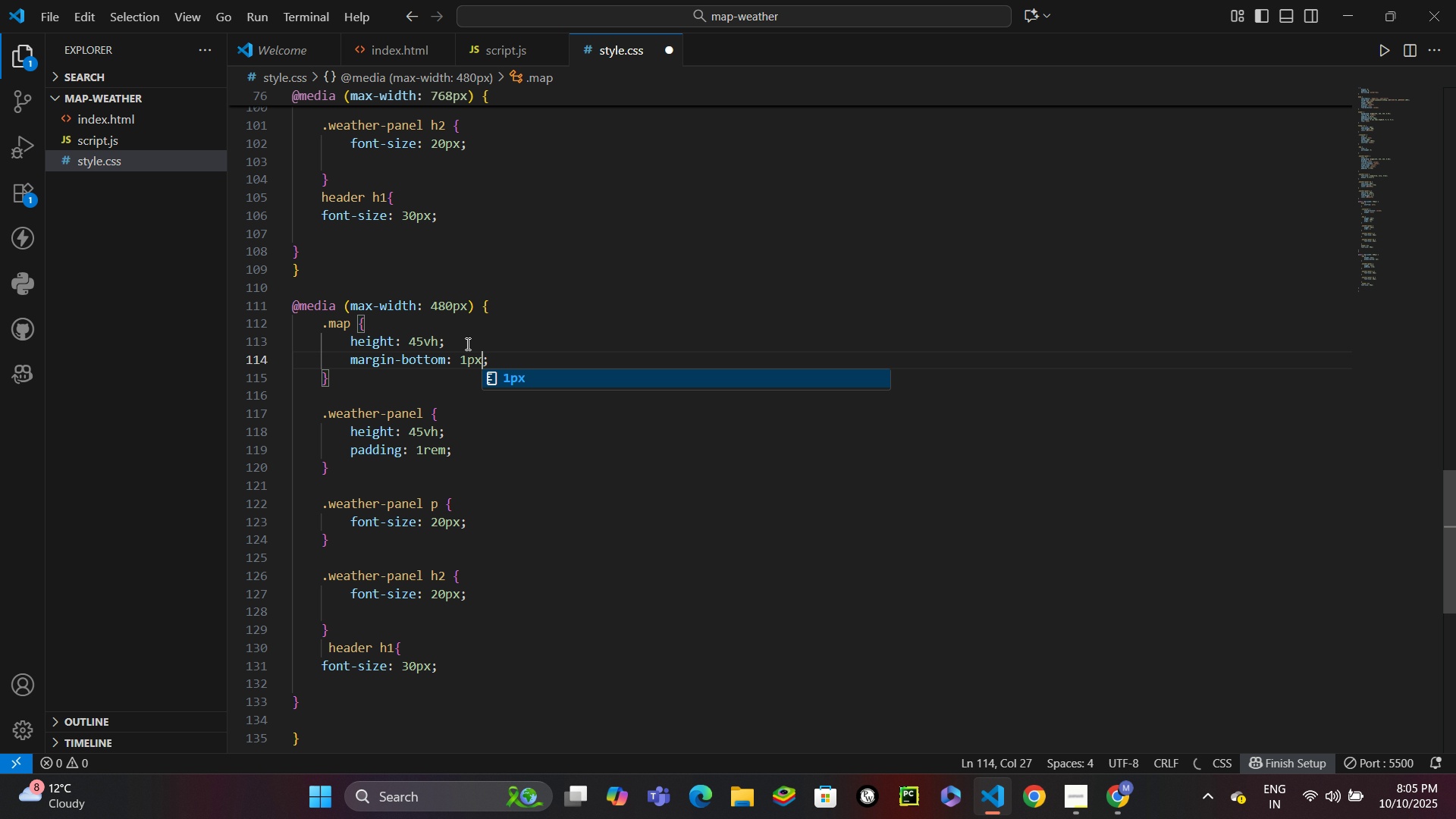 
key(Control+S)
 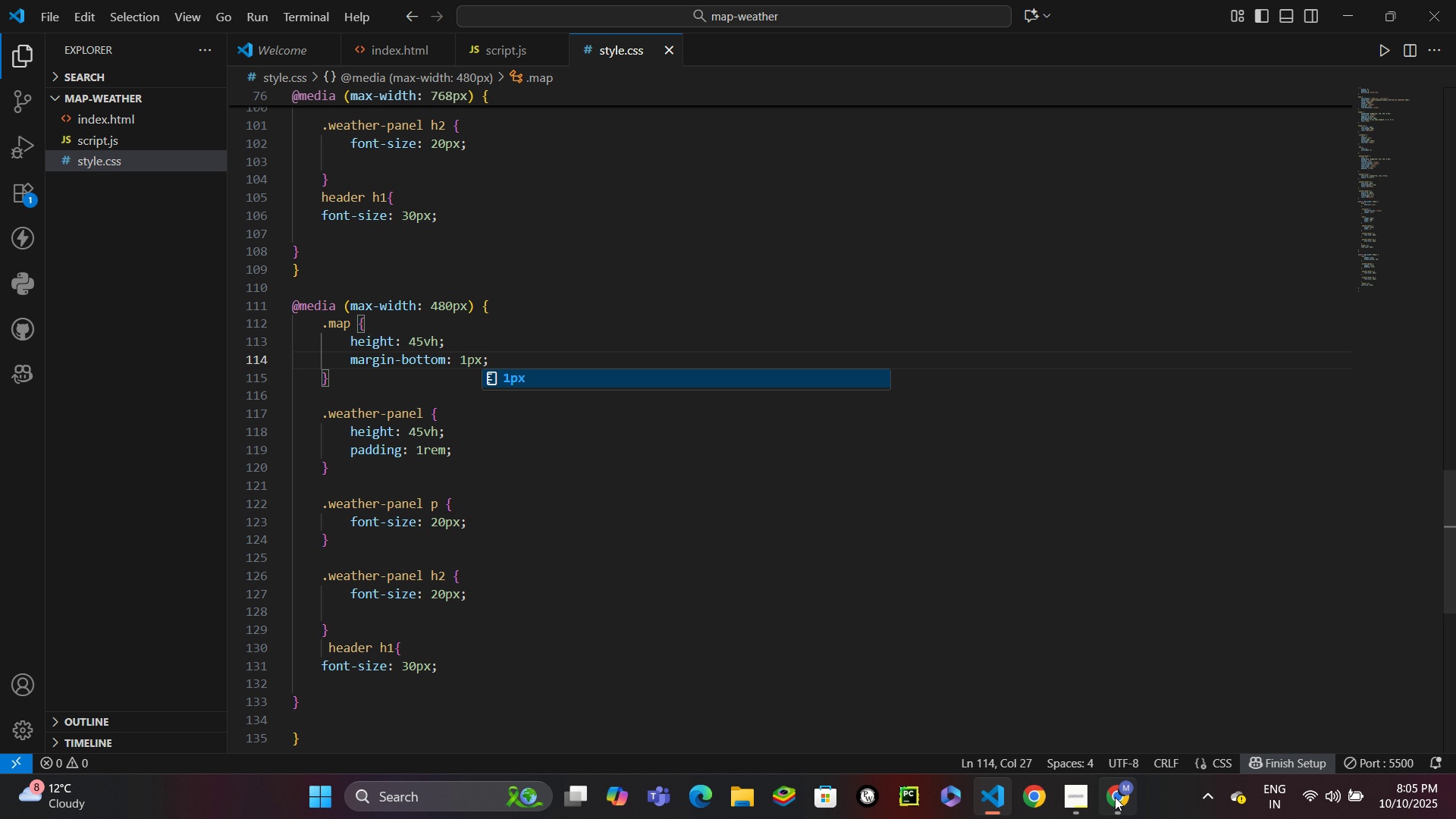 
left_click([1109, 793])
 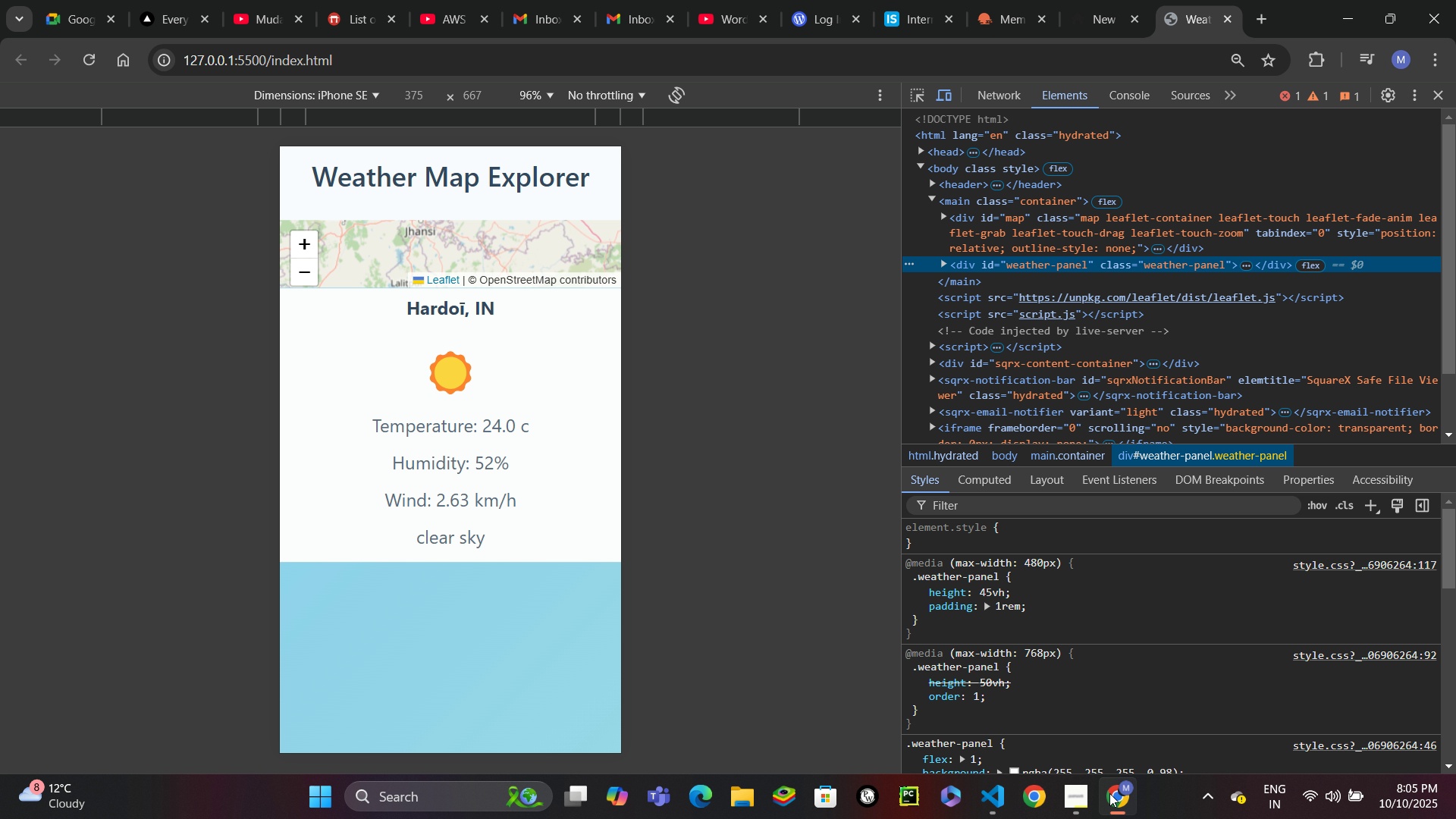 
wait(11.55)
 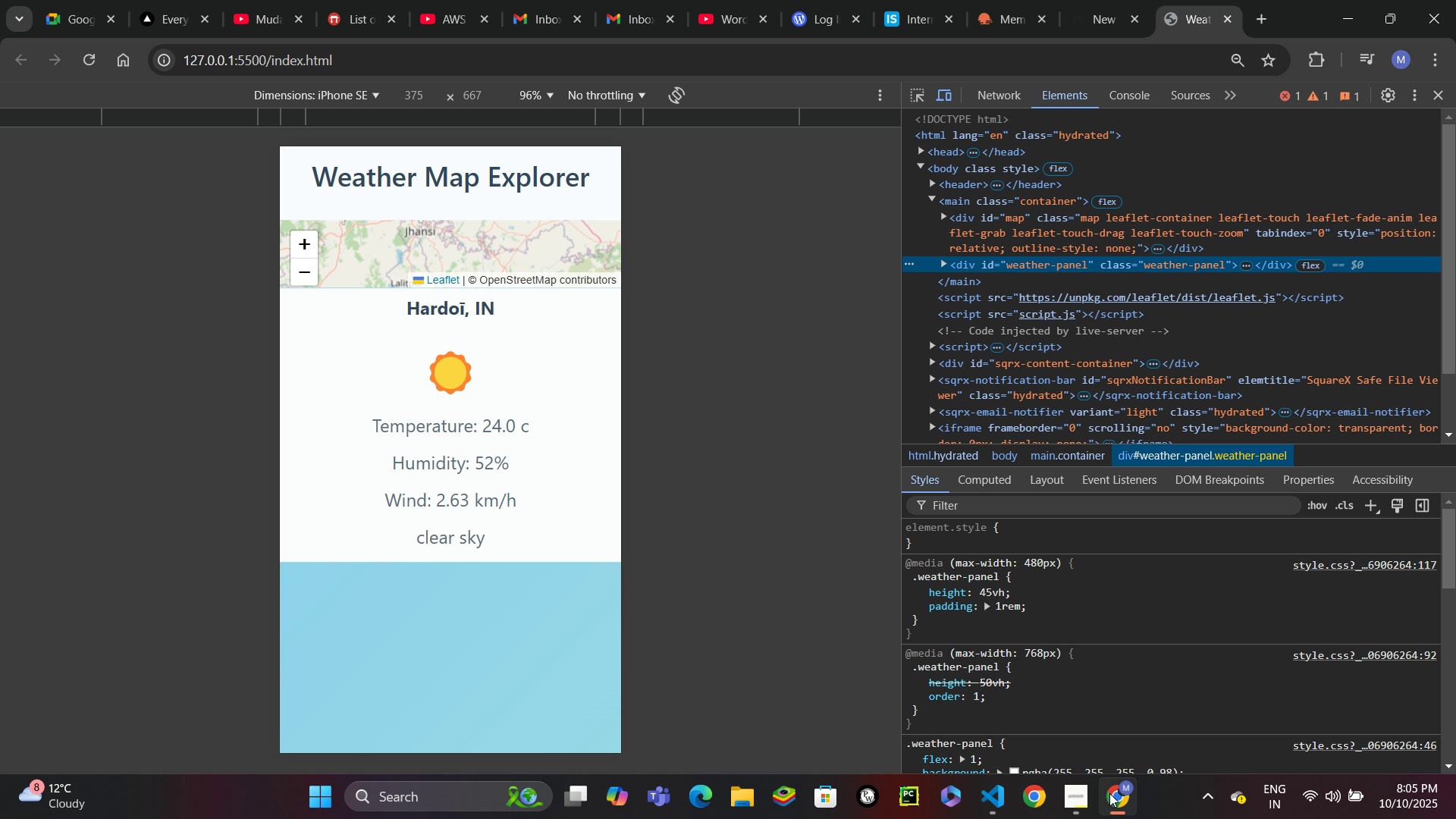 
left_click([1435, 93])
 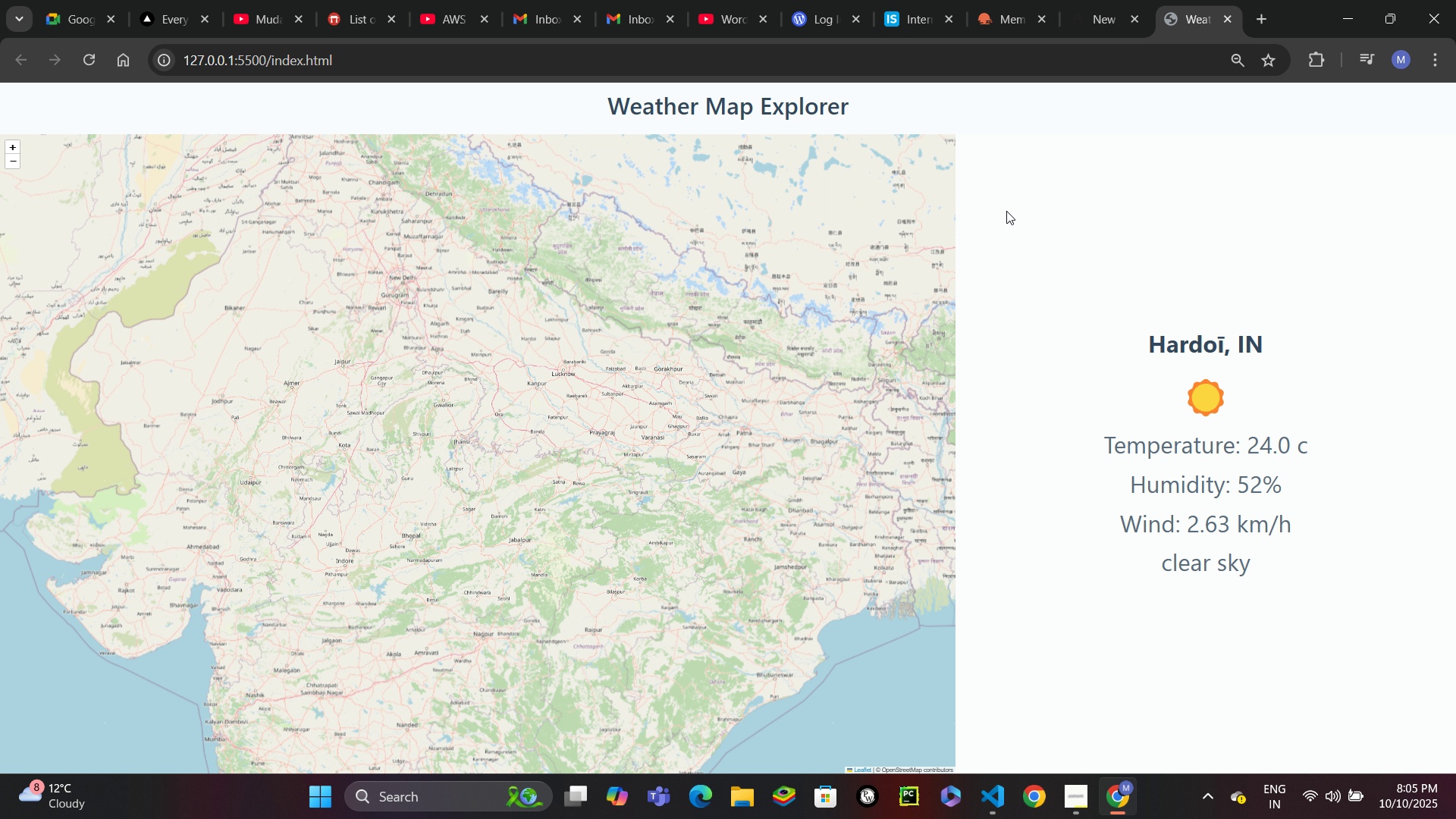 
wait(5.56)
 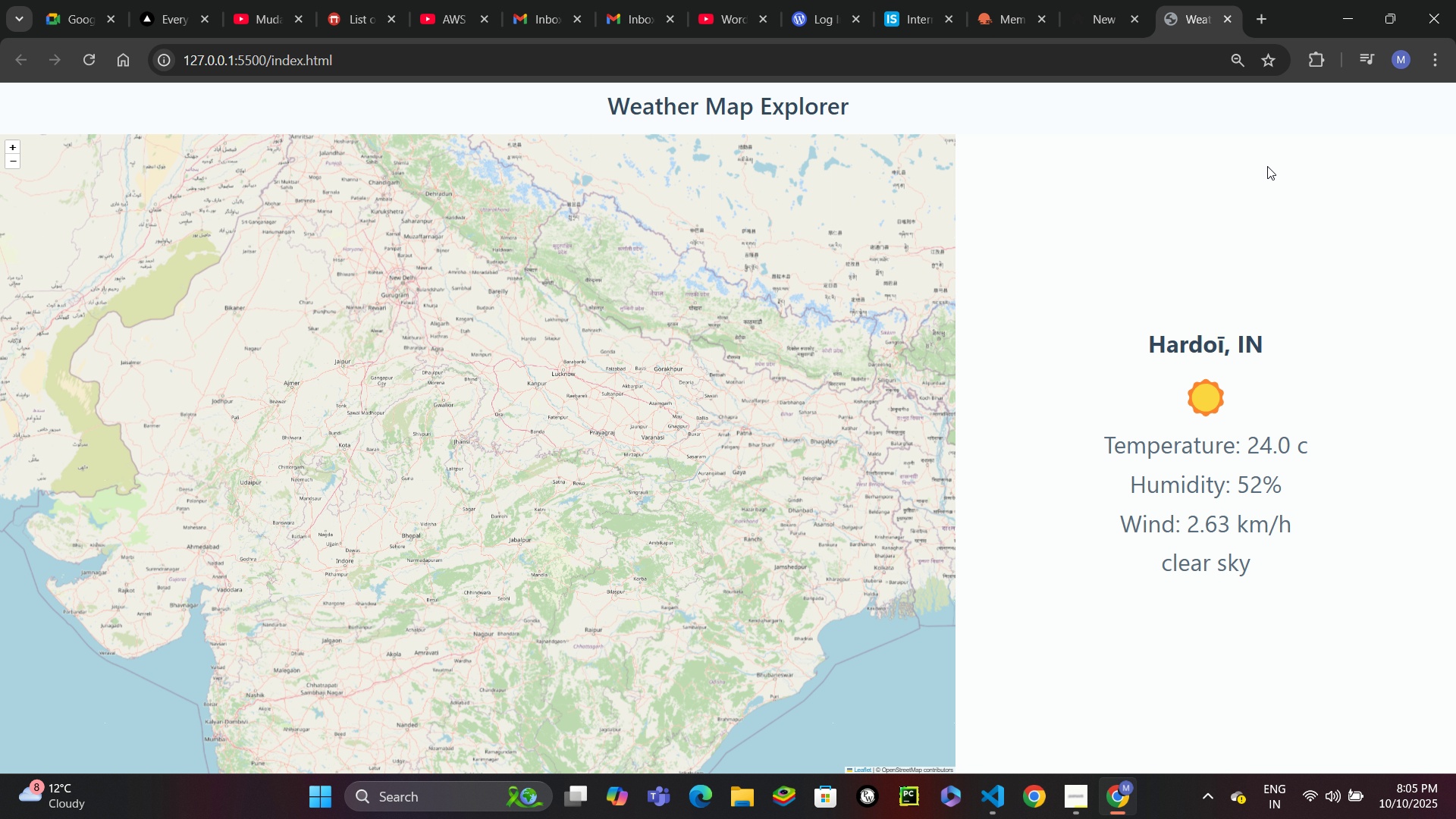 
left_click([515, 346])
 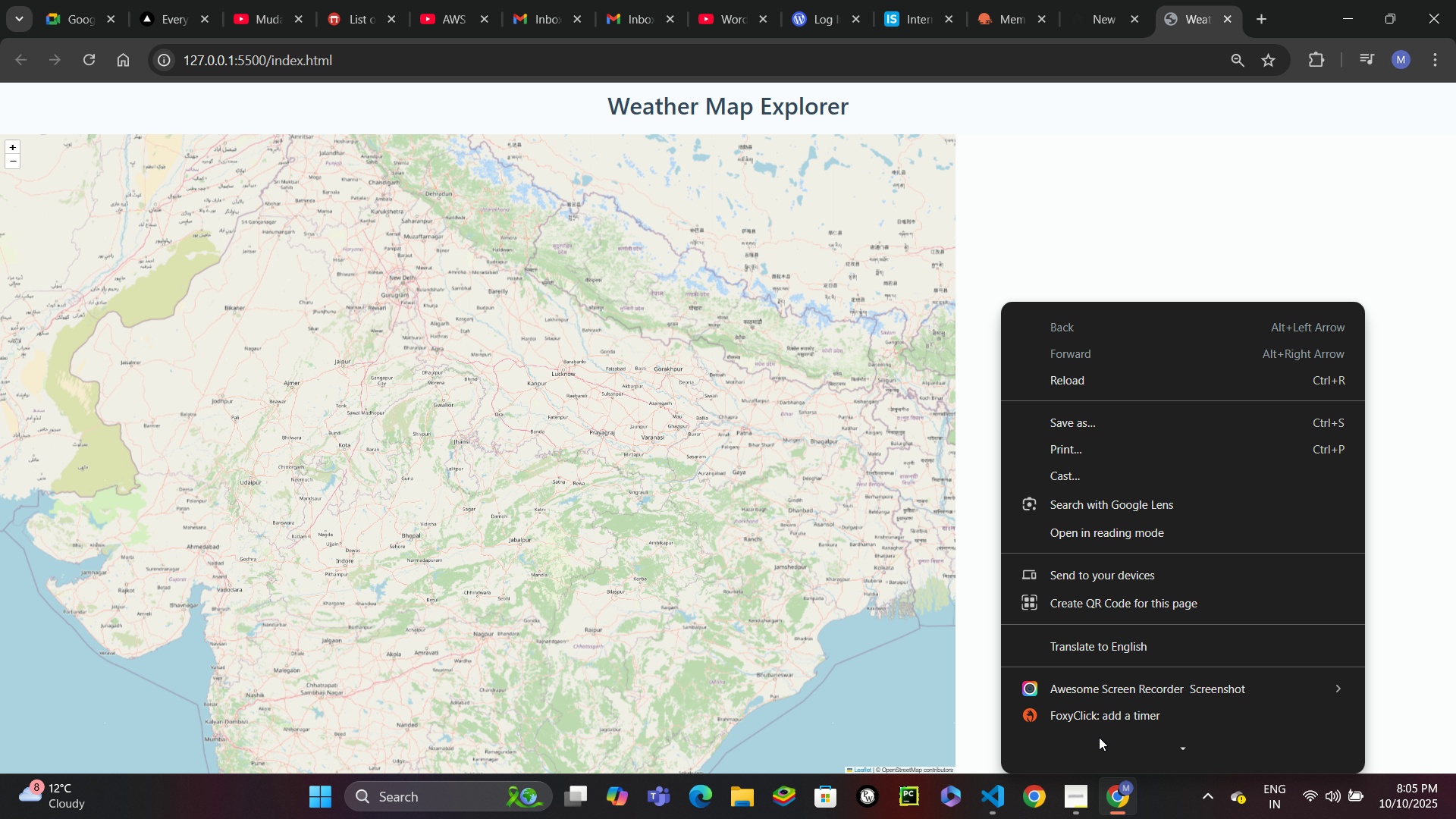 
left_click([1097, 749])
 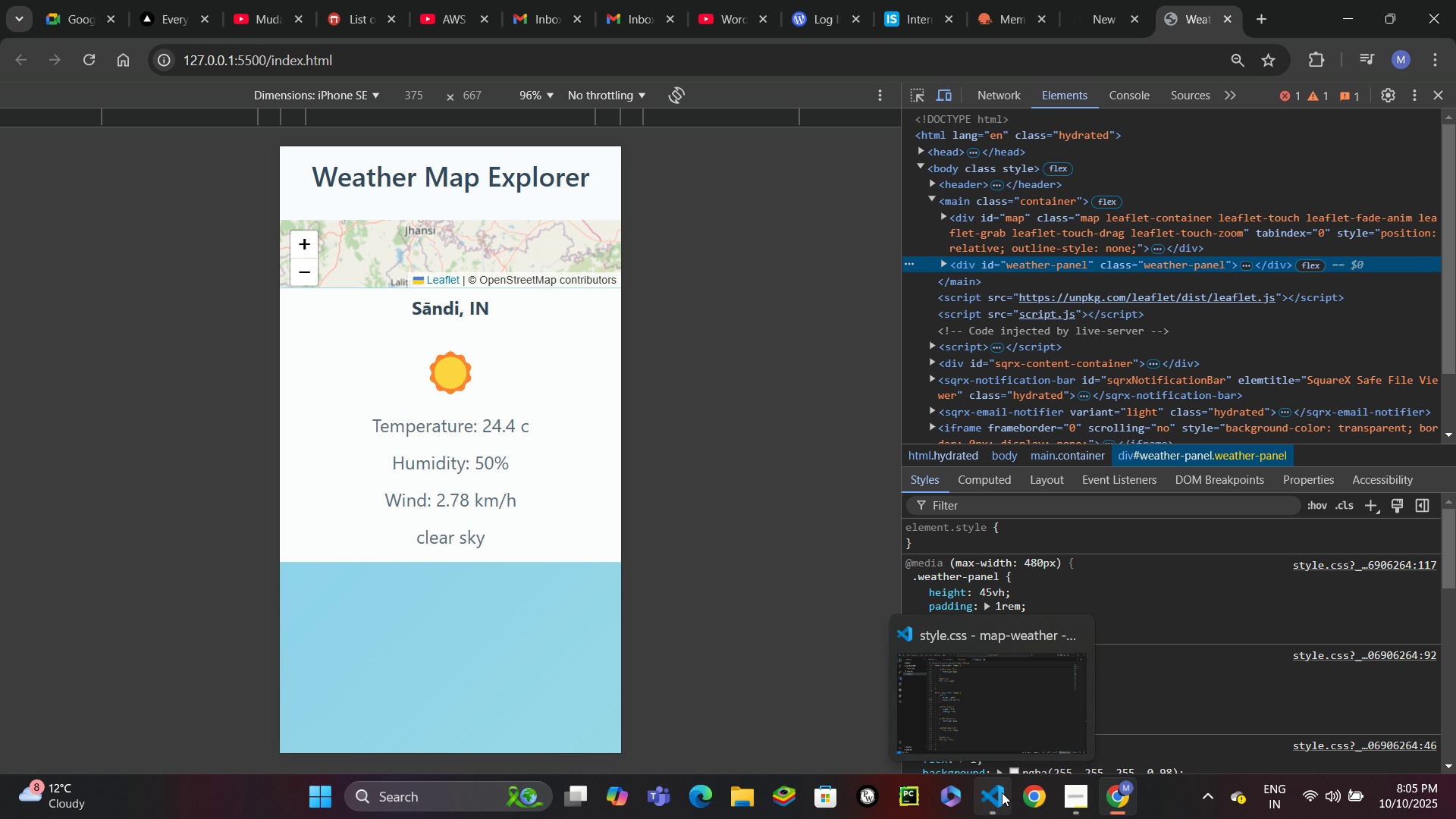 
wait(8.38)
 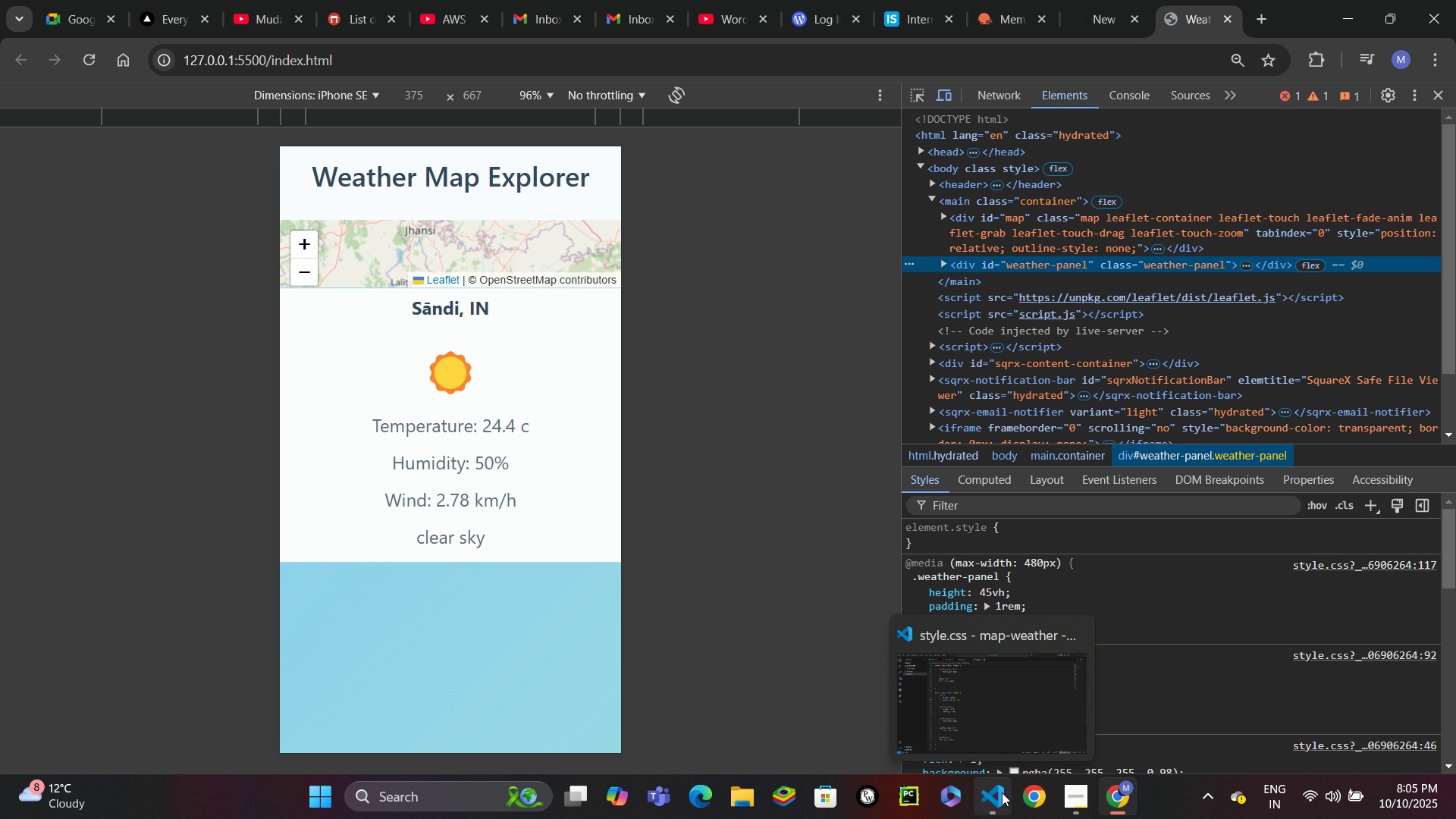 
left_click([1002, 792])
 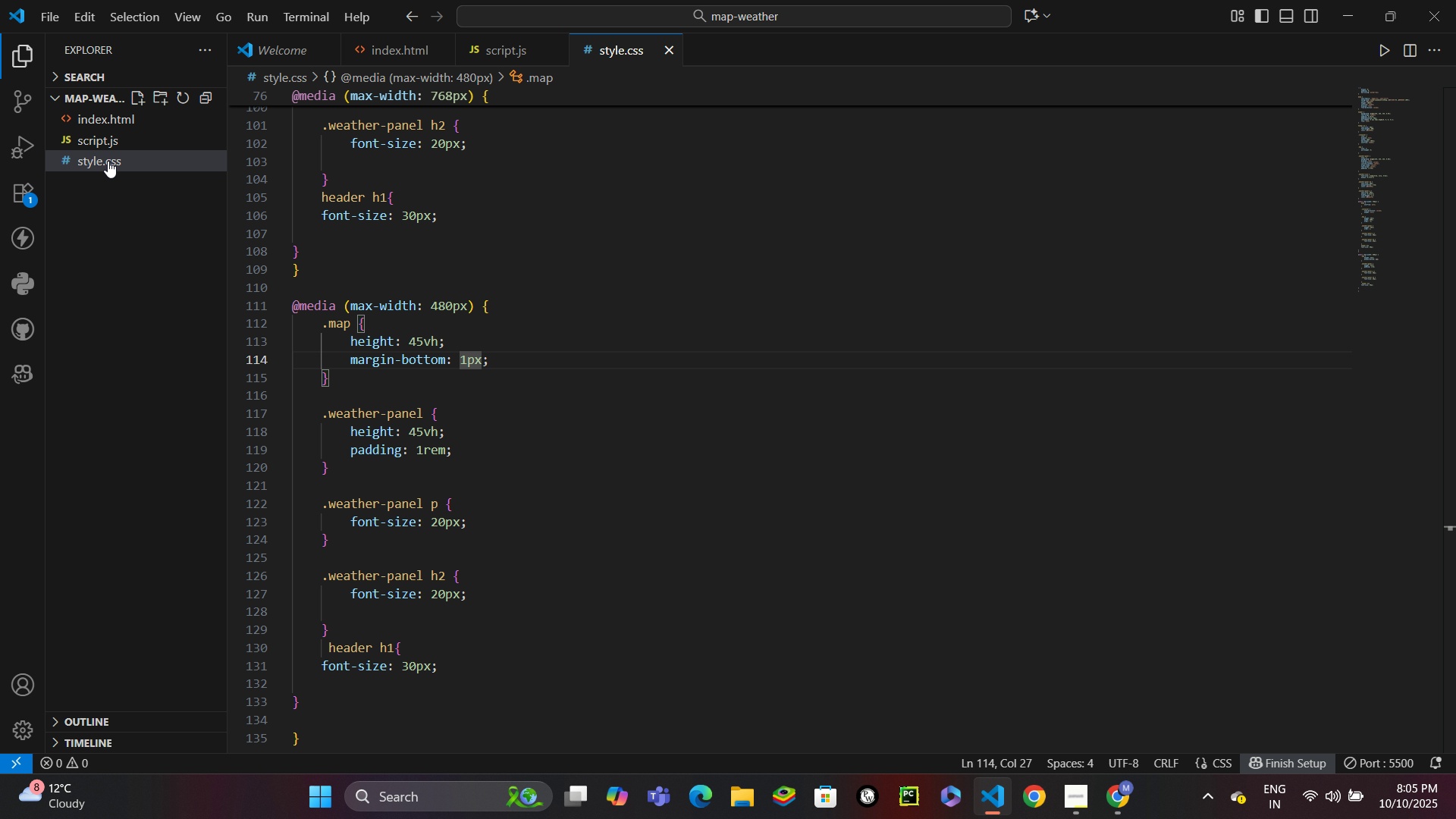 
left_click([108, 142])
 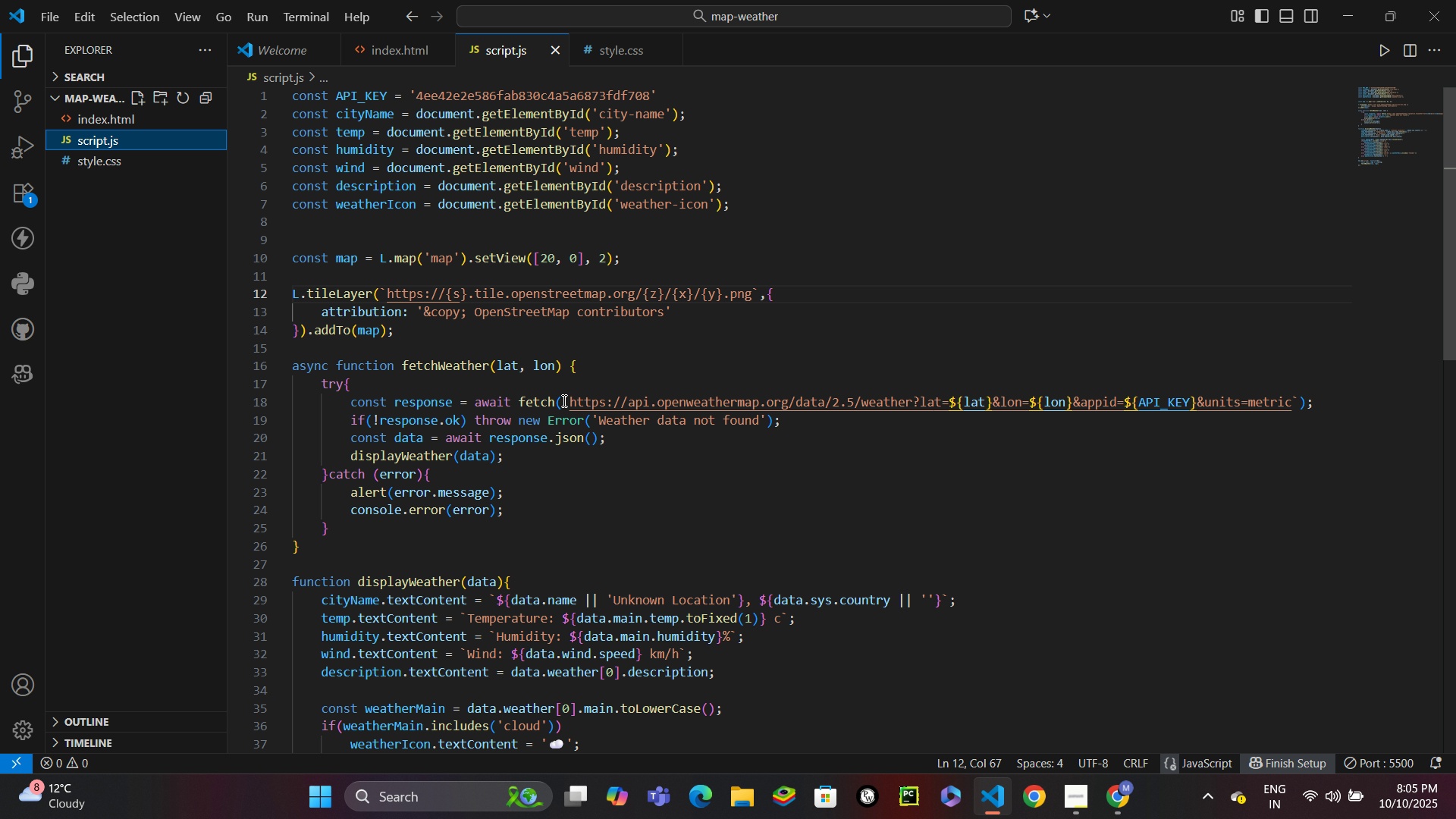 
scroll: coordinate [573, 408], scroll_direction: down, amount: 12.0
 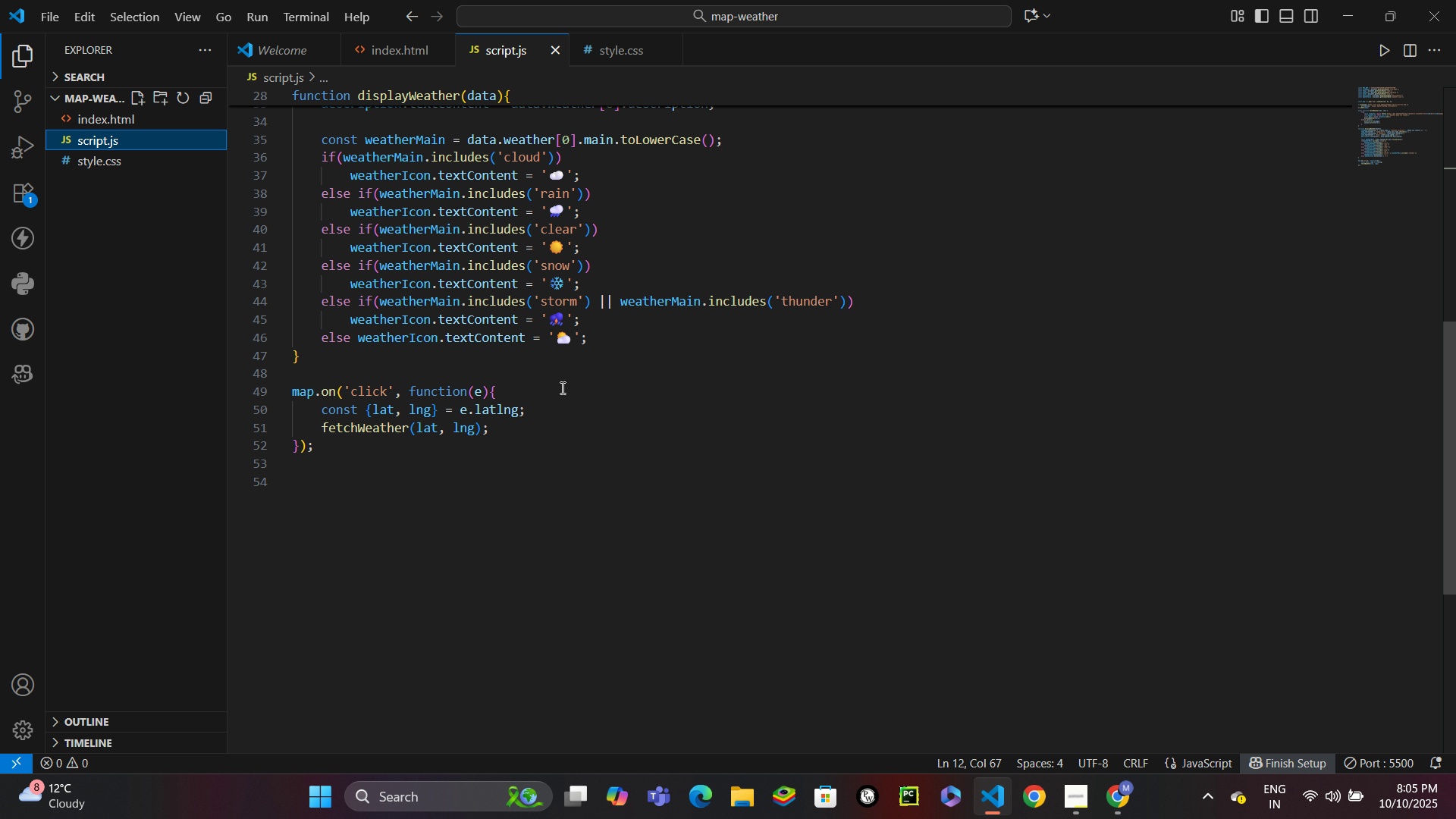 
wait(8.95)
 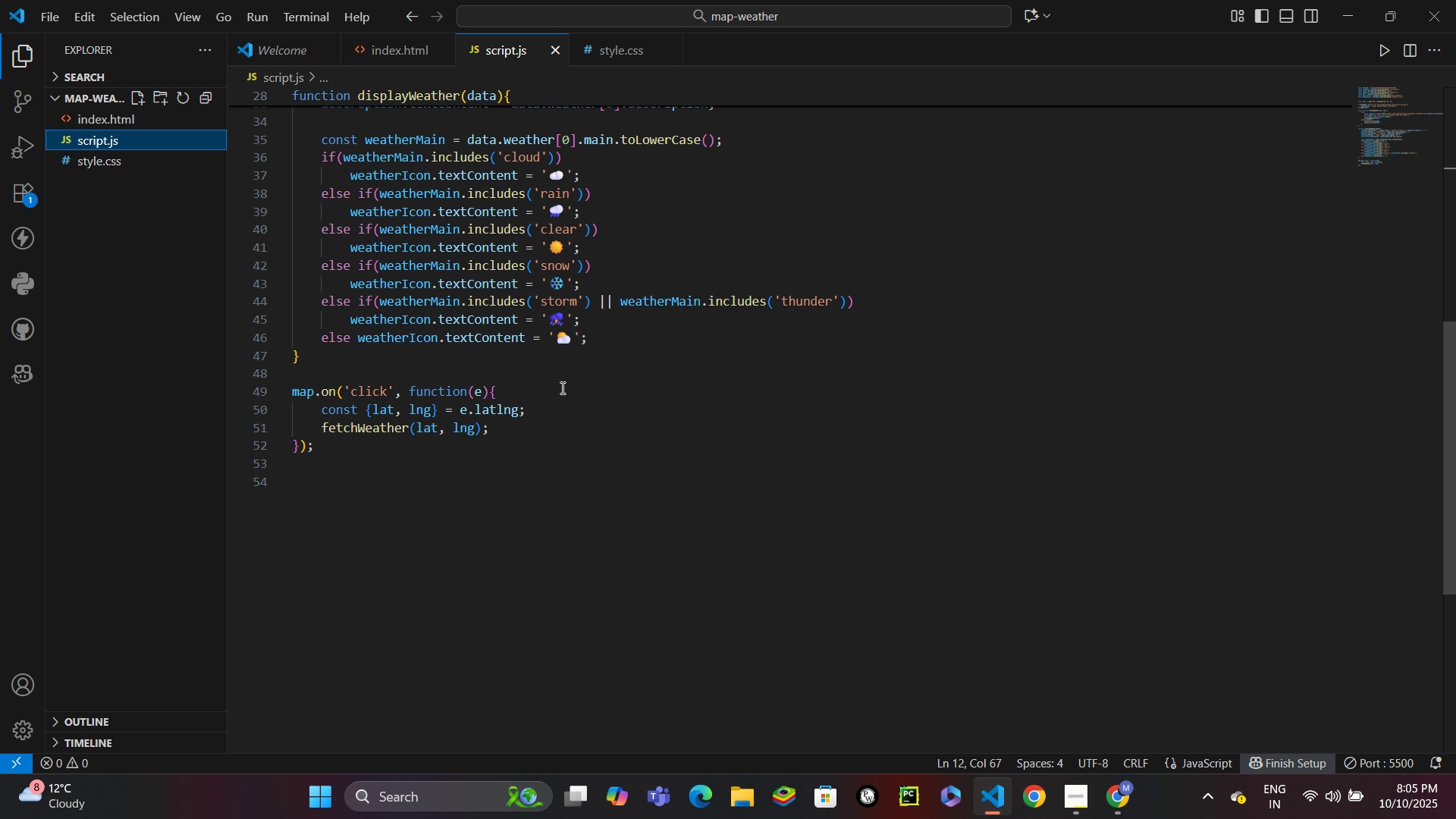 
scroll: coordinate [855, 315], scroll_direction: up, amount: 1.0
 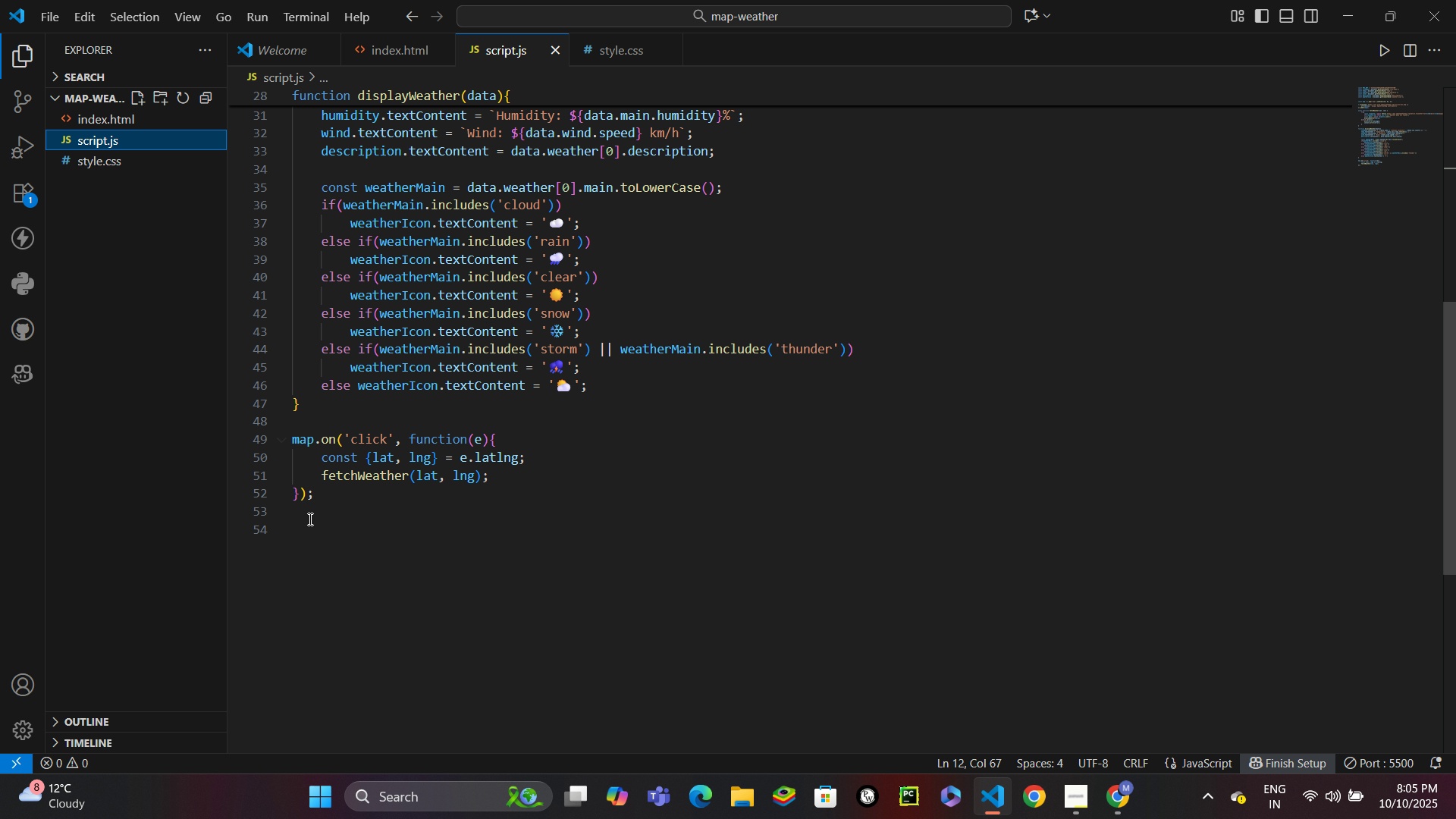 
left_click([309, 519])
 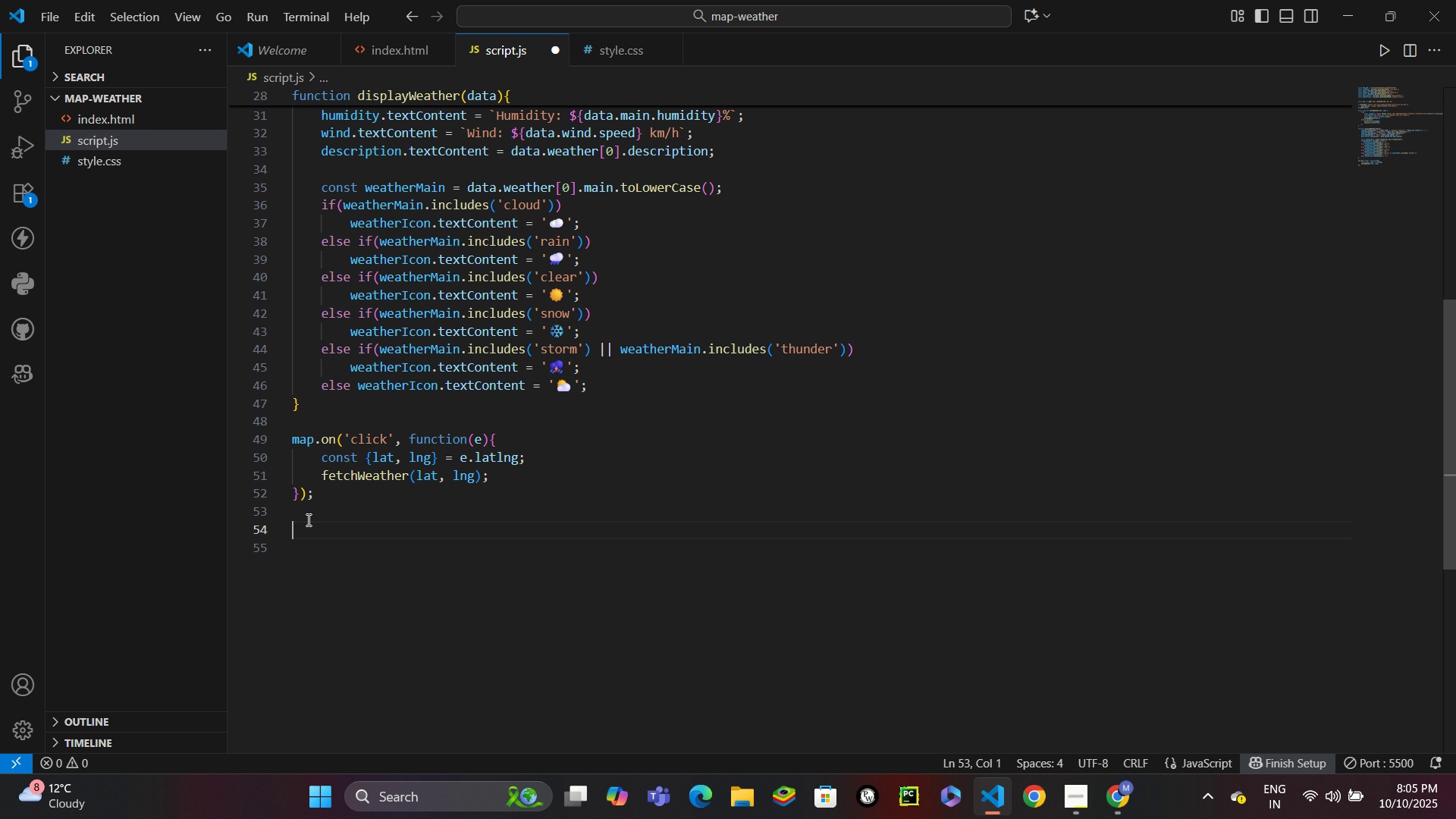 
key(Enter)
 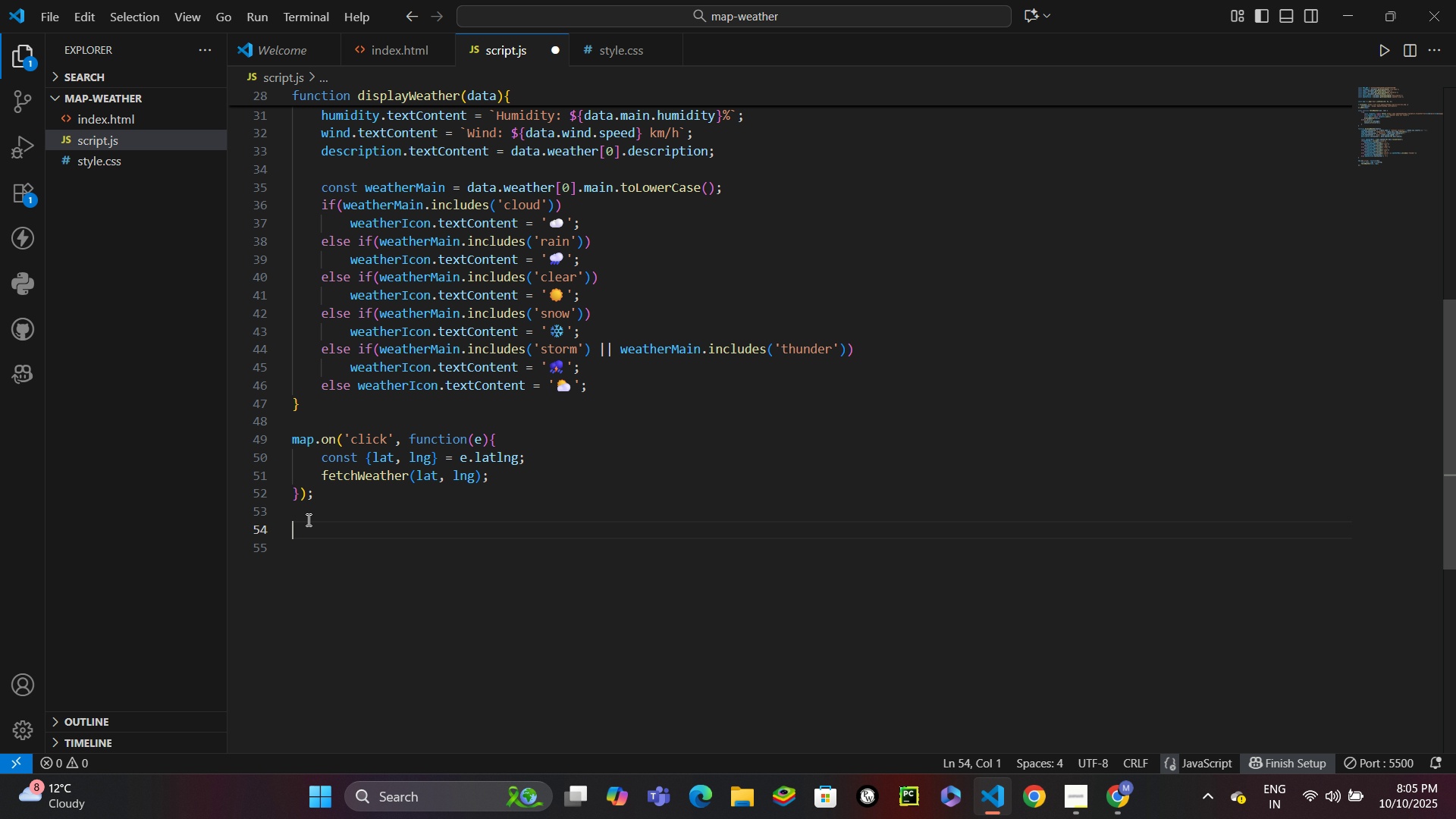 
type(ei)
key(Backspace)
key(Backspace)
type(wid)
 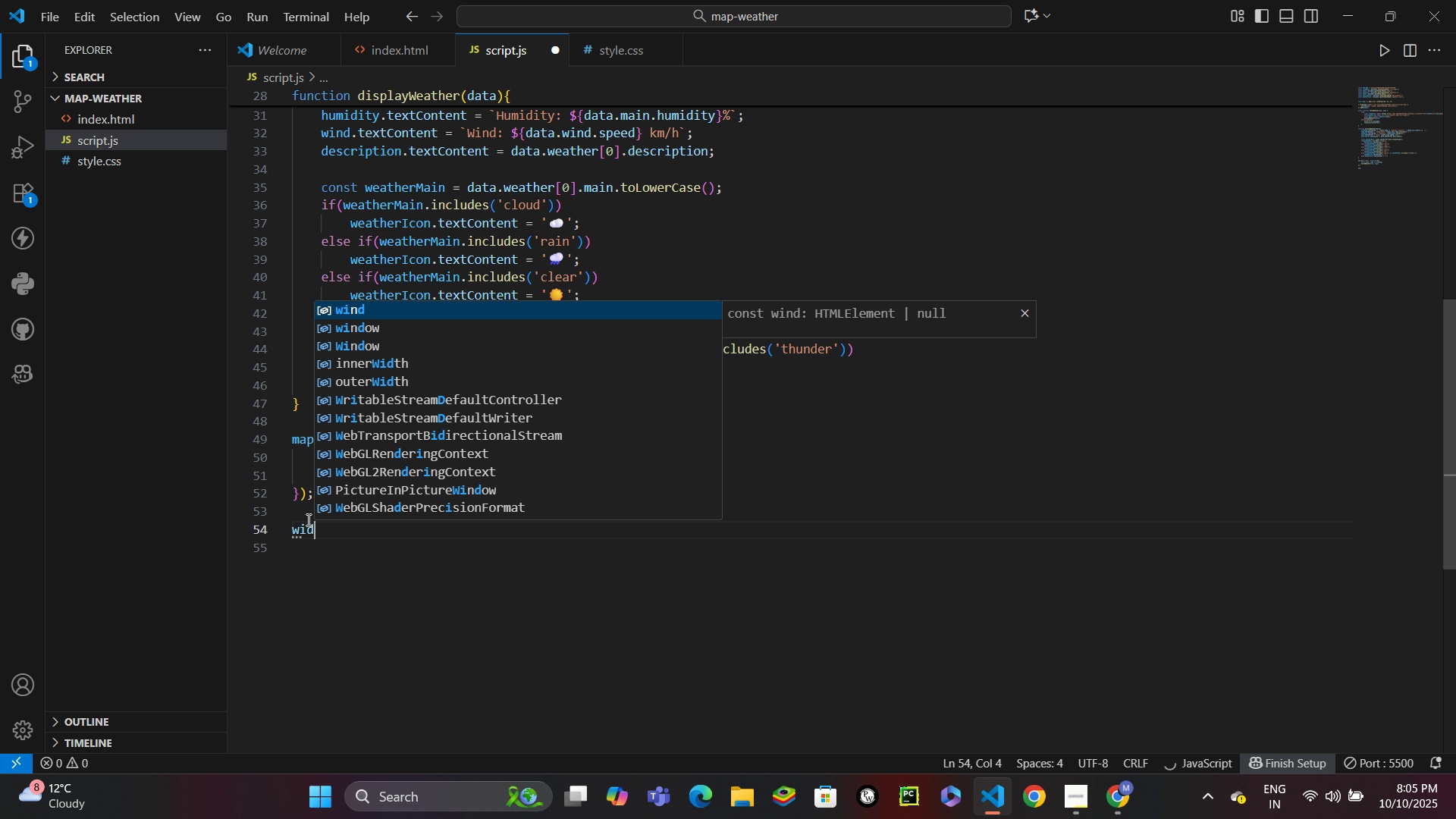 
key(Enter)
 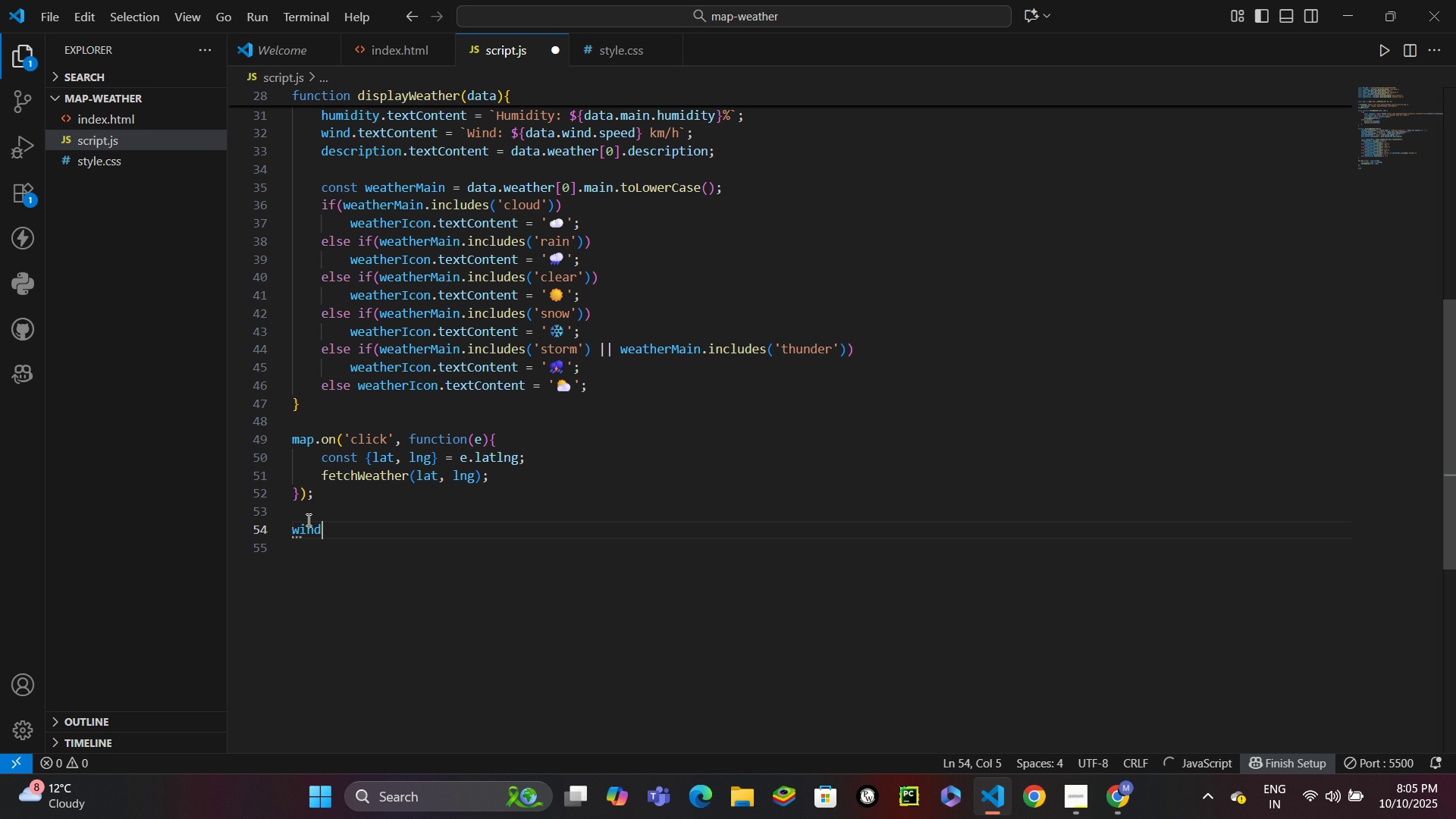 
type(.)
key(Backspace)
type(ow)
 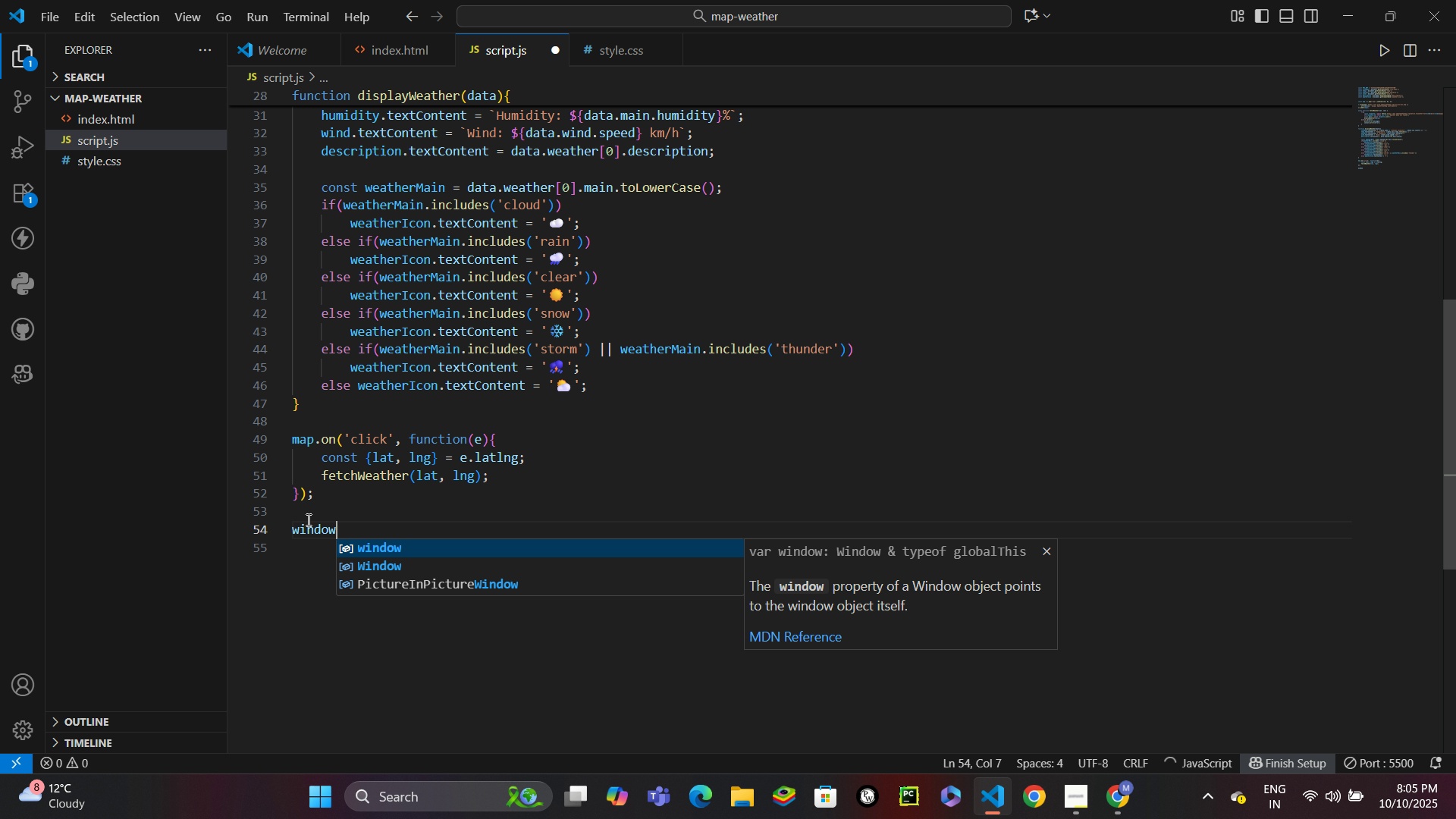 
key(Enter)
 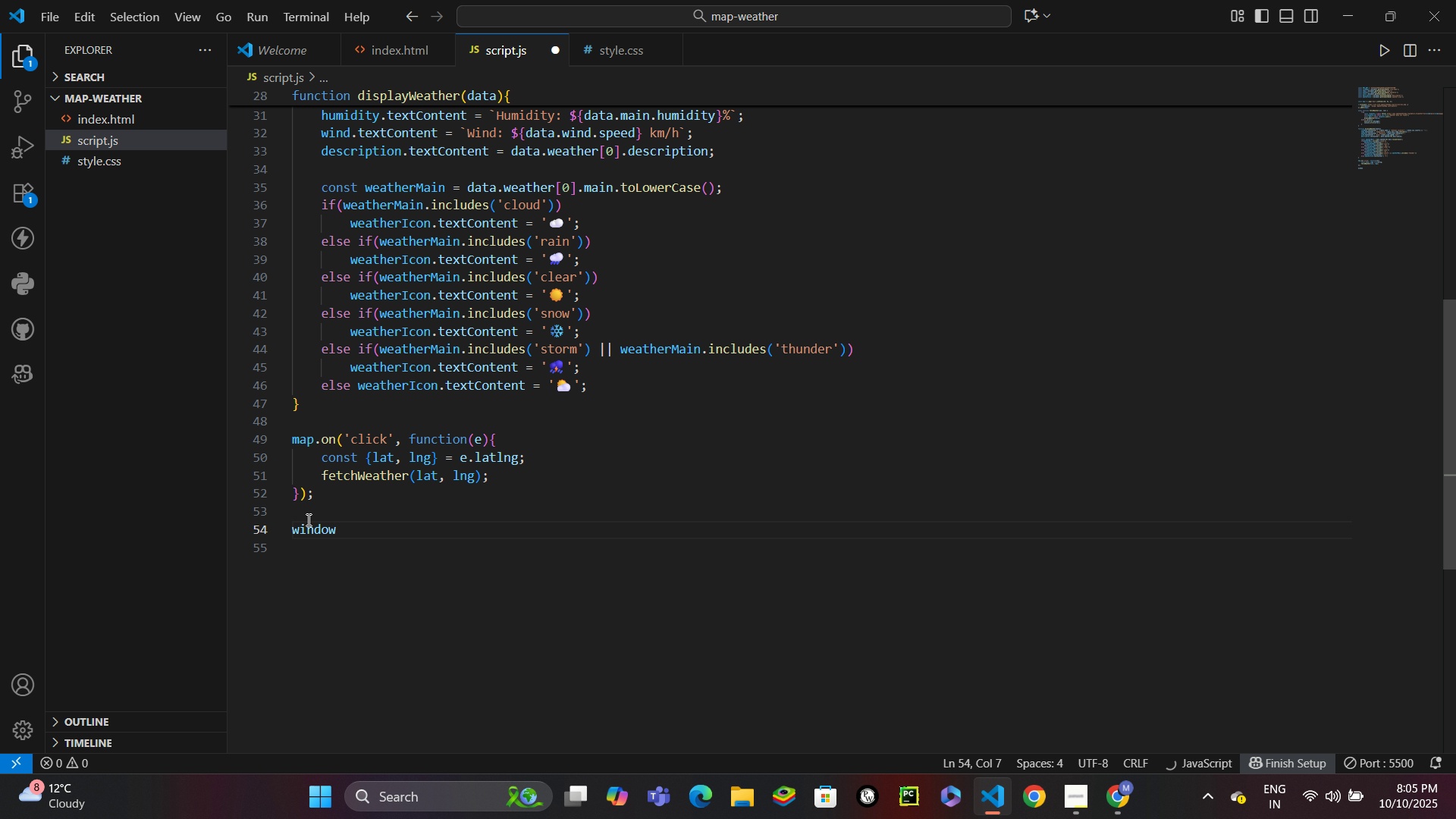 
type(.add)
 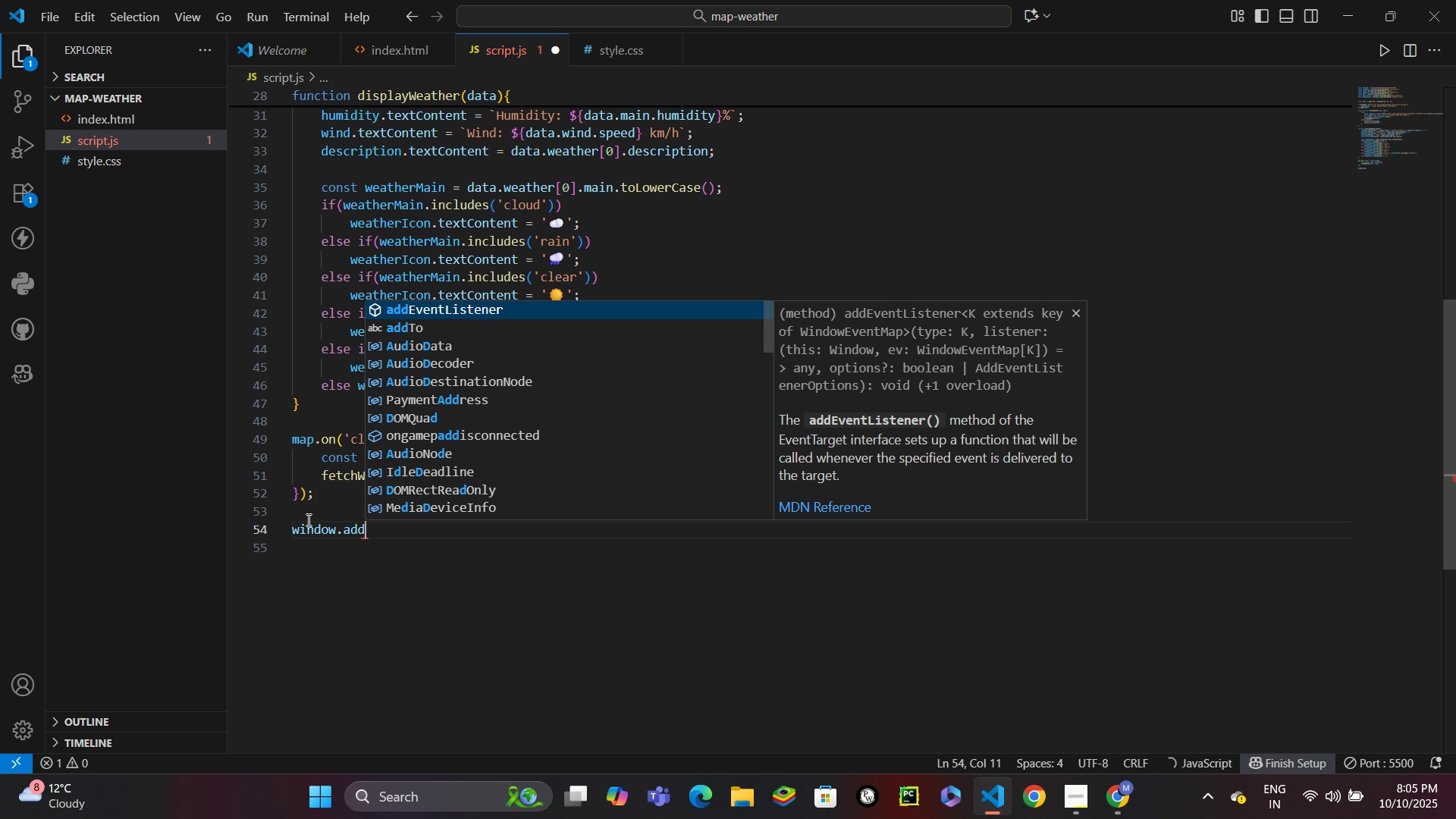 
key(Enter)
 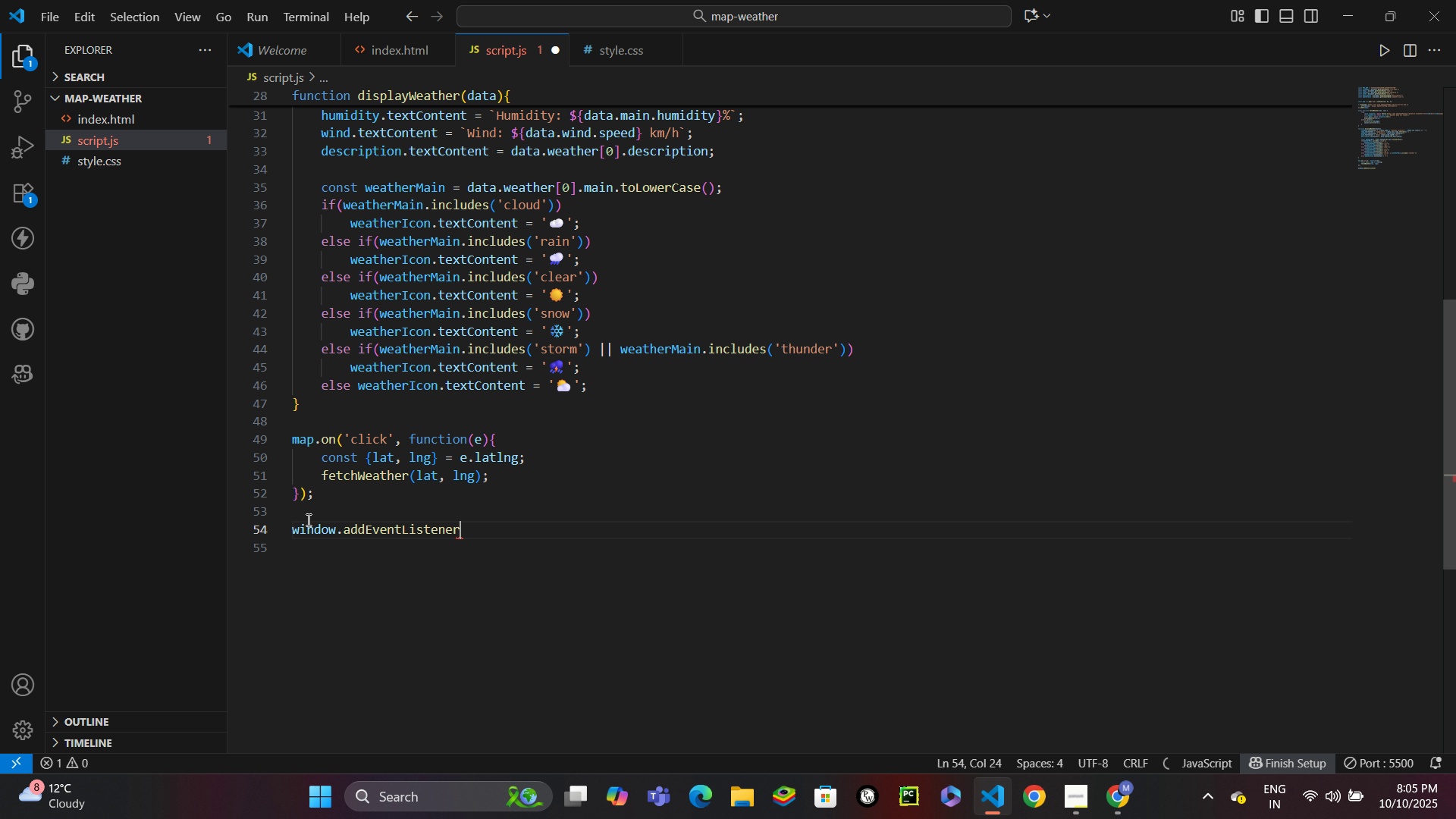 
type(('resize)
 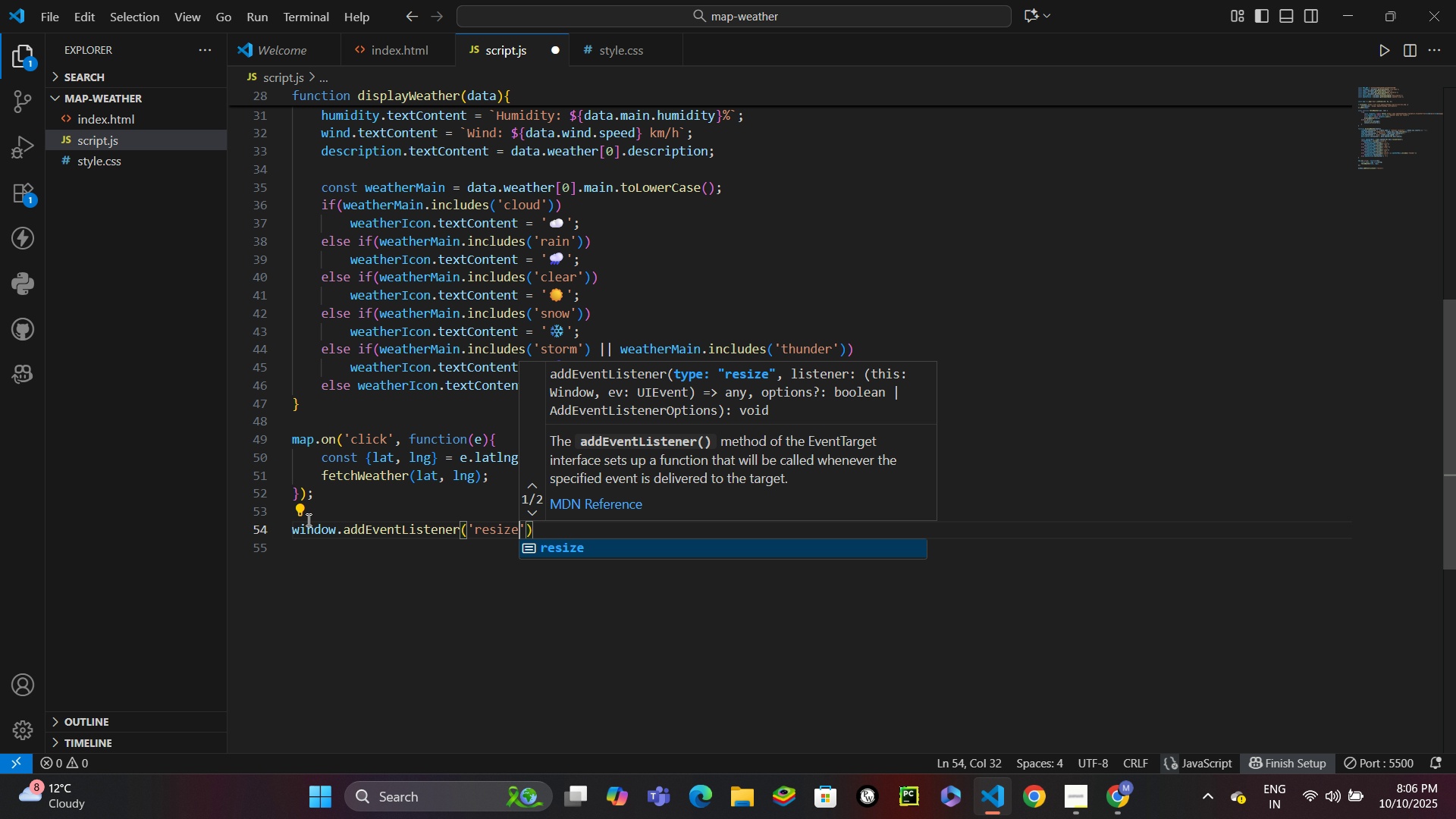 
key(ArrowRight)
 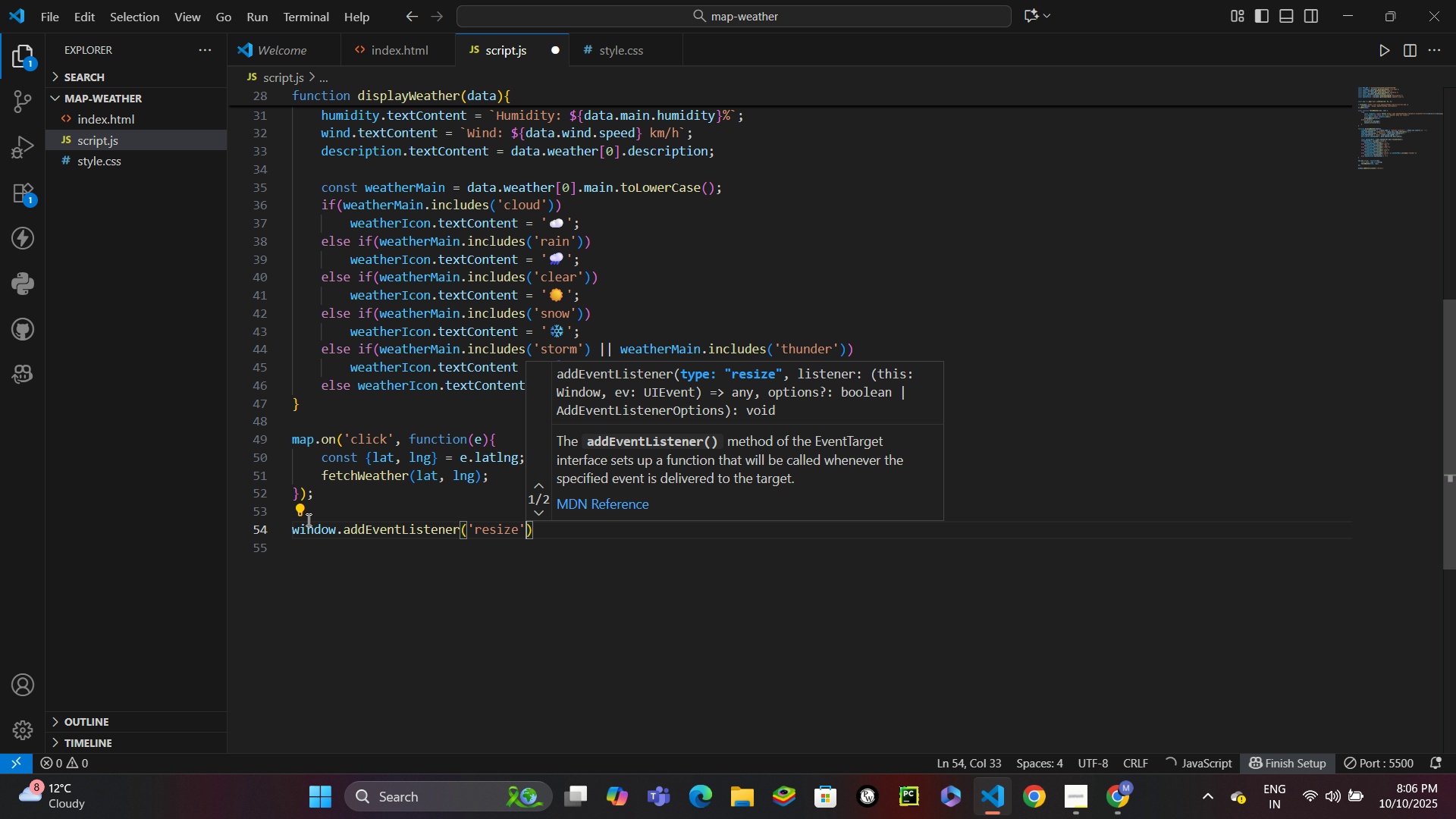 
key(Comma)
 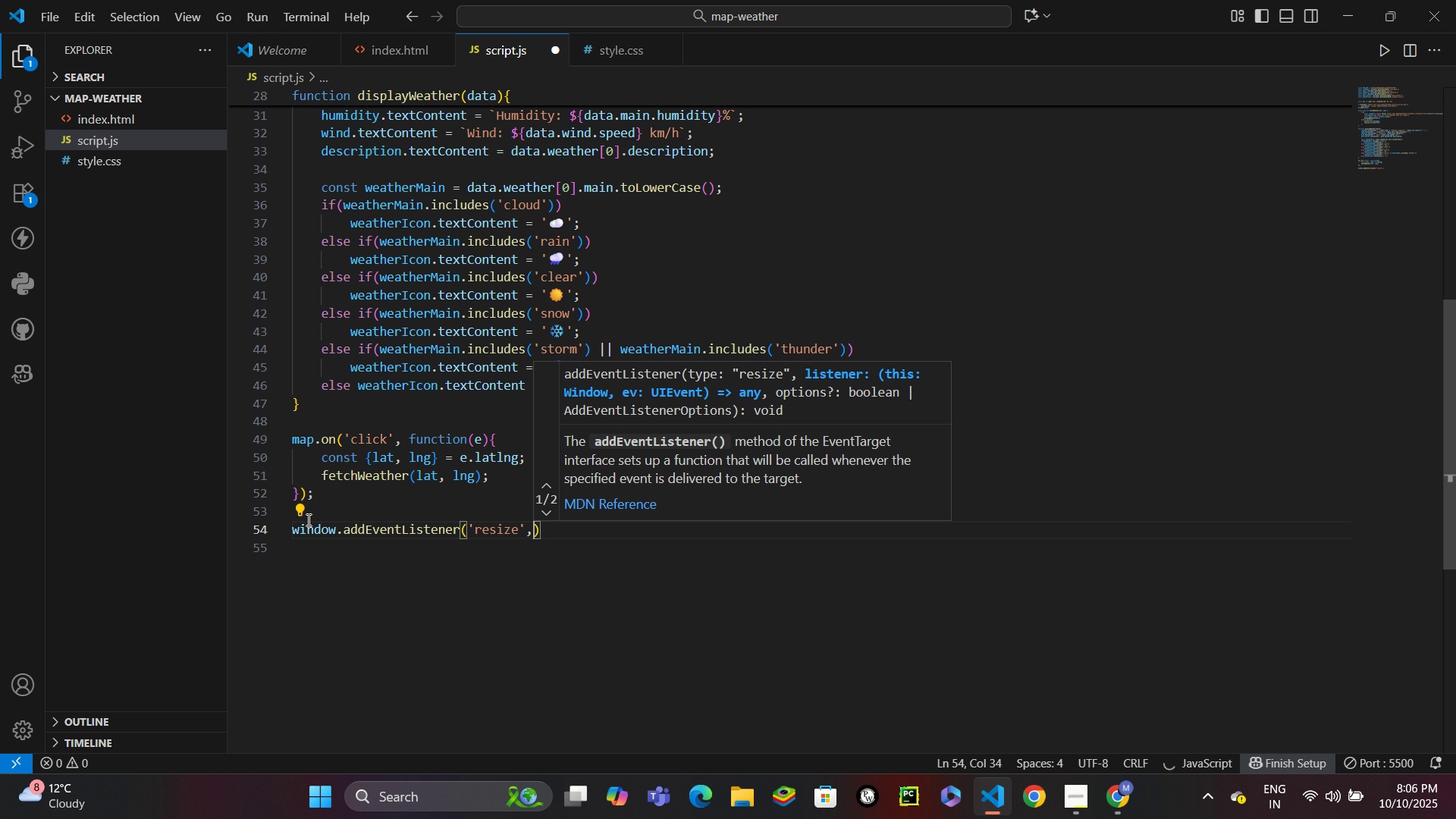 
key(Space)
 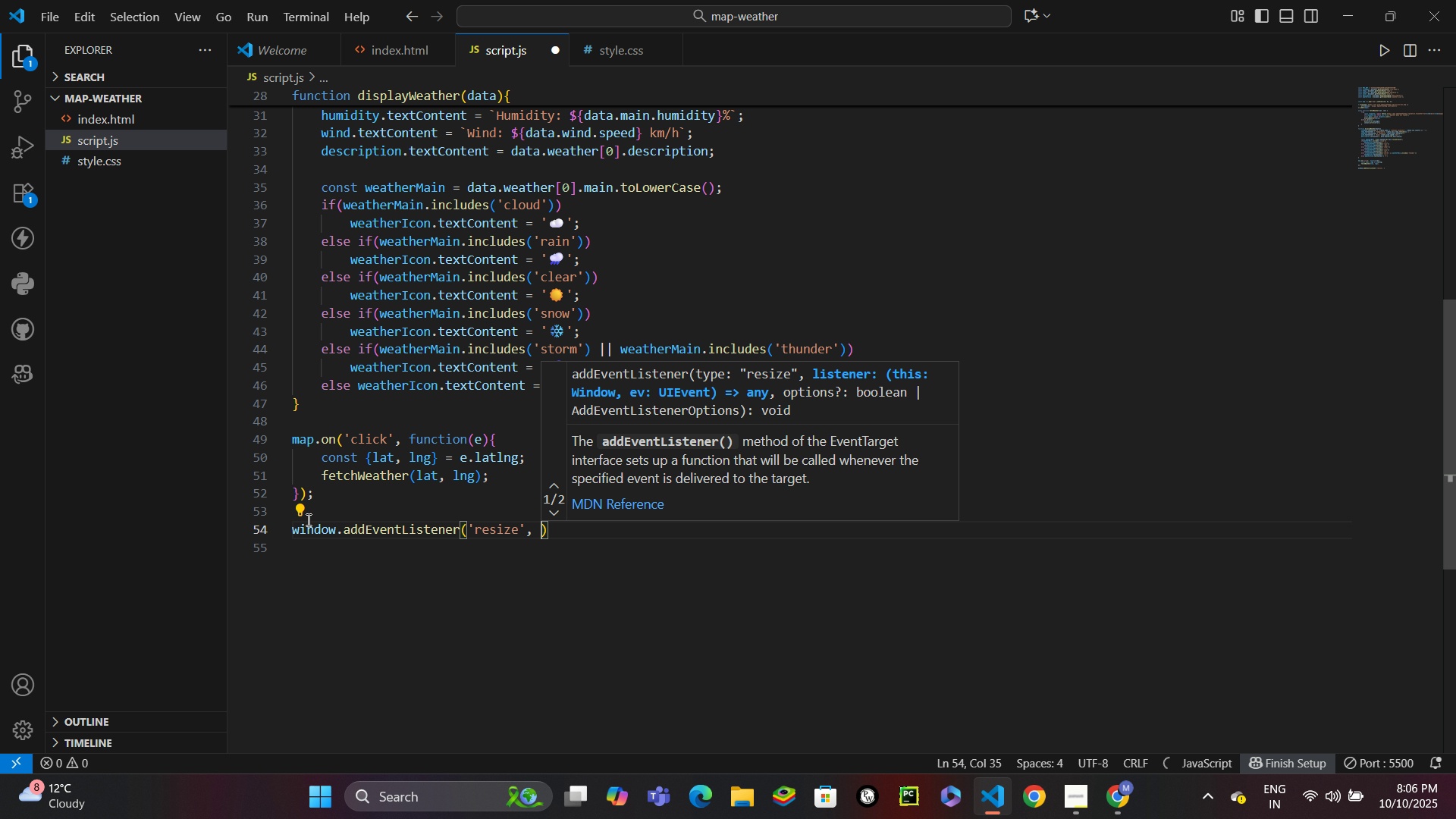 
key(Shift+9)
 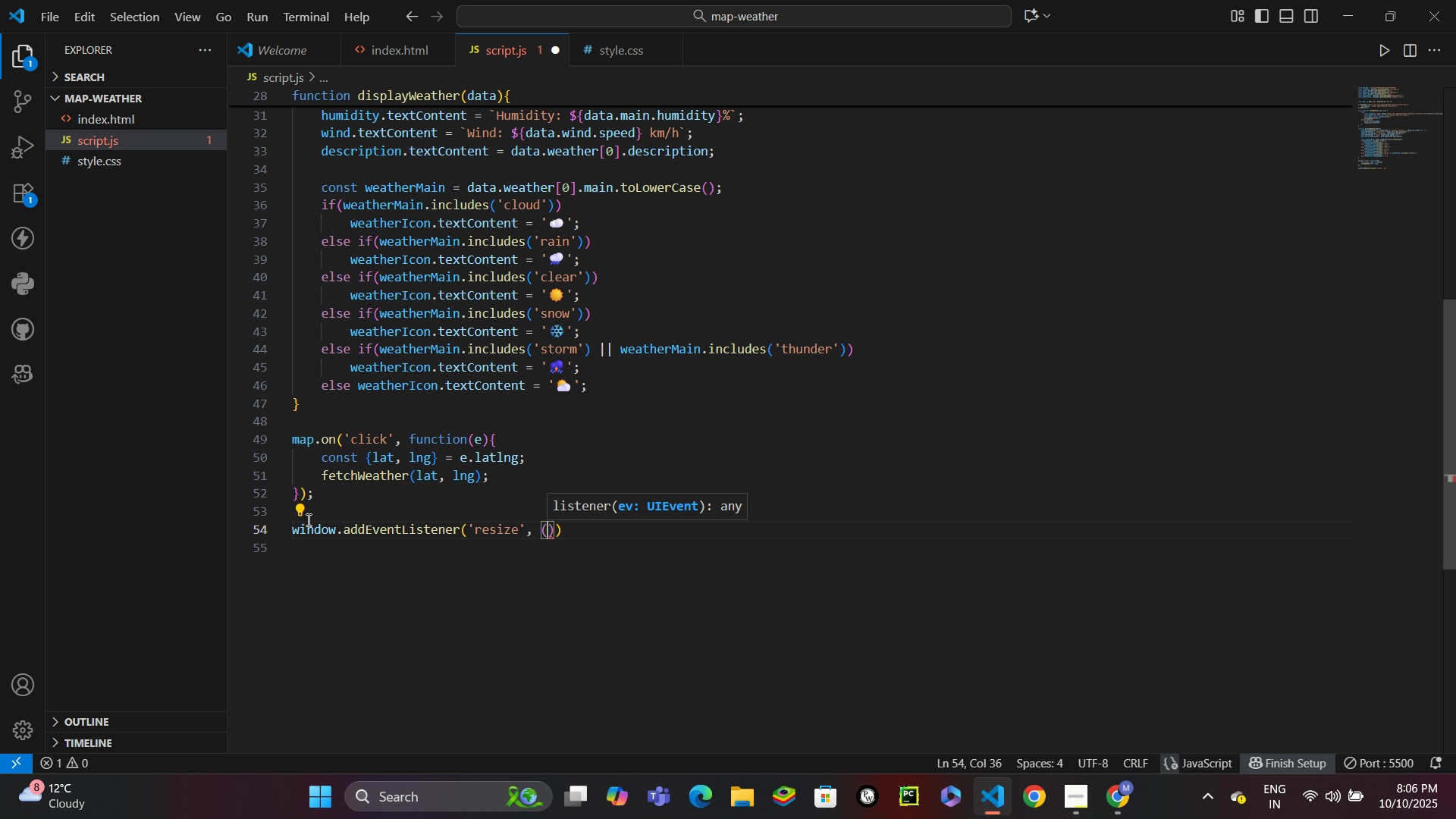 
key(ArrowRight)
 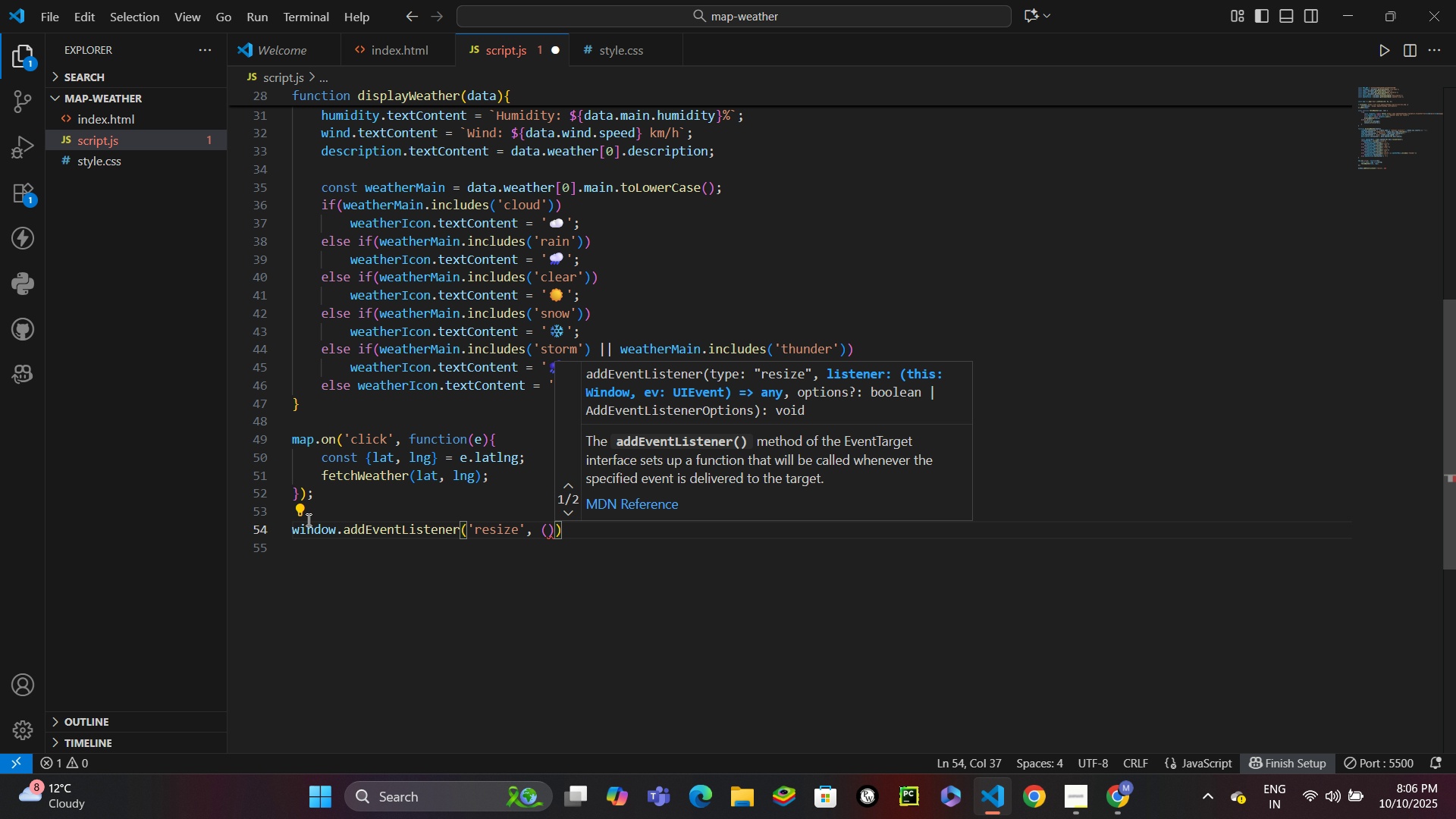 
key(Space)
 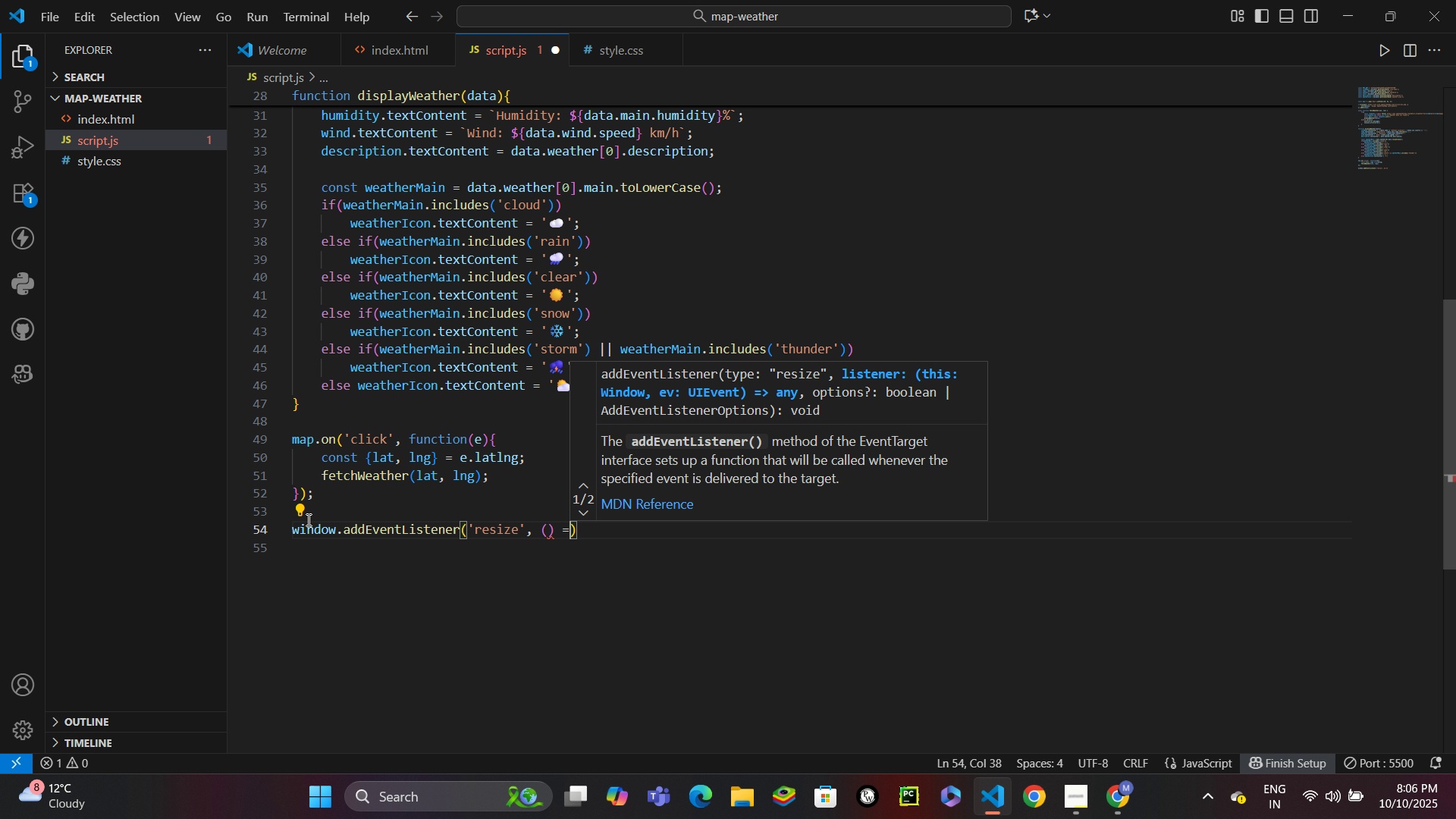 
key(Equal)
 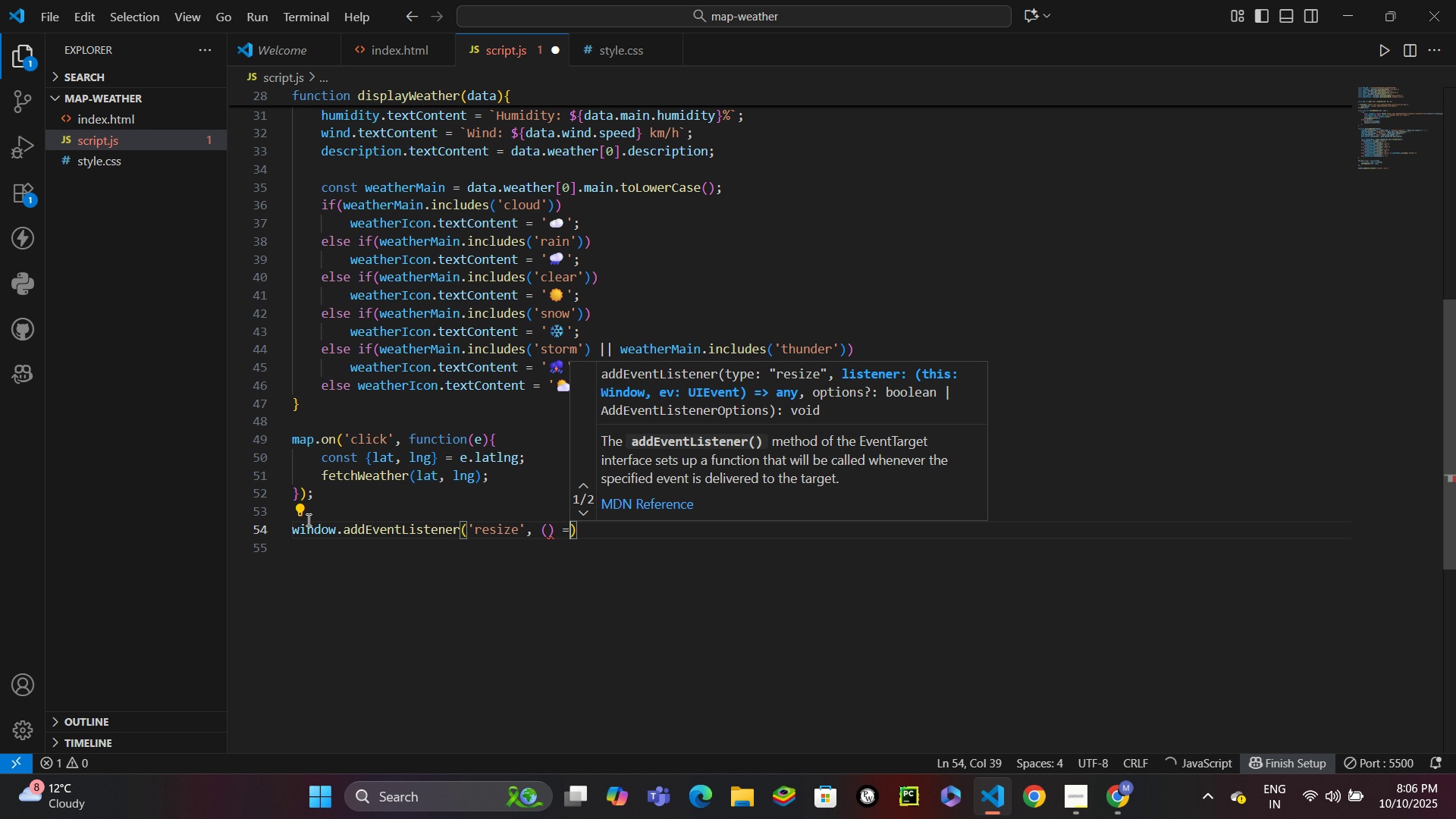 
key(Shift+Period)
 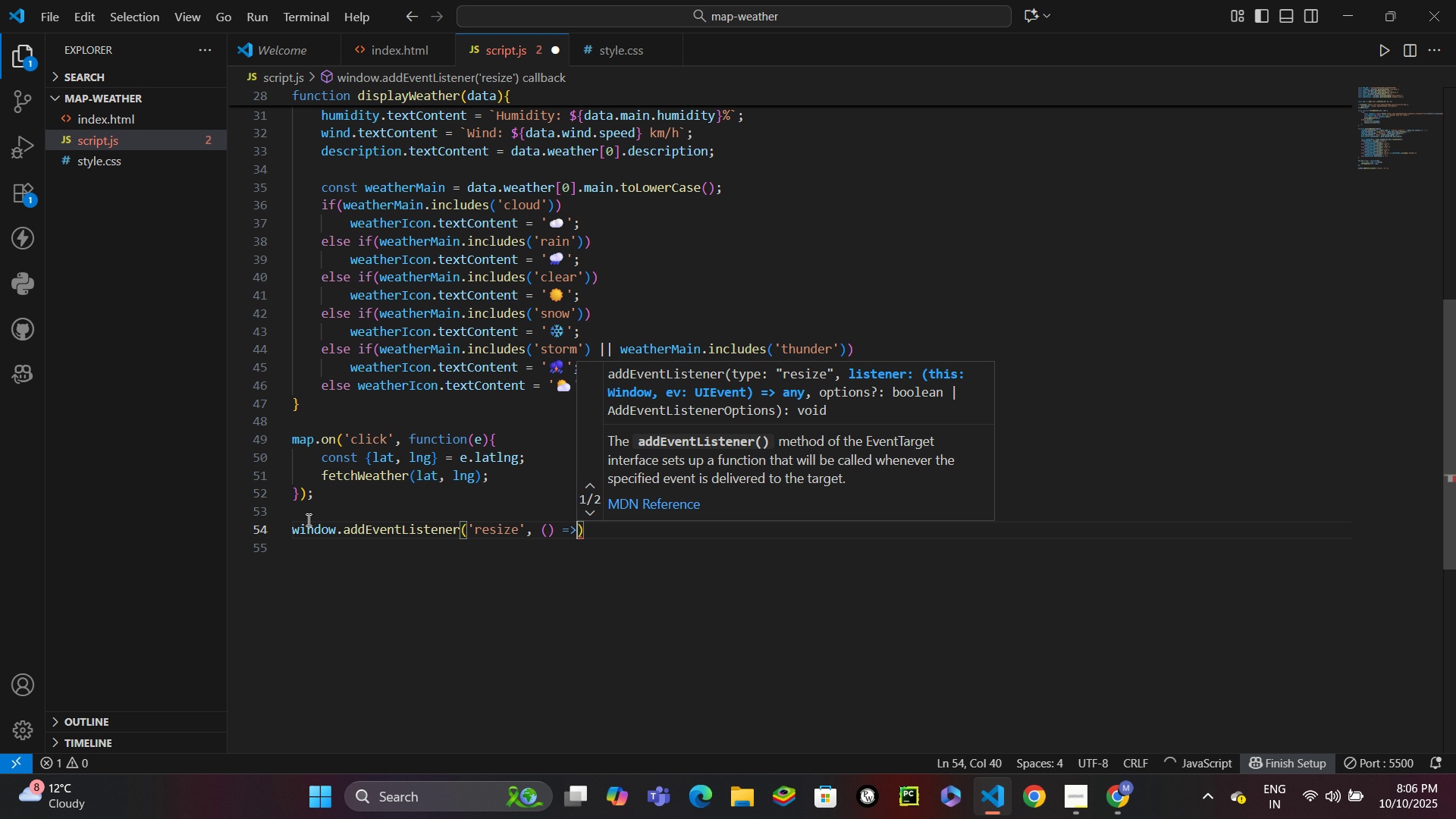 
key(Shift+BracketLeft)
 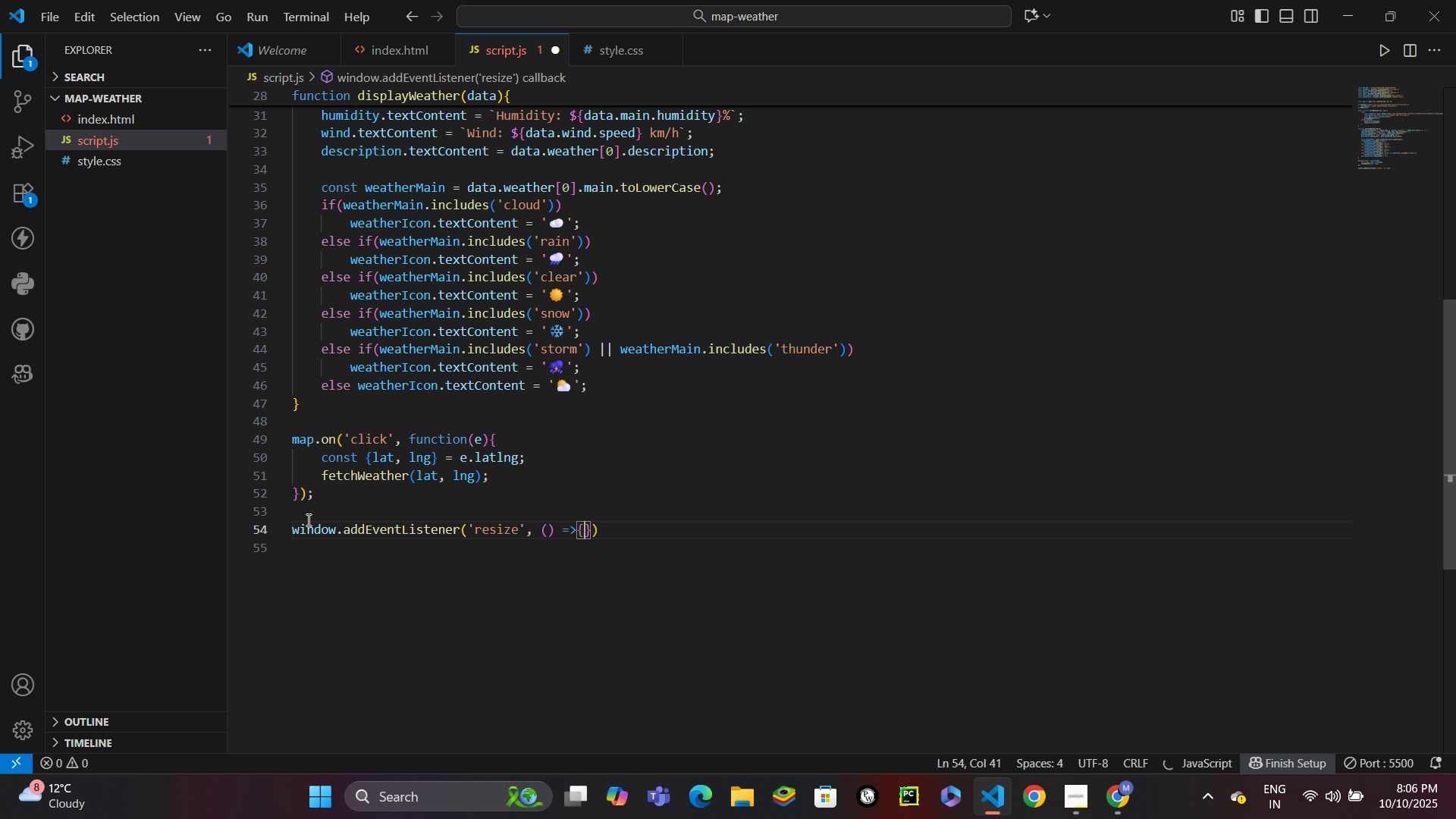 
key(Shift+Enter)
 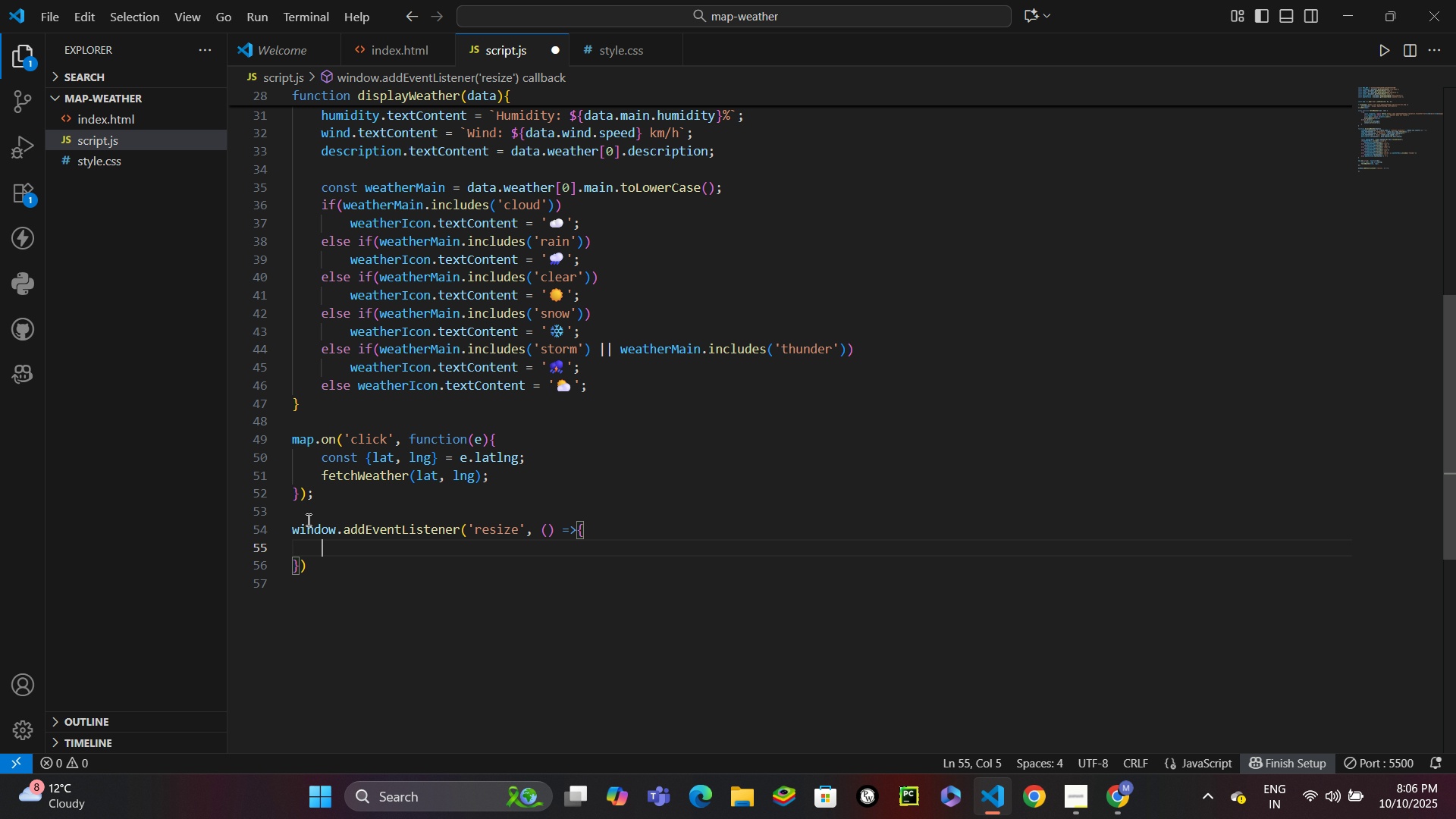 
type(map)
 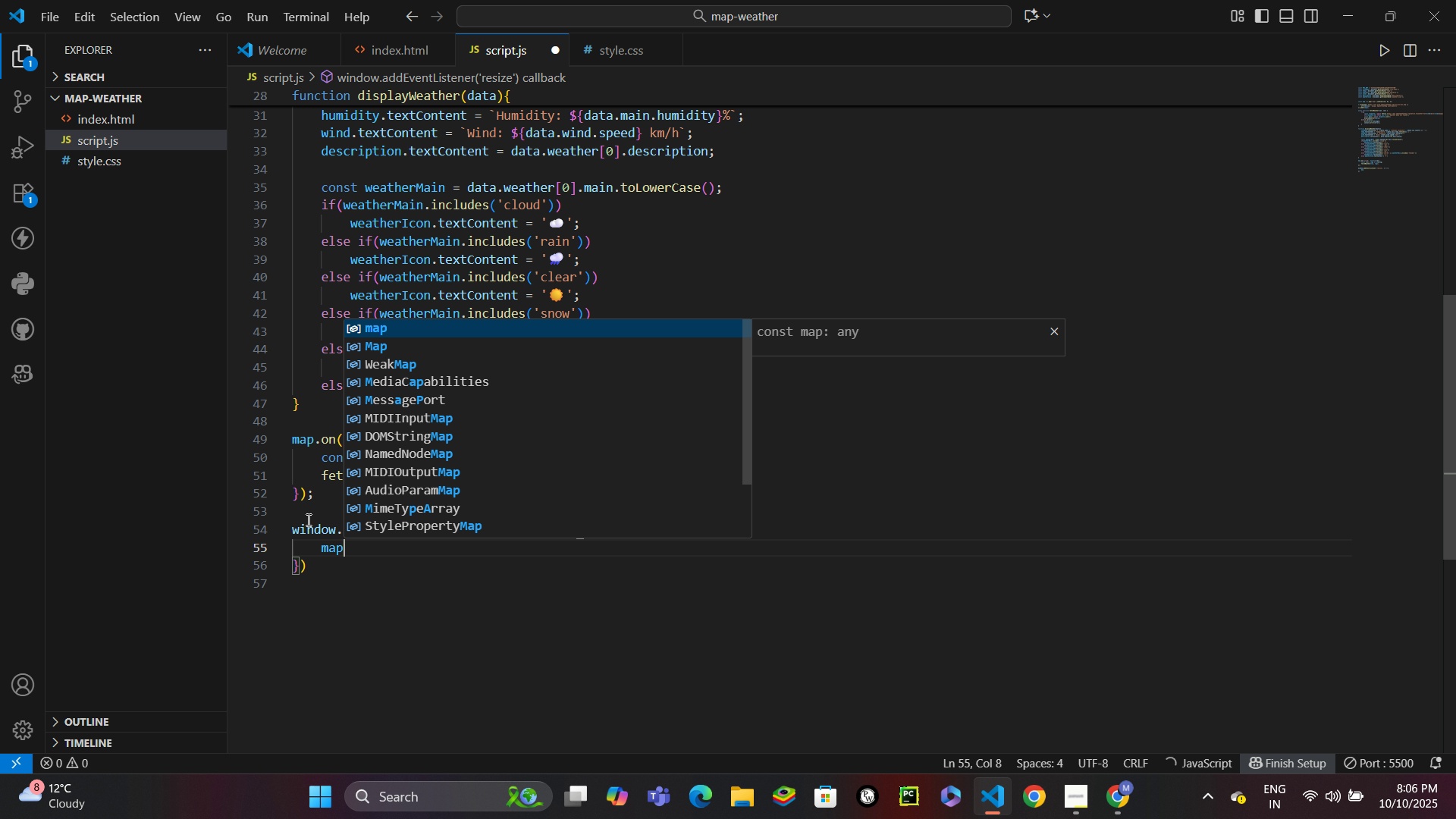 
key(Enter)
 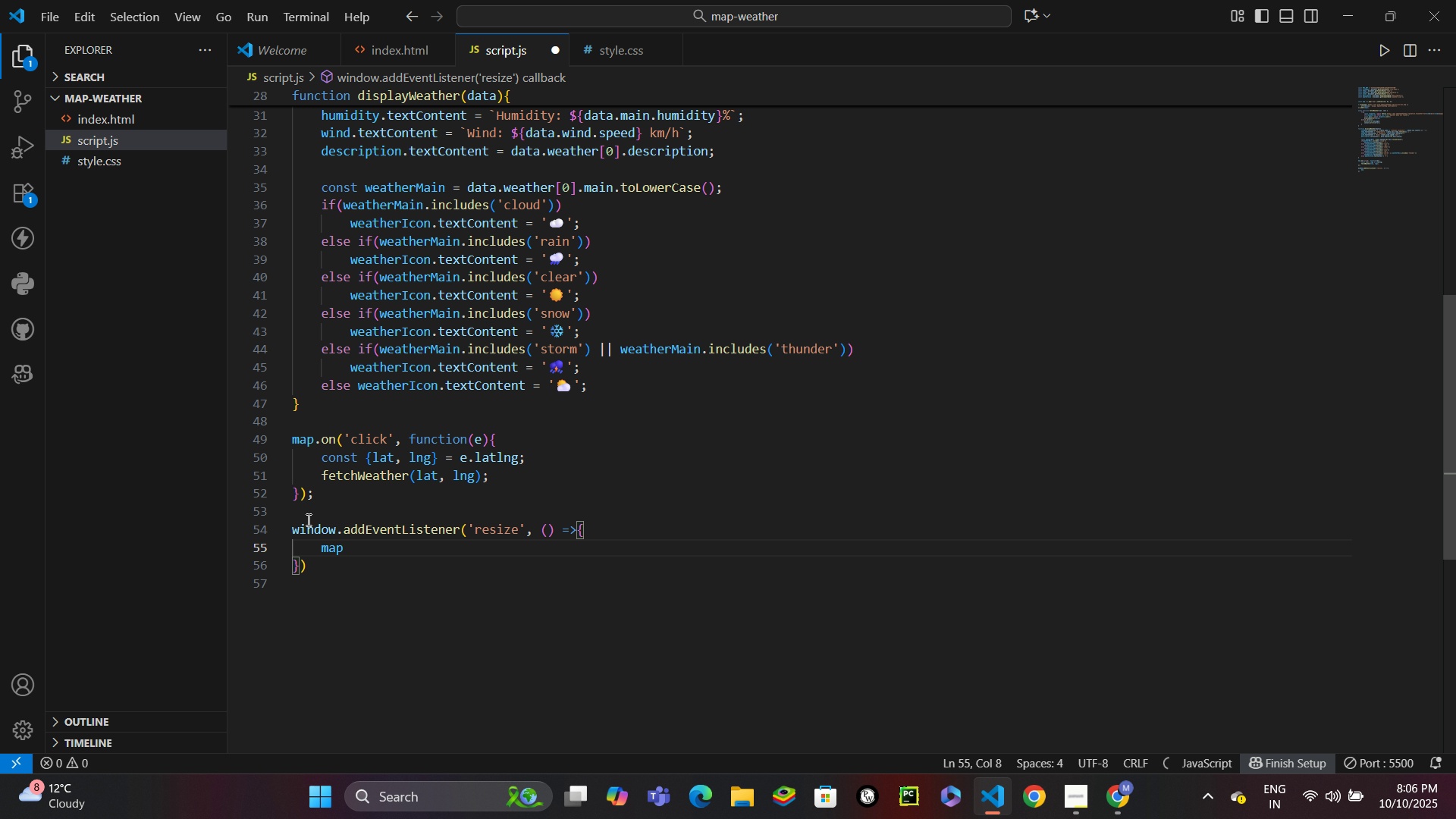 
type(.invalid)
 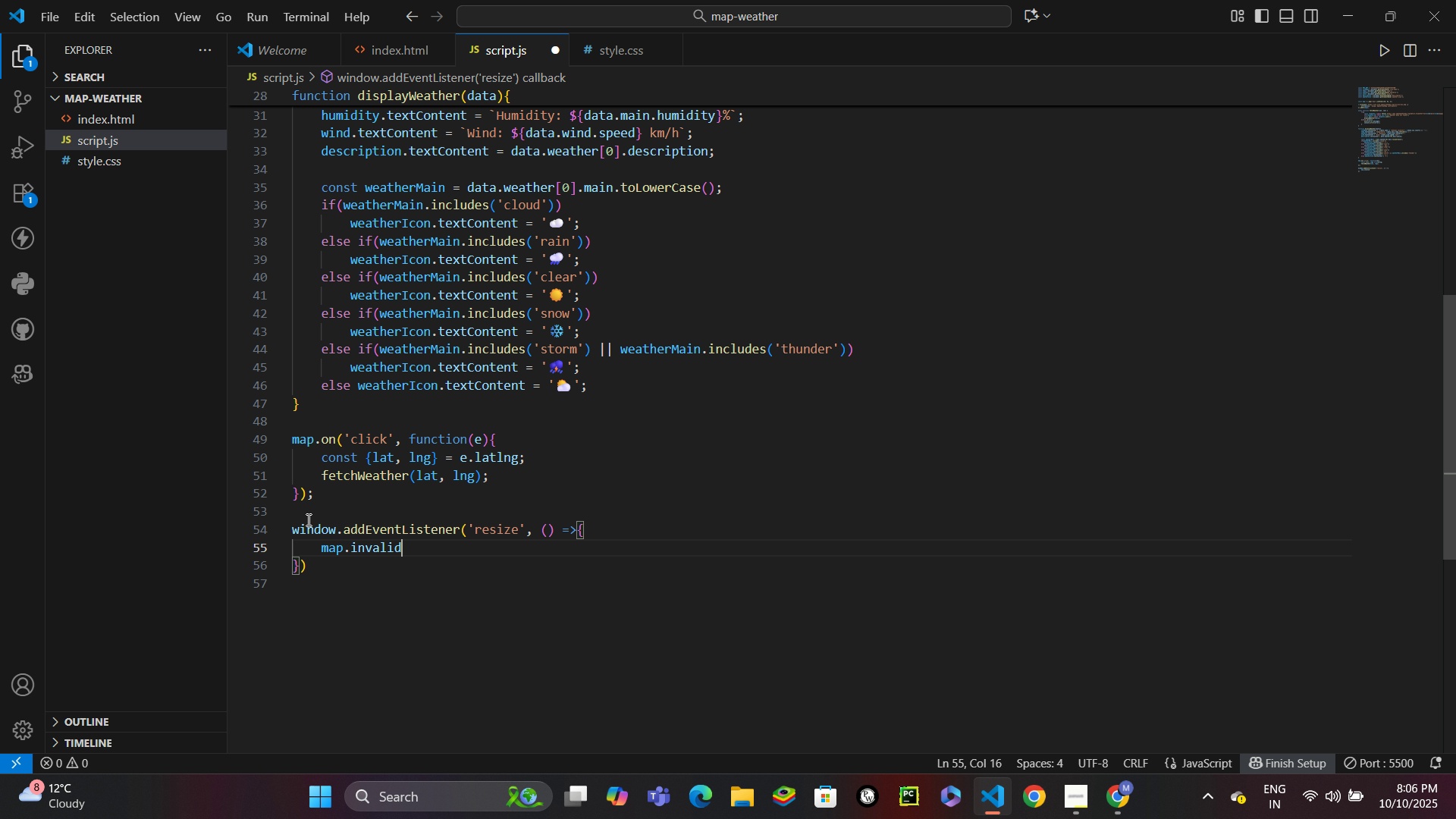 
type(ateSize()
 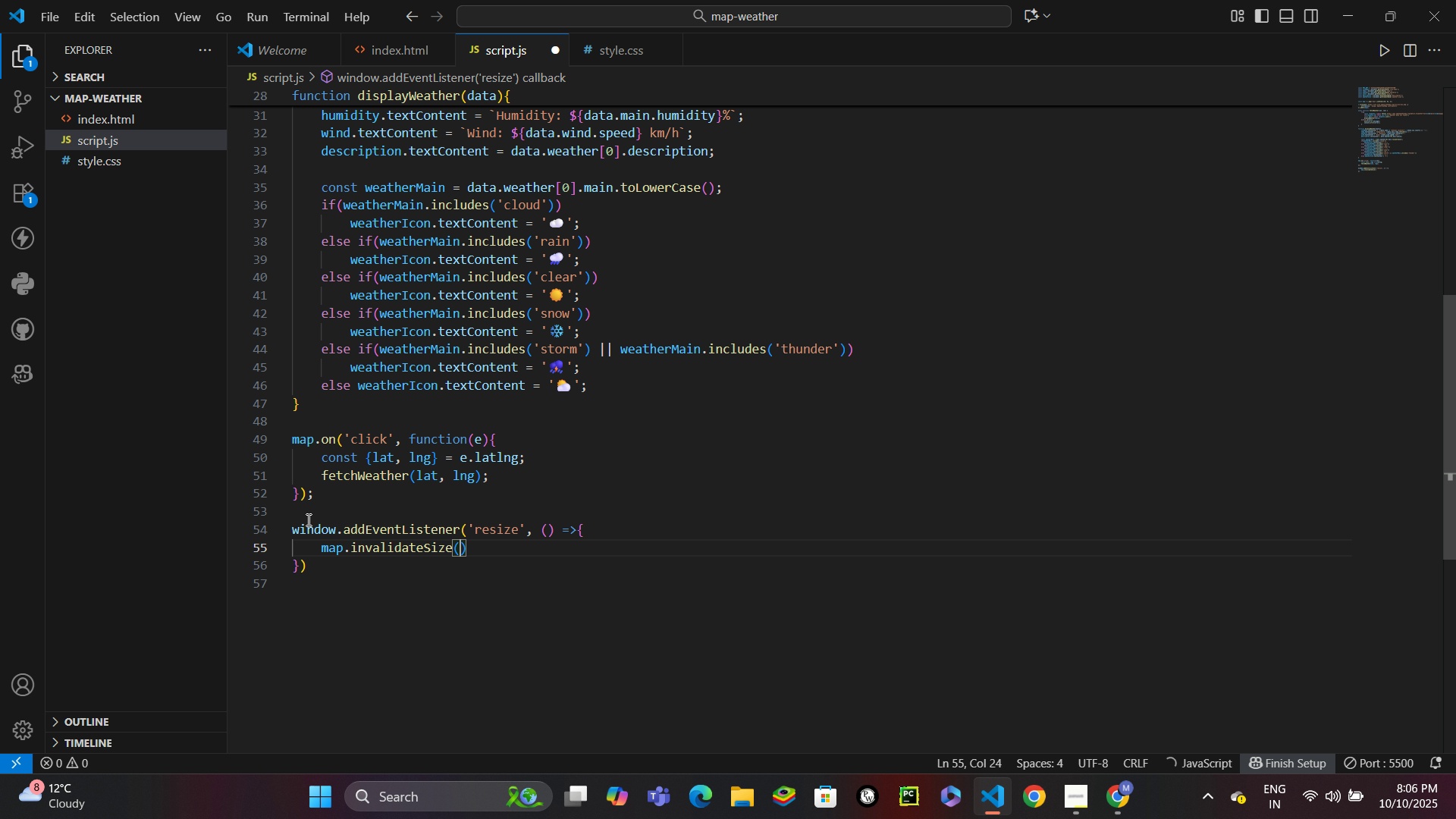 
key(ArrowRight)
 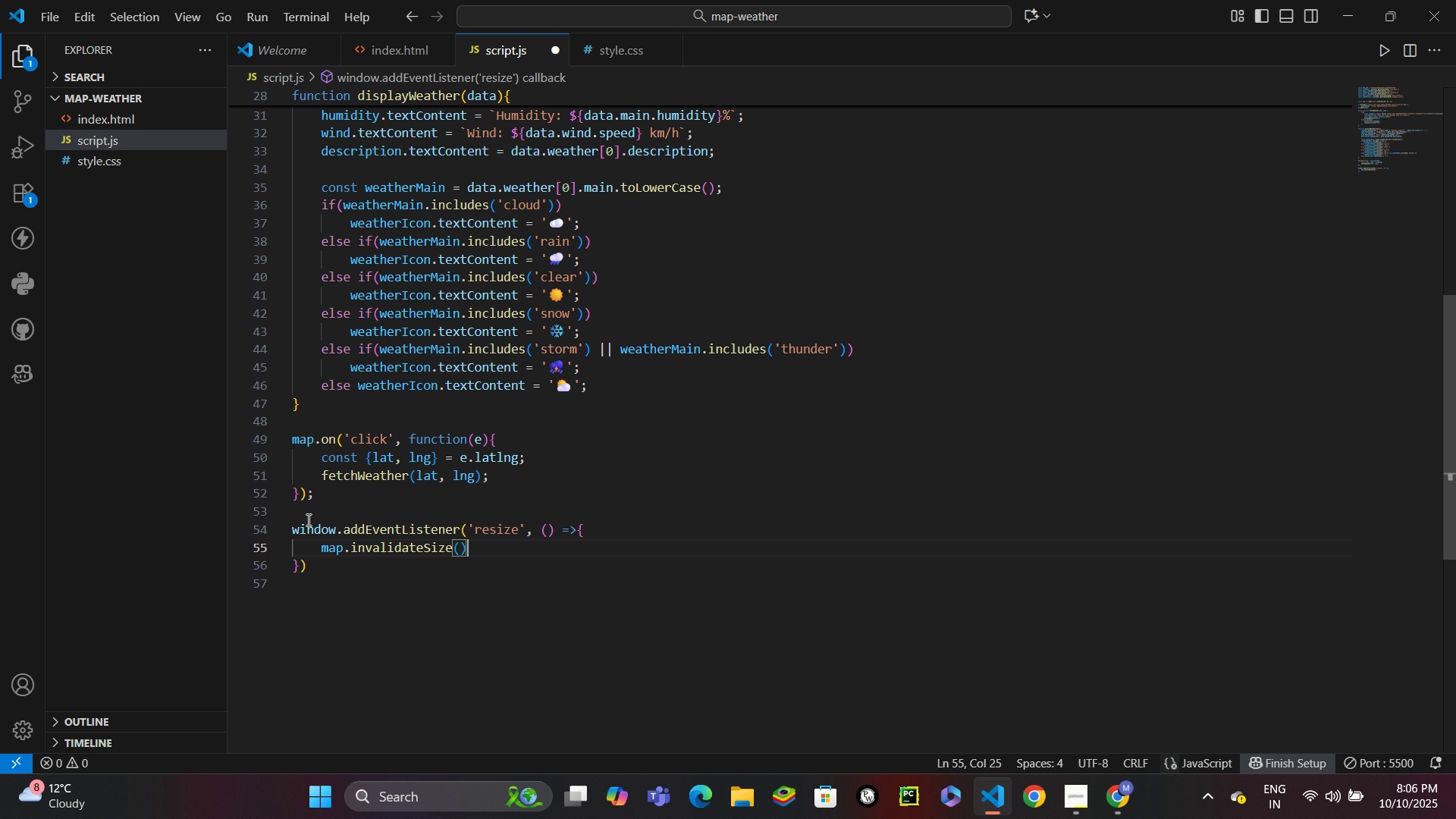 
key(Semicolon)
 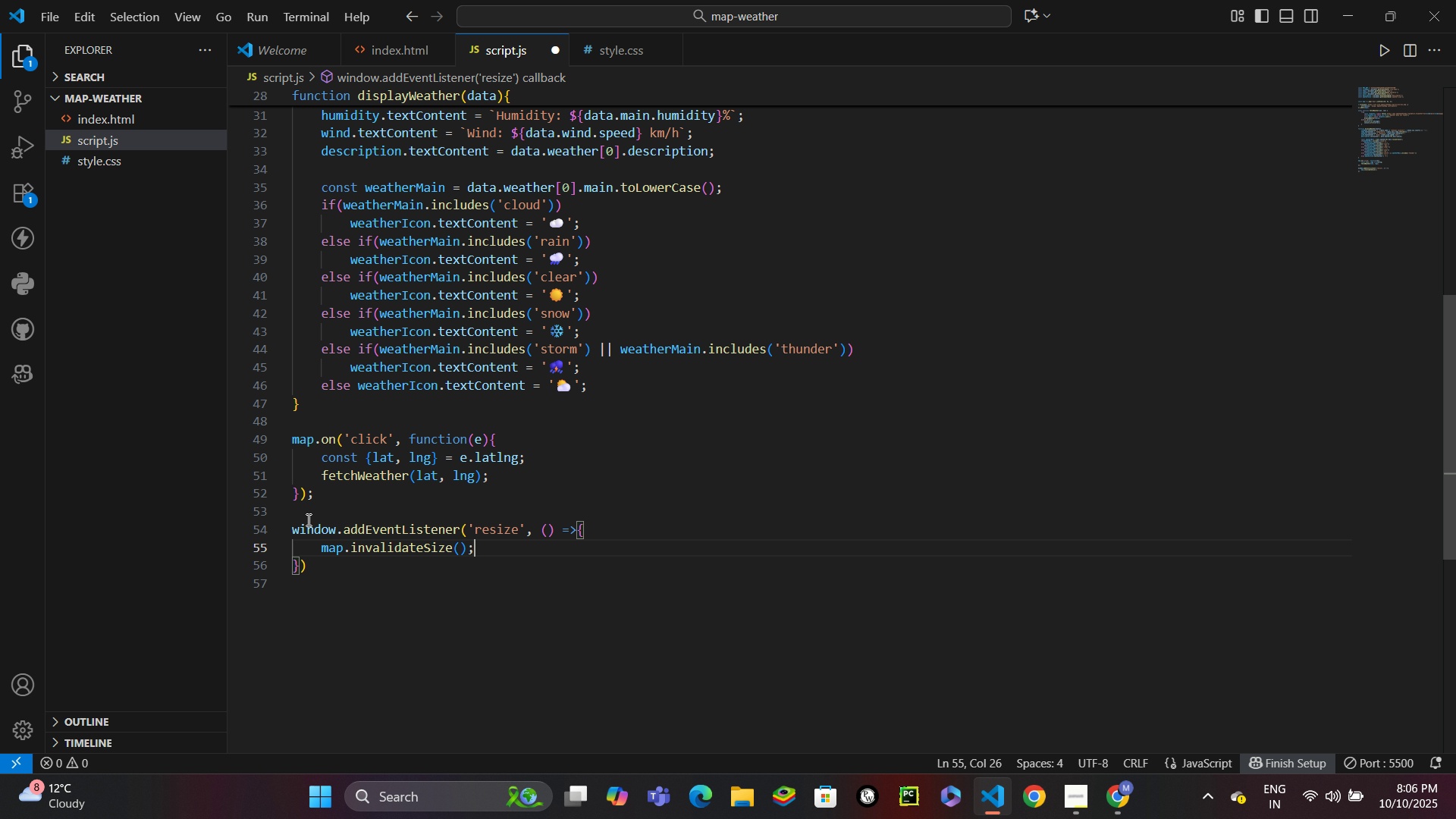 
key(Control+S)
 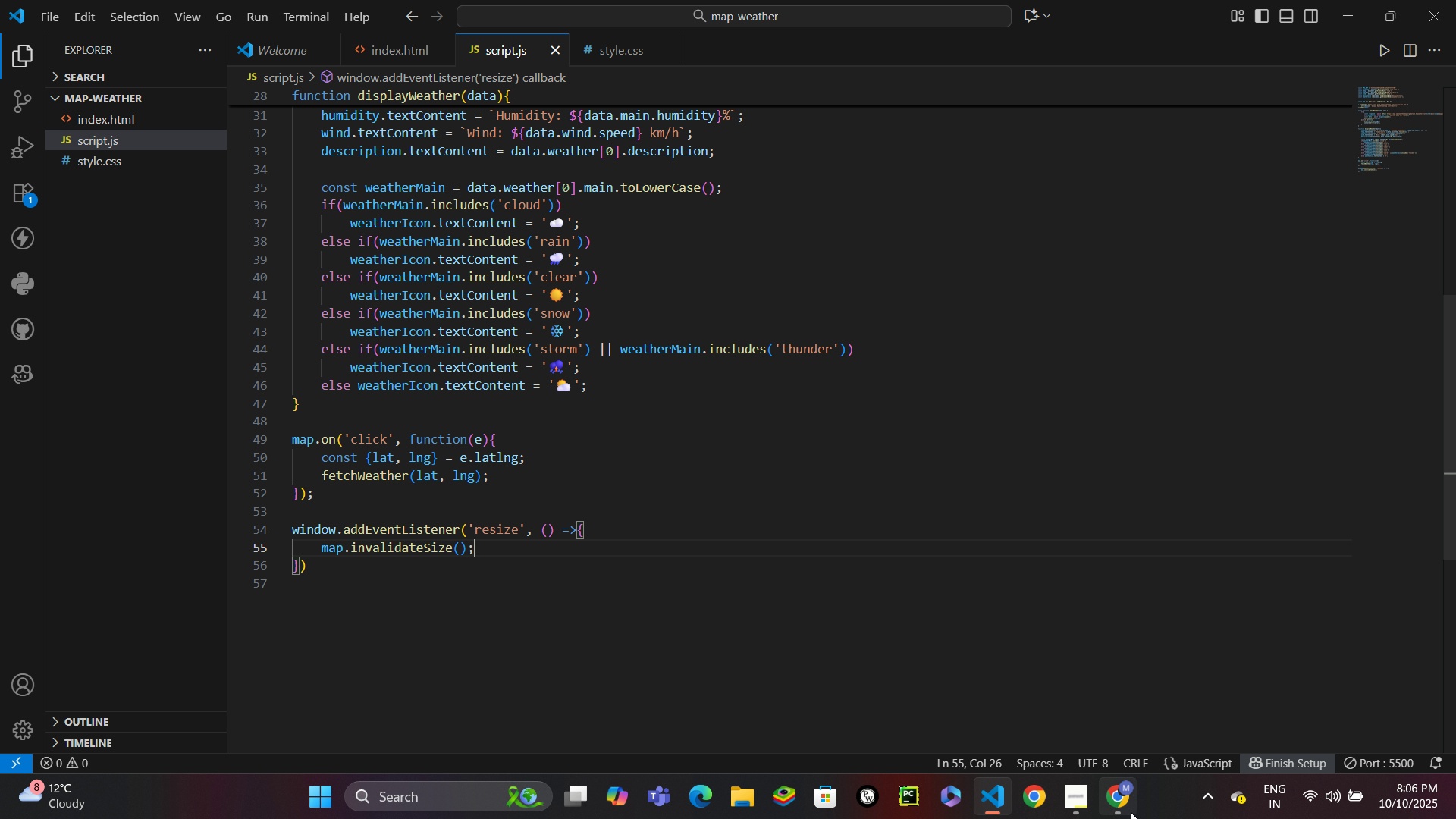 
left_click([1129, 811])
 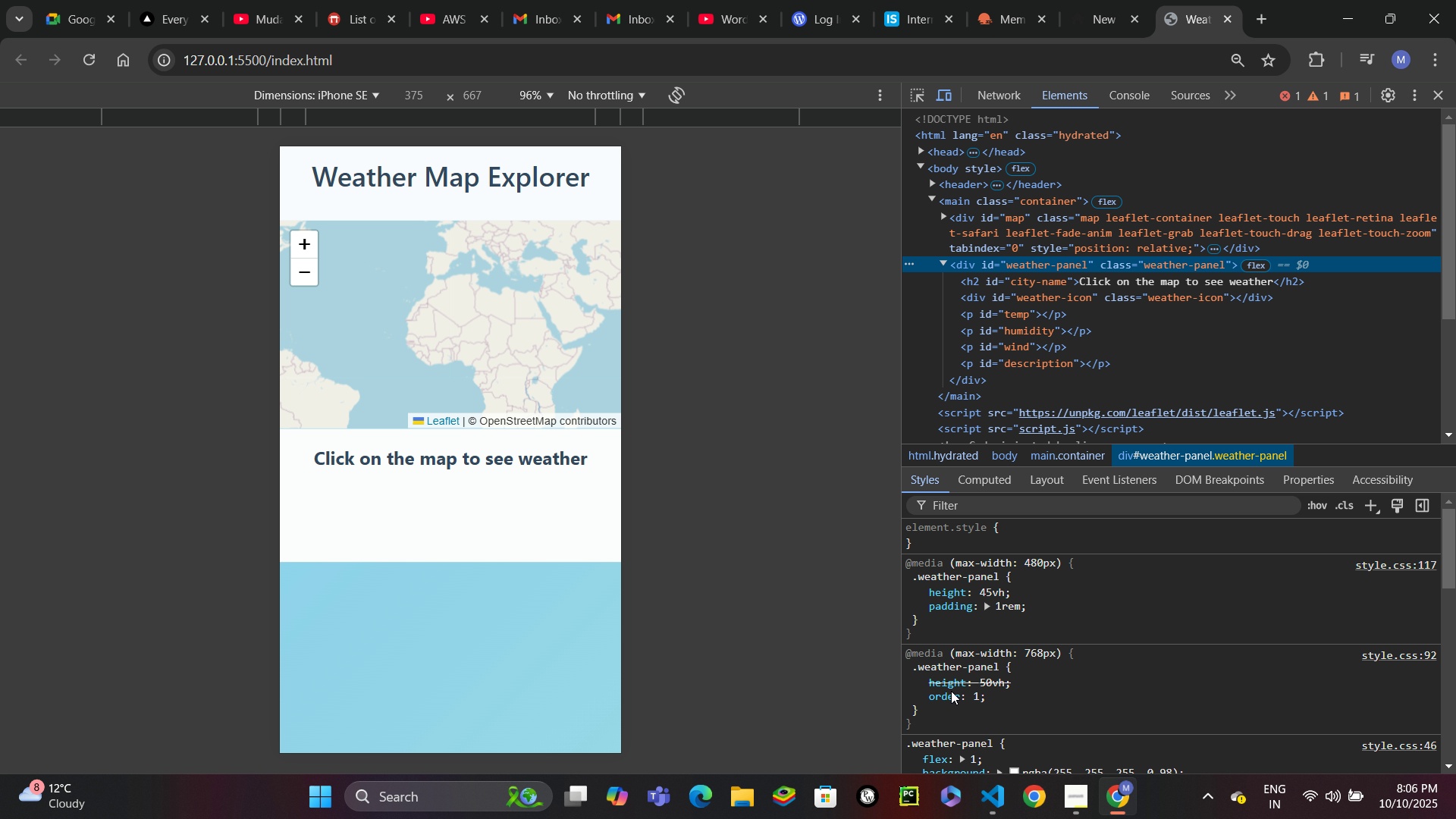 
left_click([485, 317])
 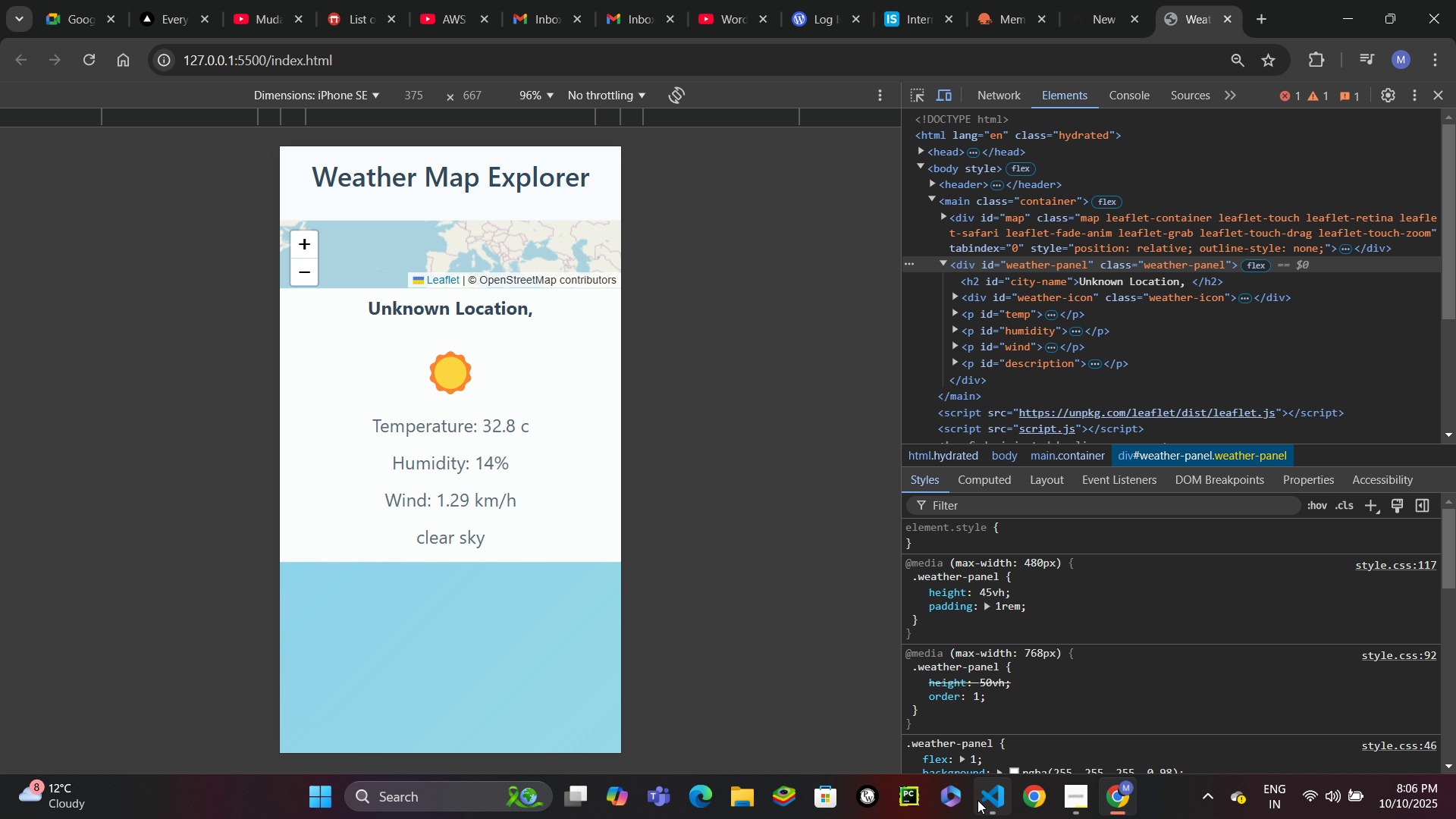 
left_click([994, 800])
 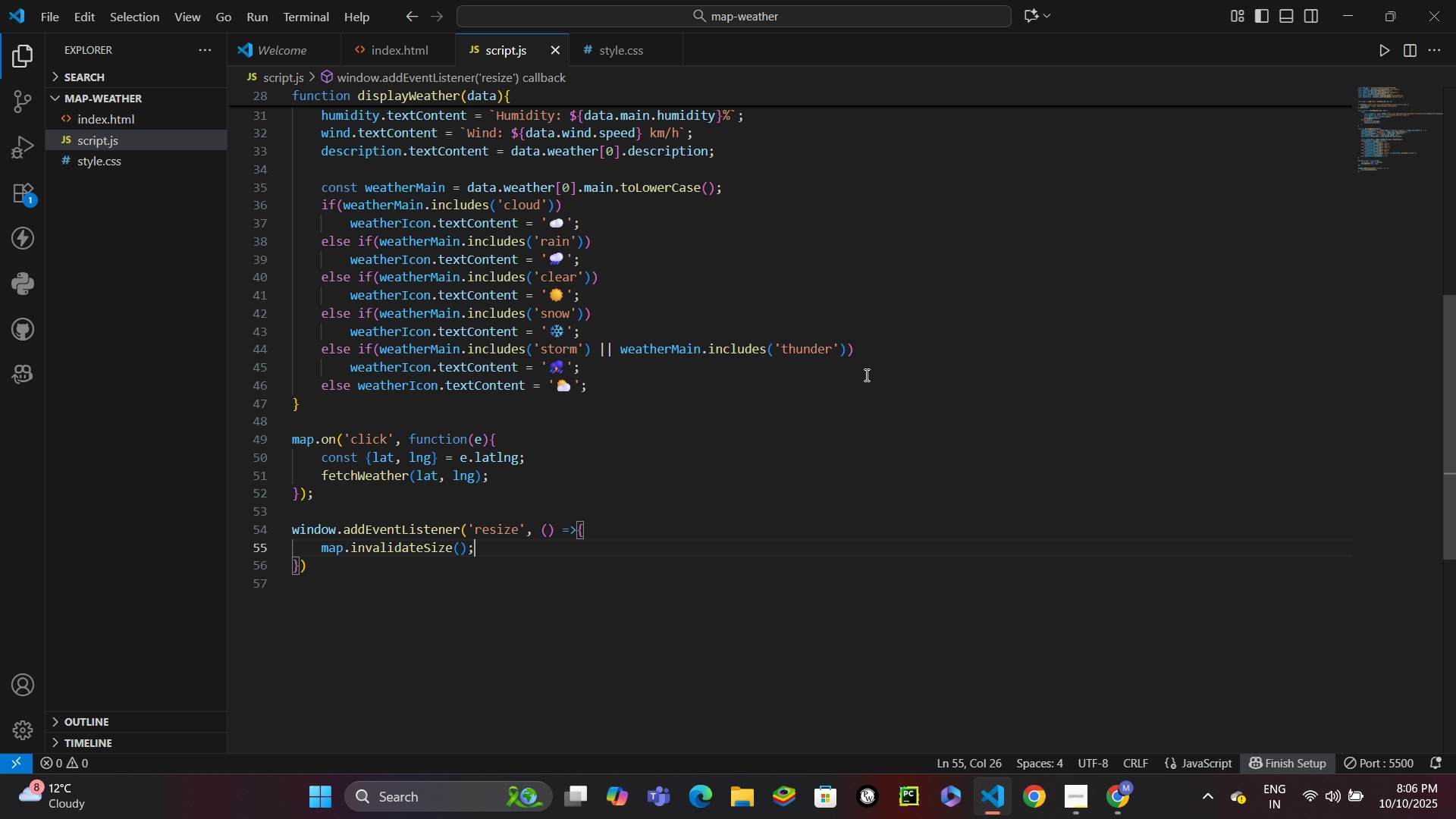 
wait(13.85)
 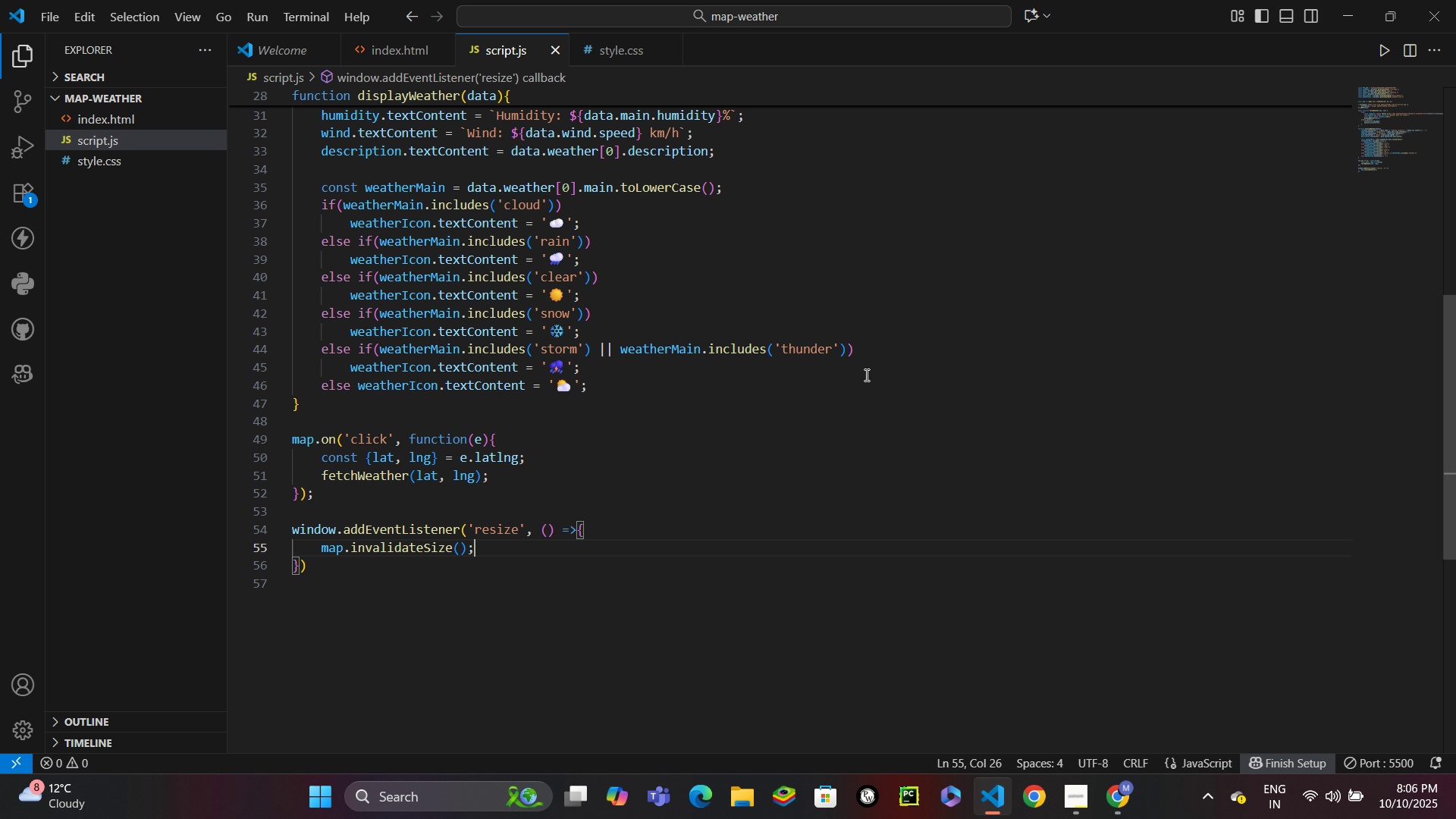 
scroll: coordinate [865, 364], scroll_direction: up, amount: 19.0
 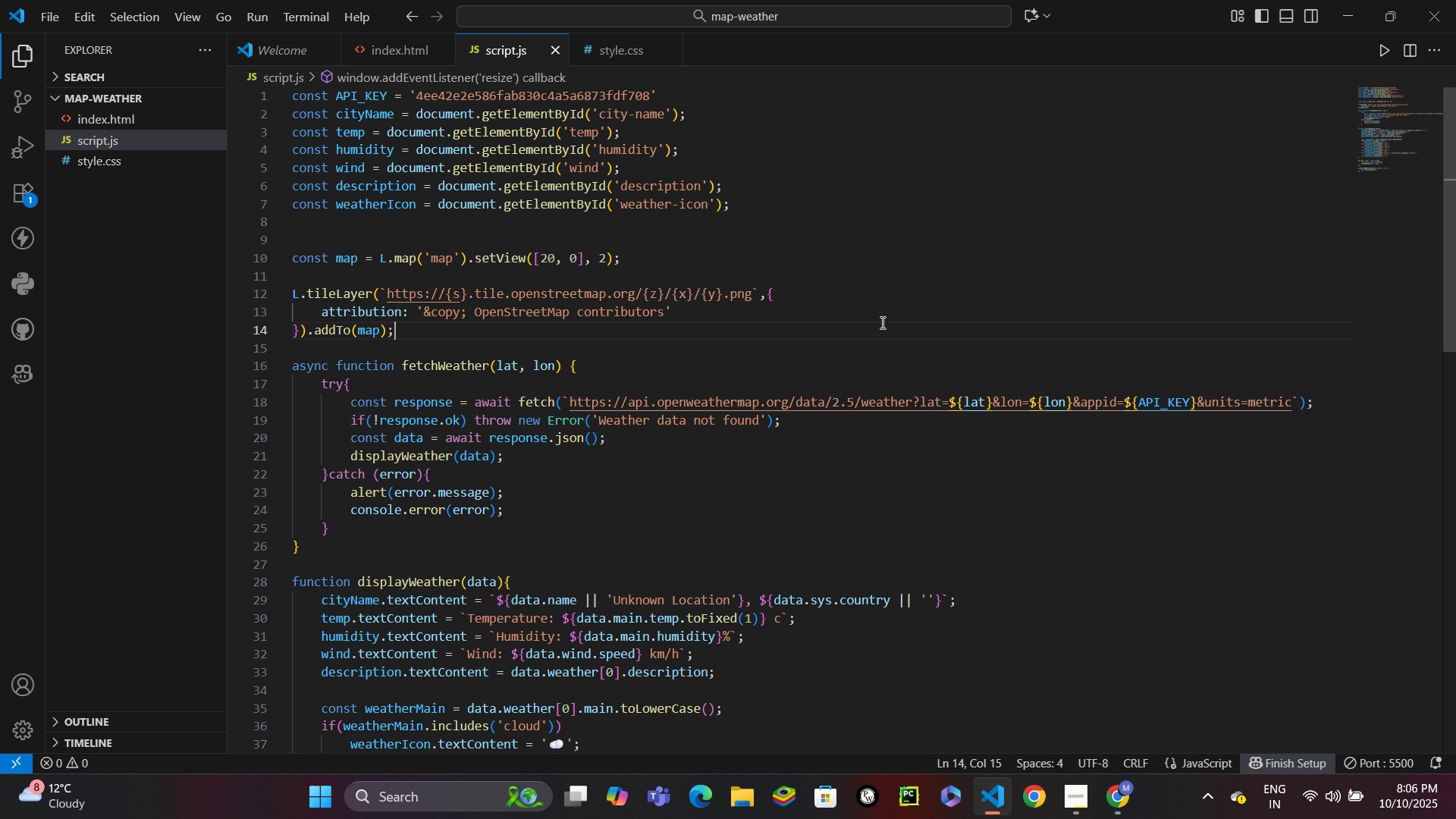 
left_click([881, 322])
 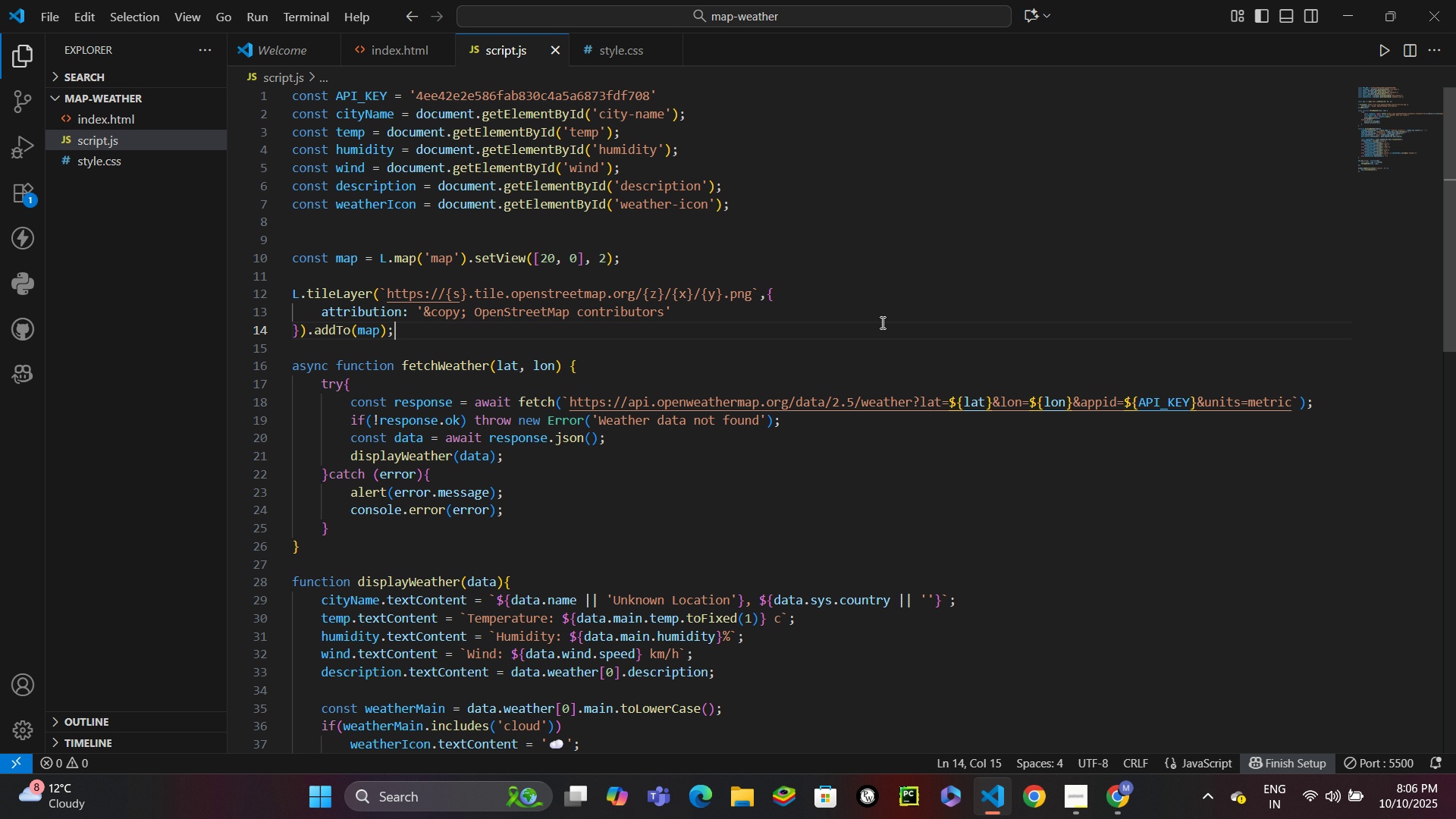 
key(Control+ControlLeft)
 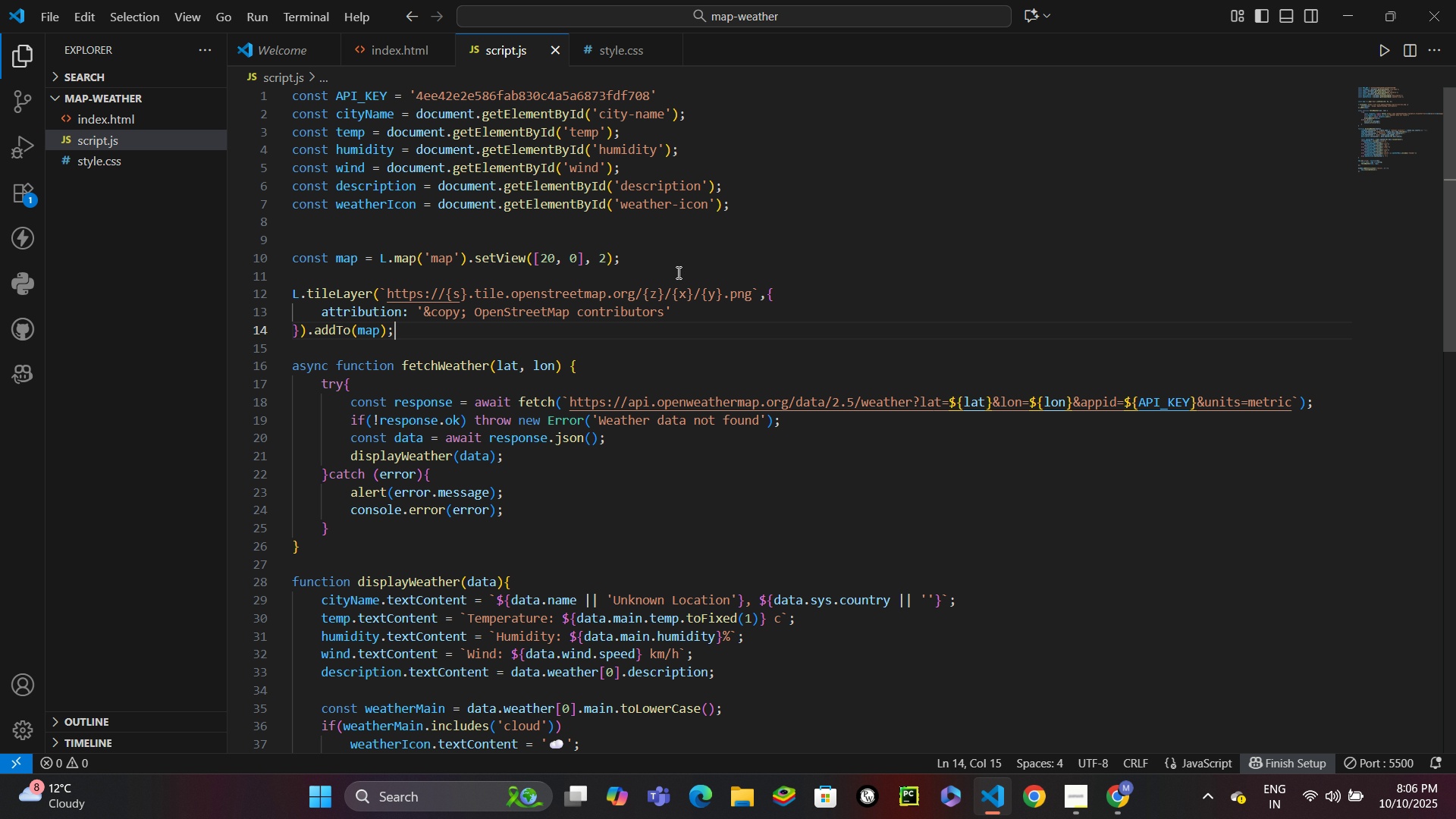 
key(Control+S)
 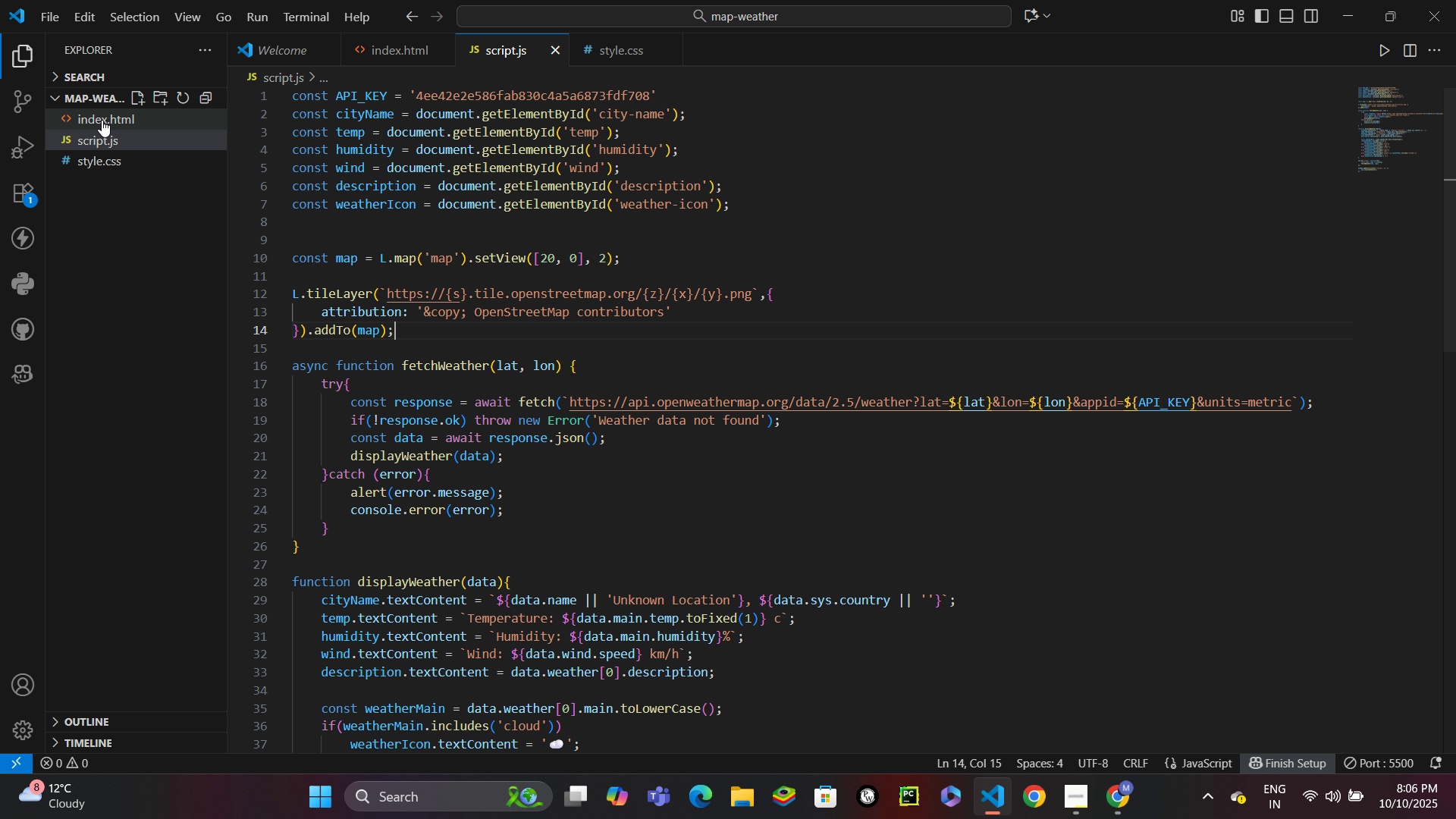 
left_click([103, 119])
 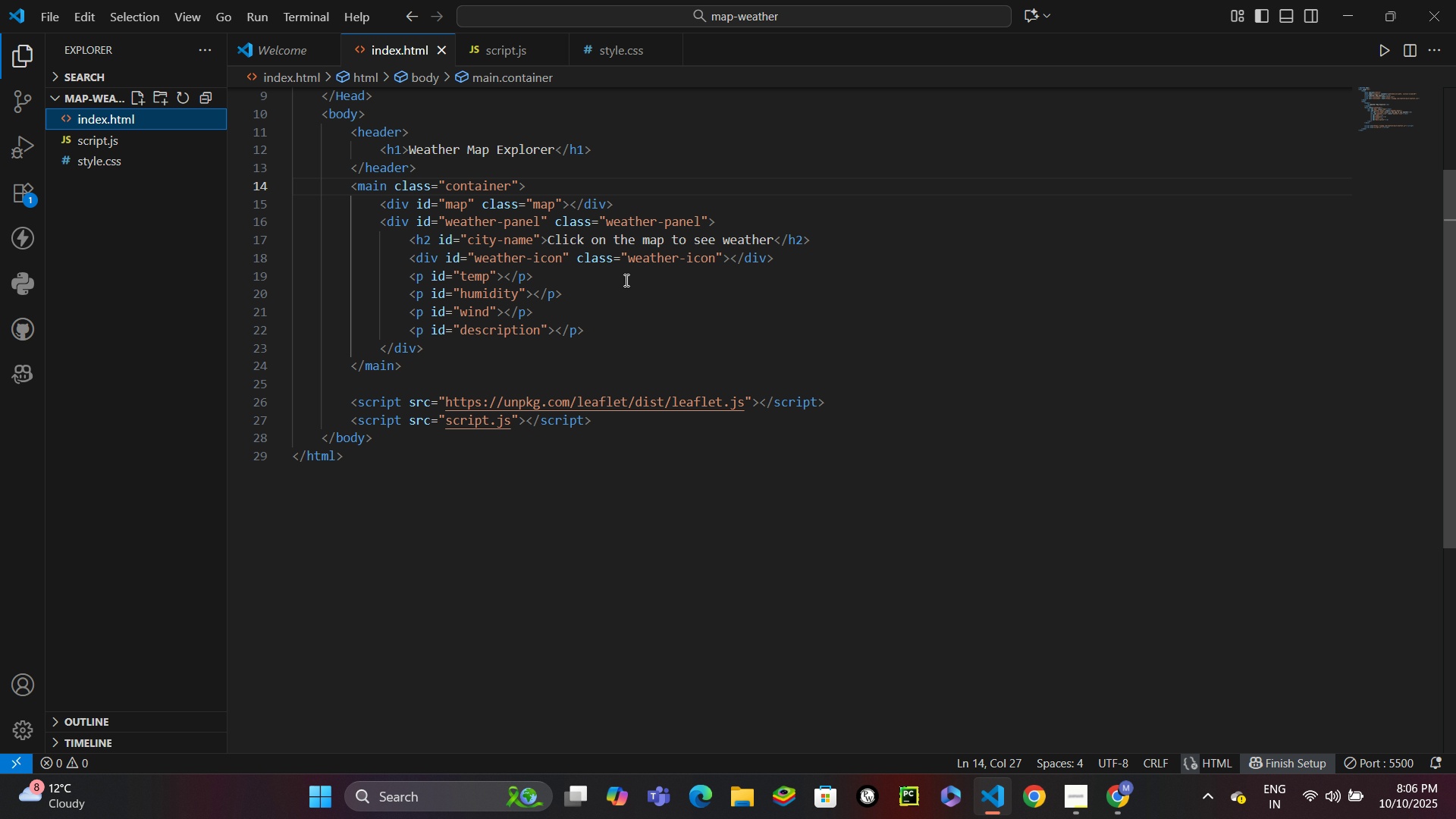 
scroll: coordinate [625, 279], scroll_direction: up, amount: 4.0
 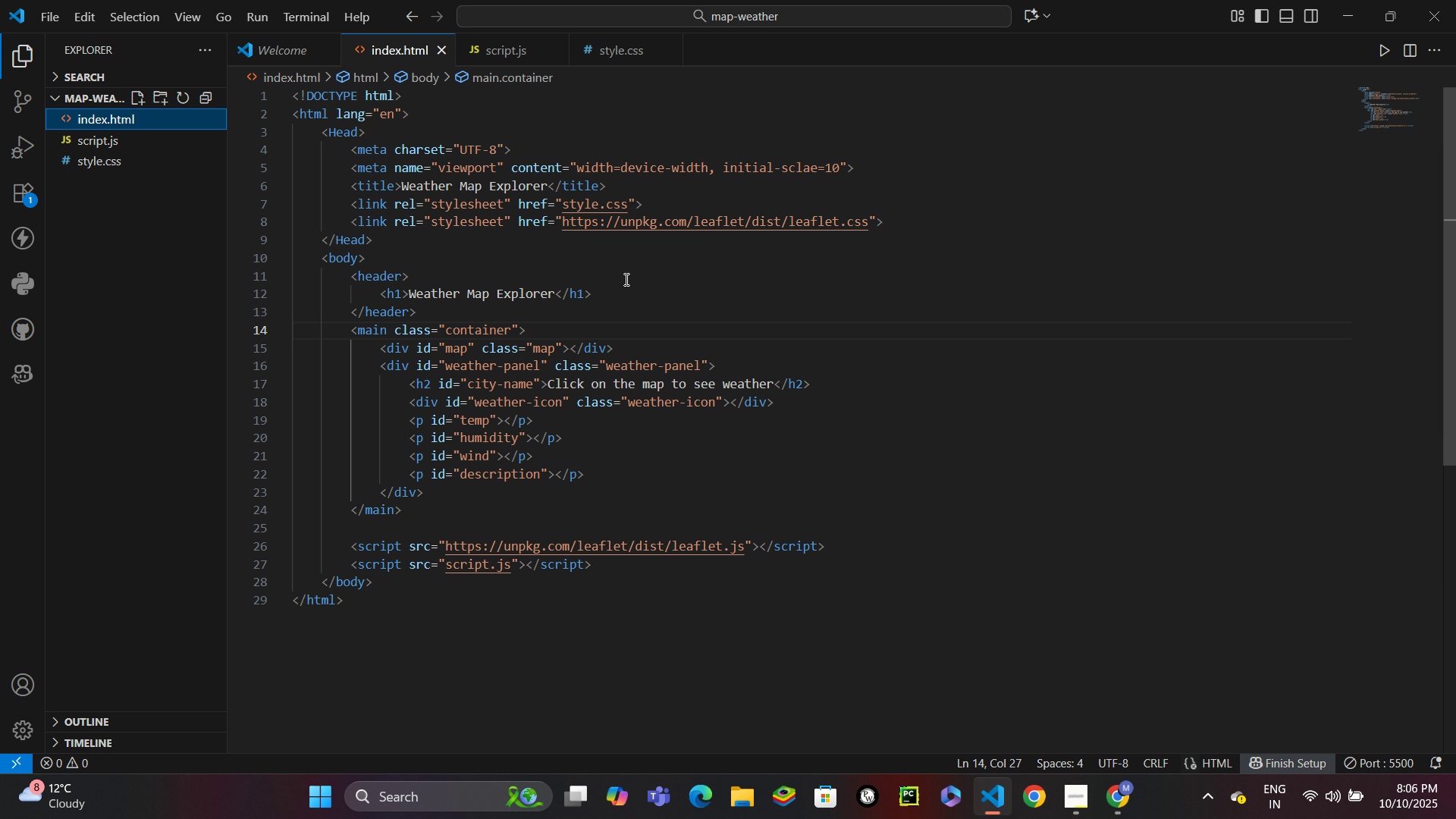 
key(Control+S)
 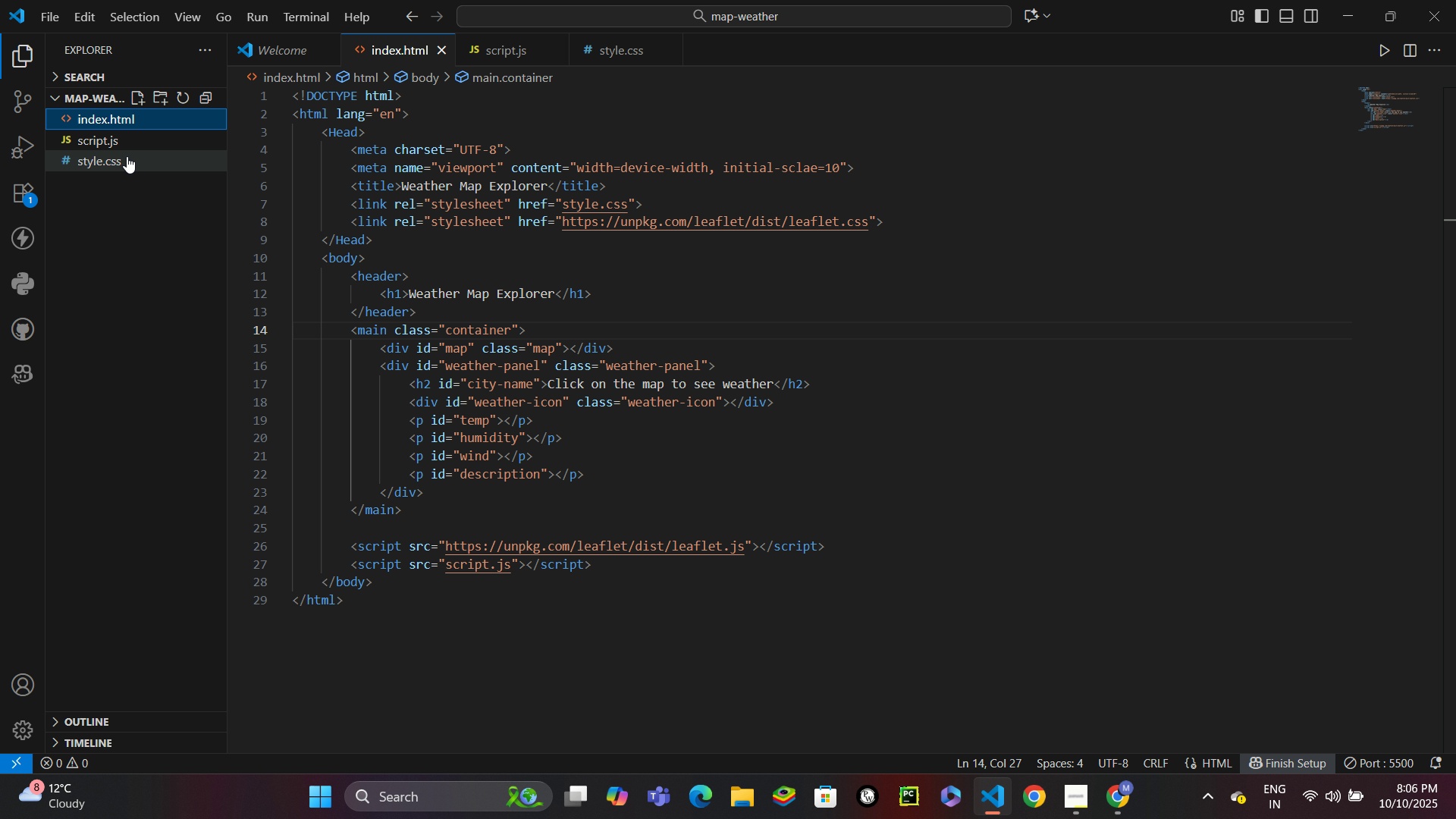 
scroll: coordinate [924, 341], scroll_direction: up, amount: 3.0
 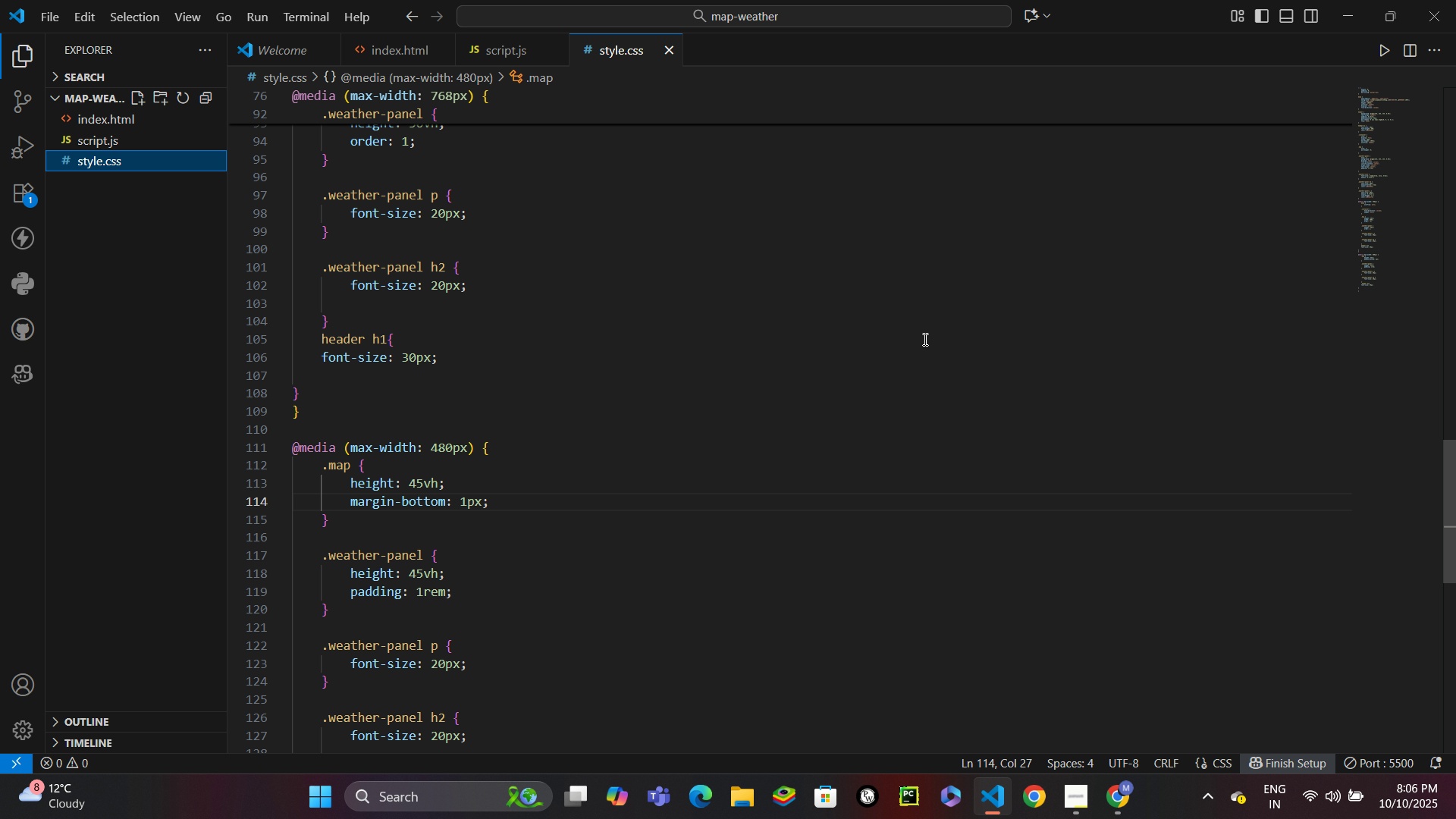 
wait(9.36)
 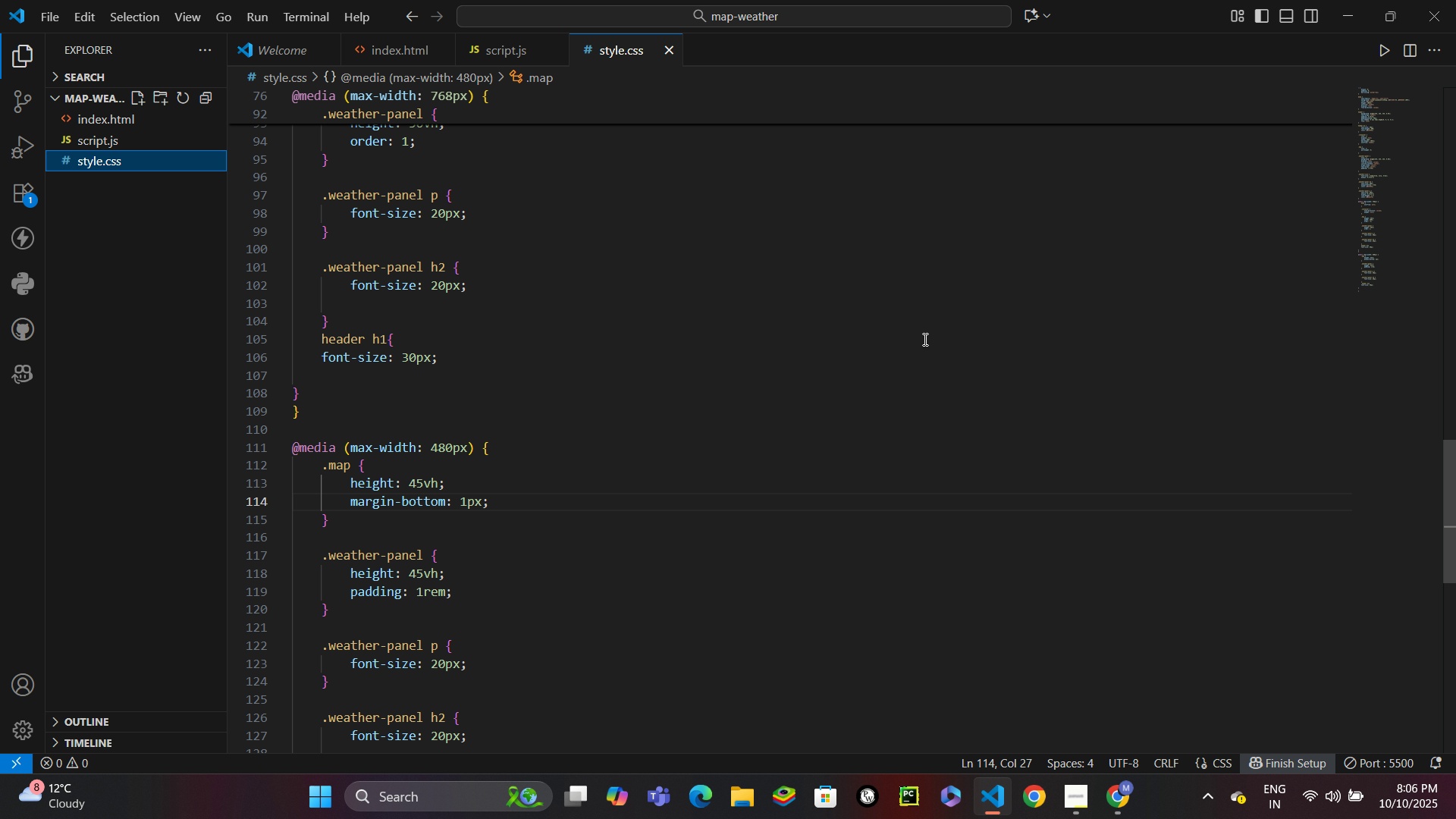 
scroll: coordinate [610, 293], scroll_direction: up, amount: 40.0
 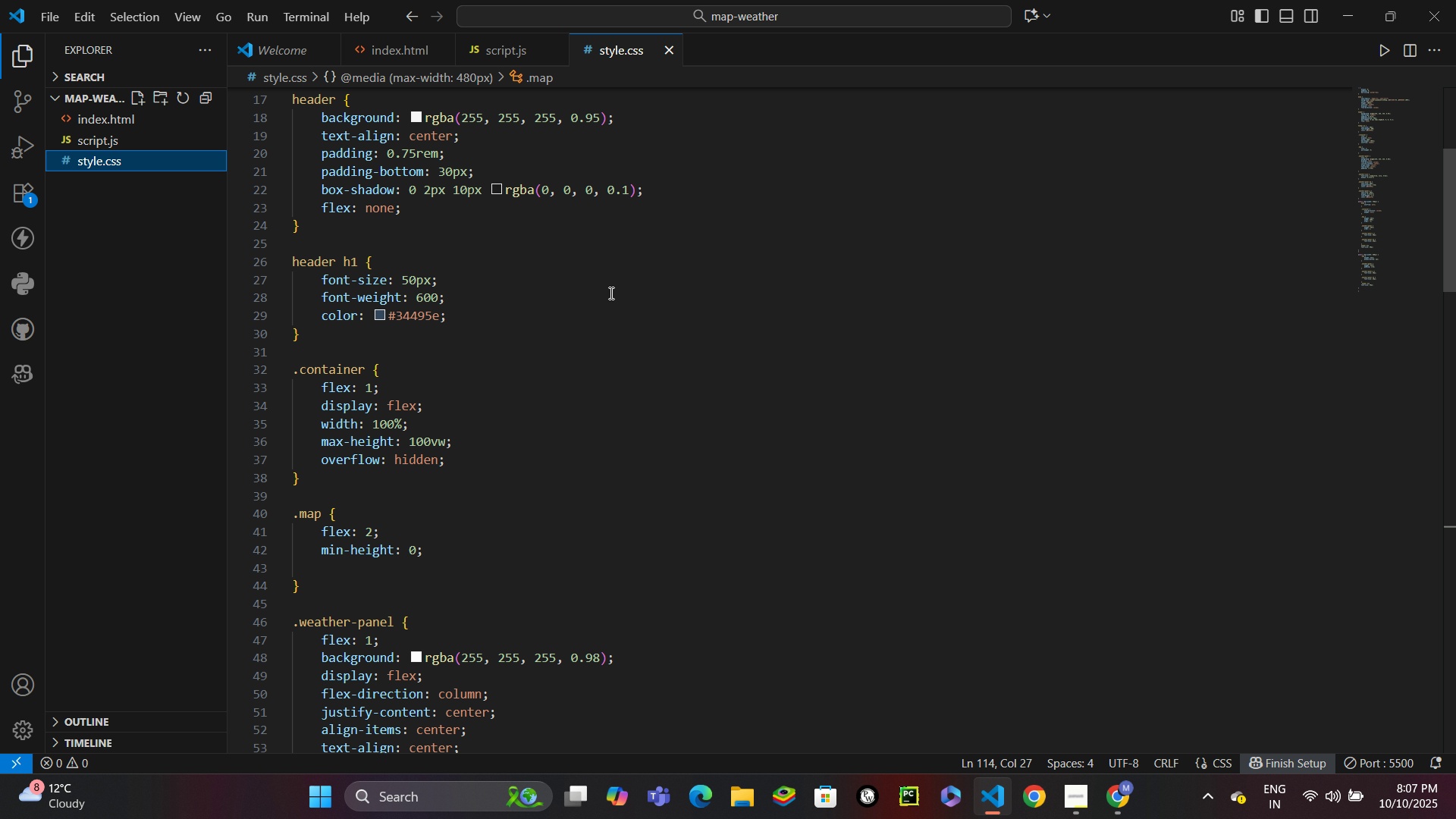 
scroll: coordinate [610, 293], scroll_direction: down, amount: 3.0
 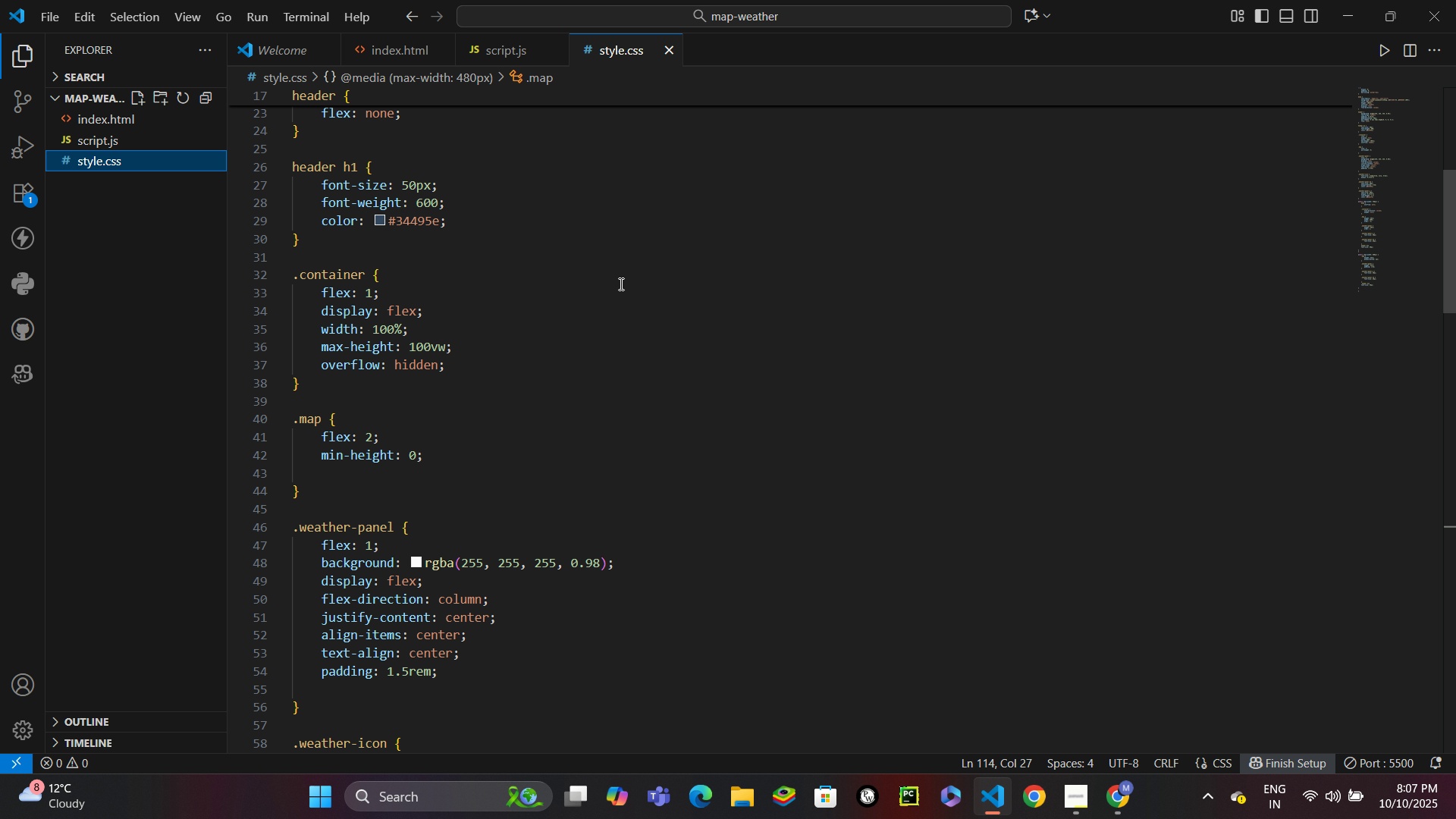 
wait(6.7)
 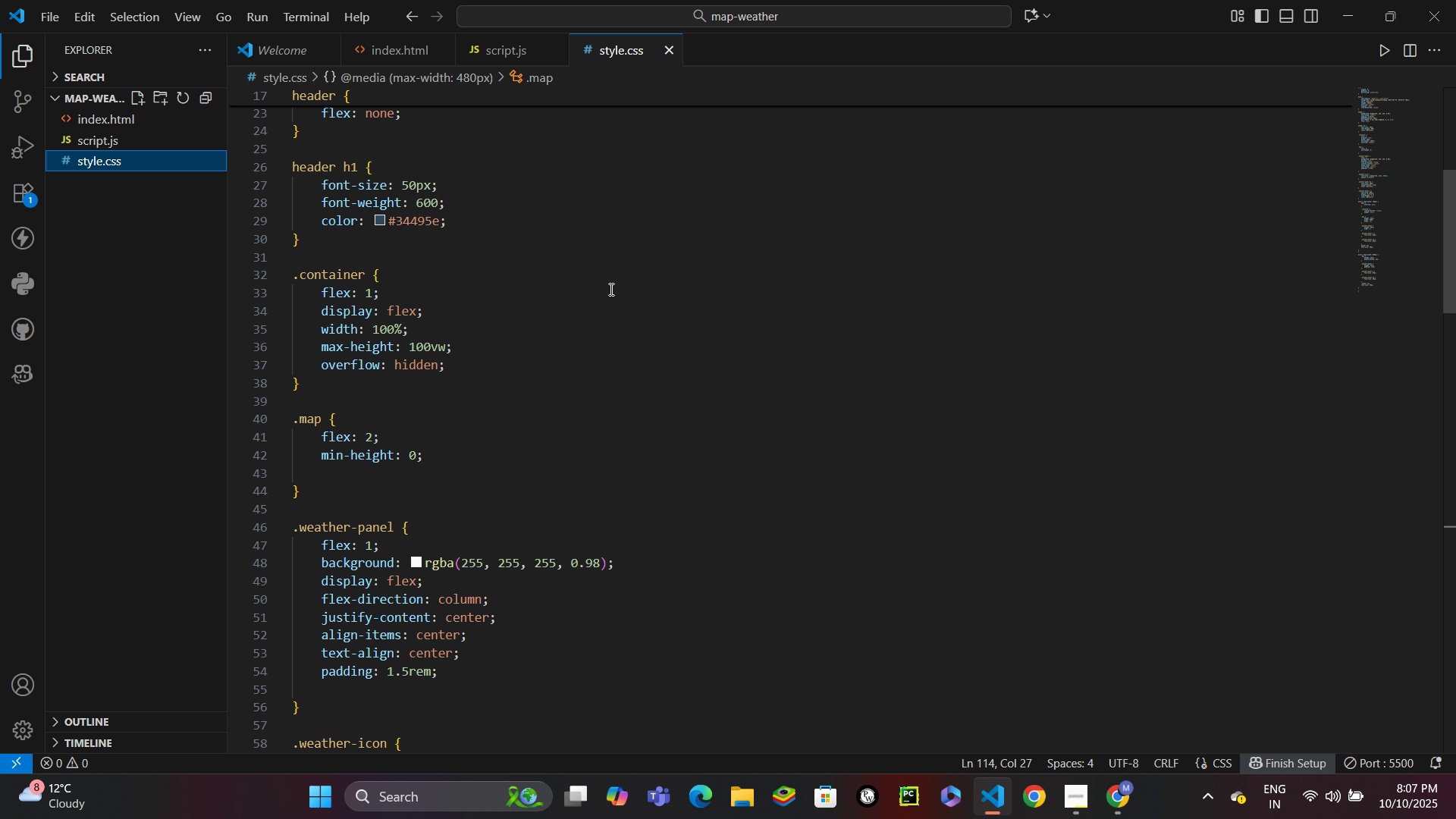 
scroll: coordinate [632, 280], scroll_direction: down, amount: 1.0
 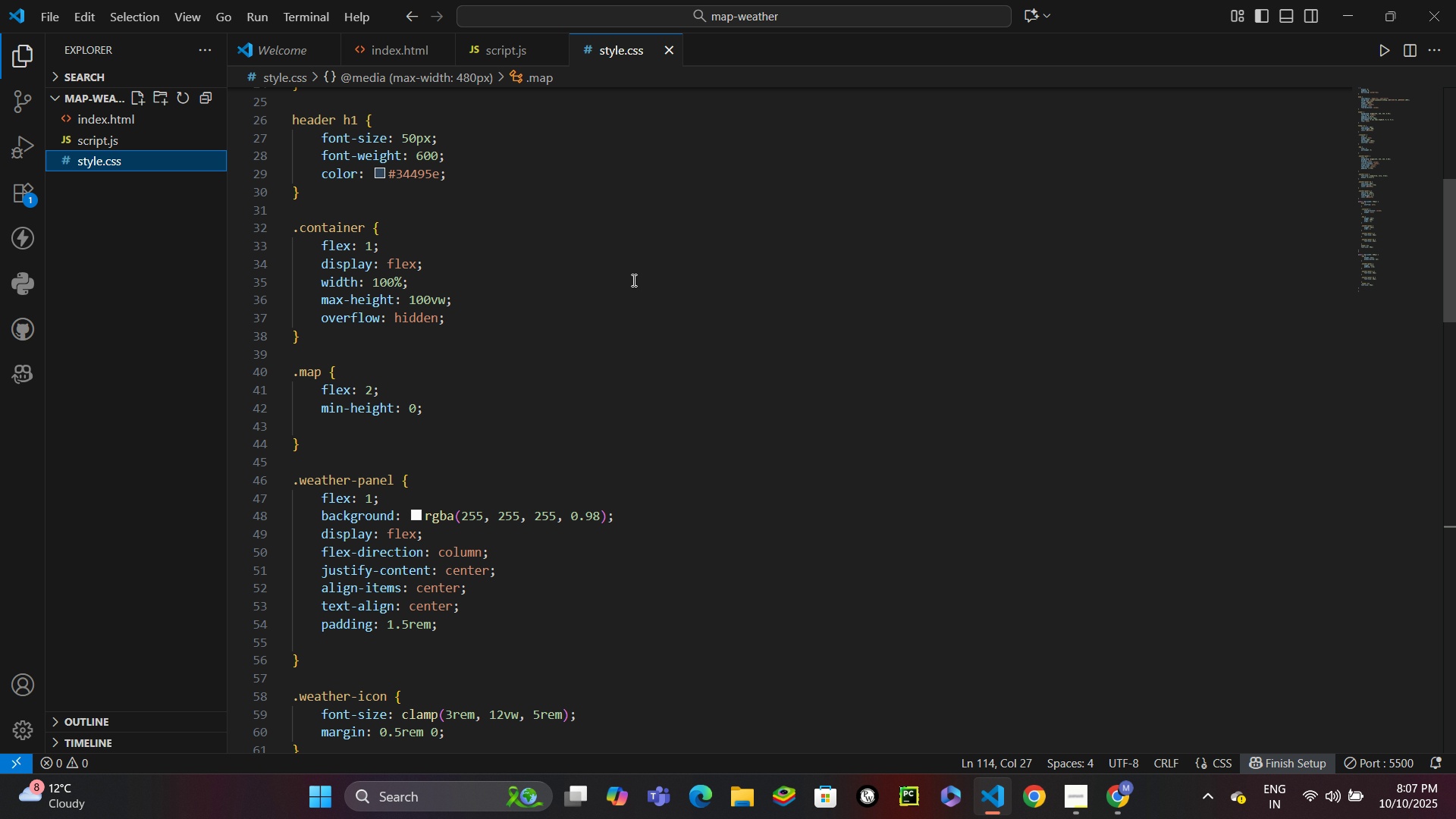 
wait(21.45)
 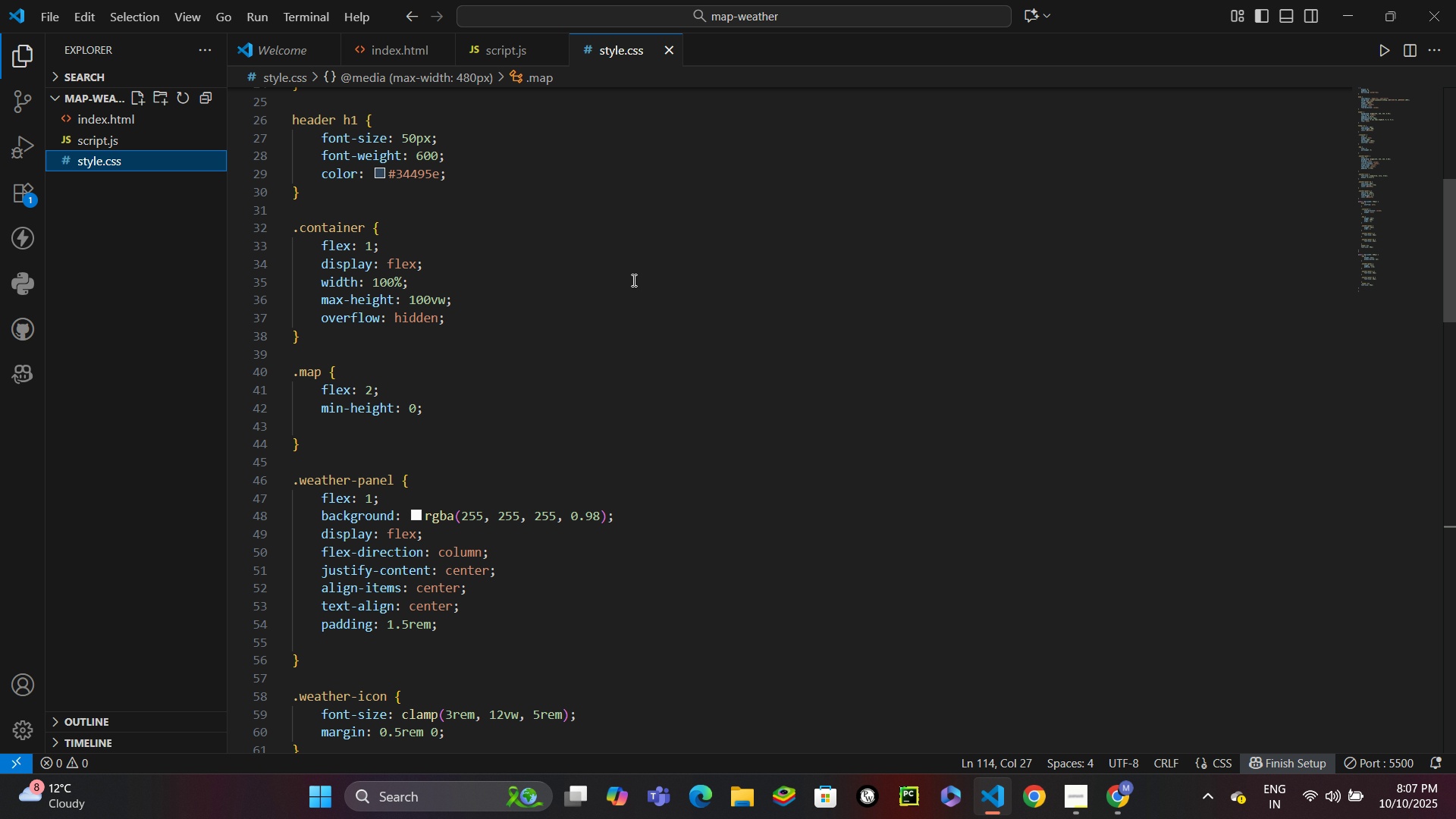 
scroll: coordinate [633, 284], scroll_direction: down, amount: 20.0
 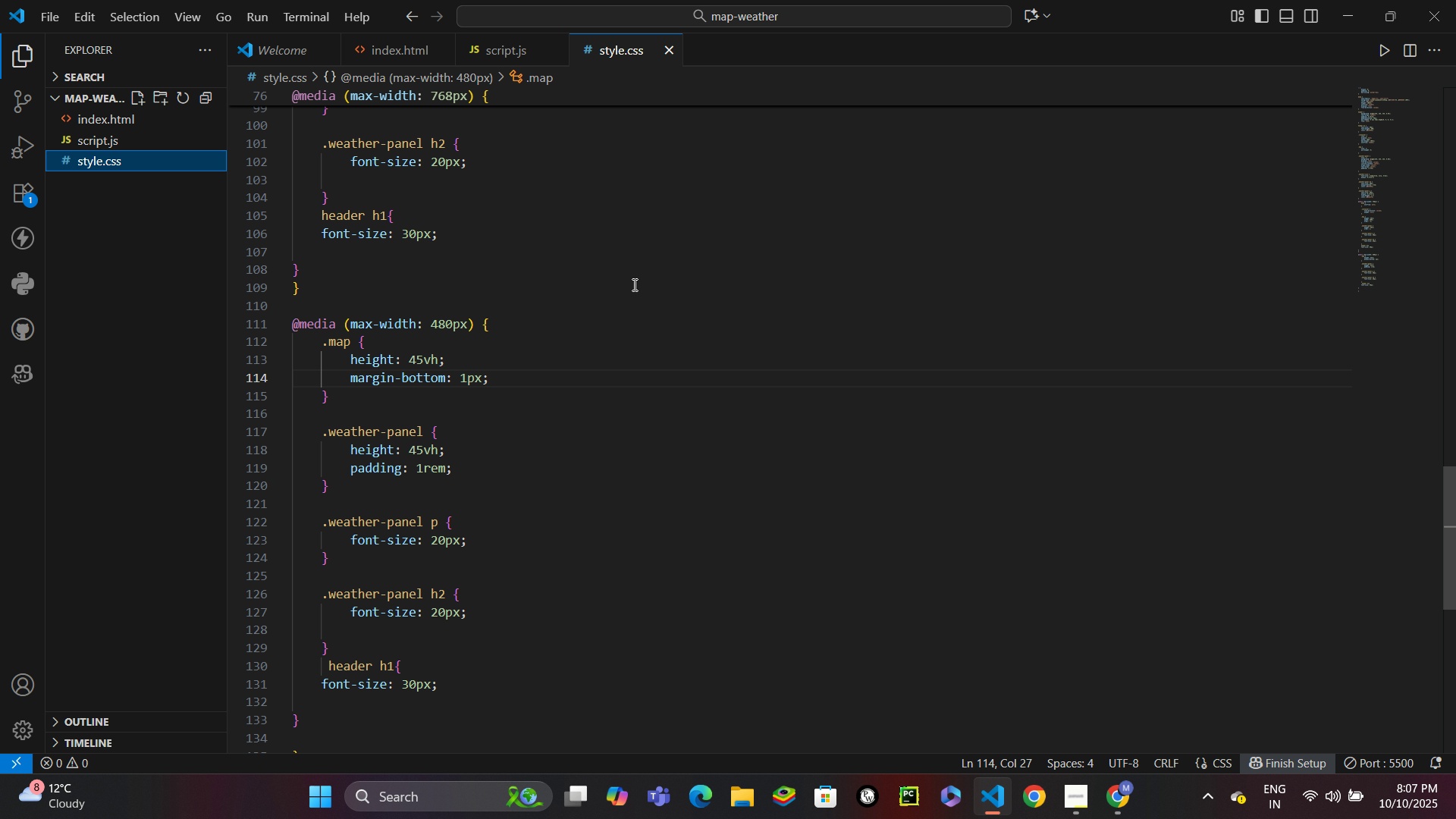 
wait(12.42)
 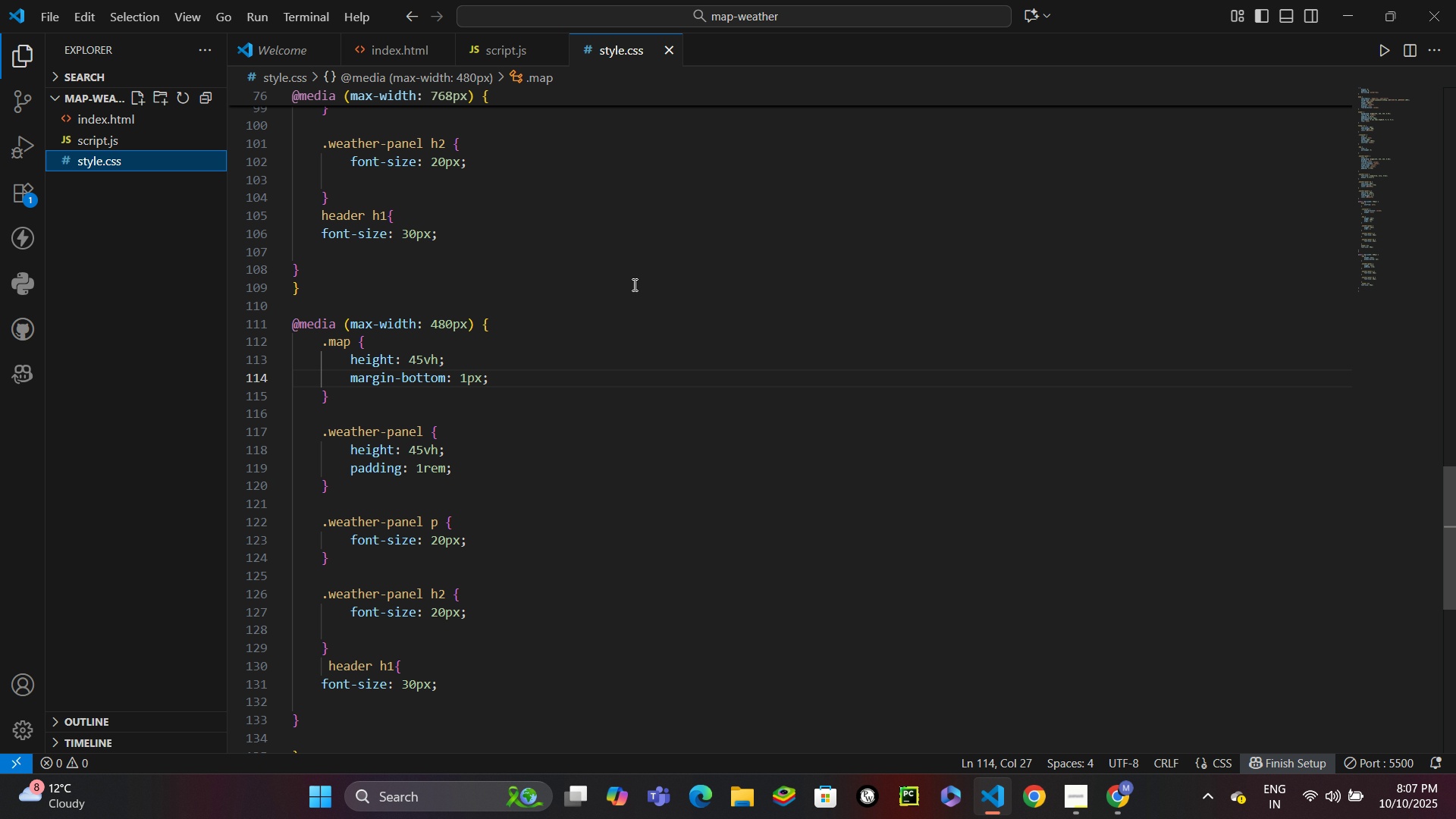 
scroll: coordinate [633, 284], scroll_direction: down, amount: 1.0
 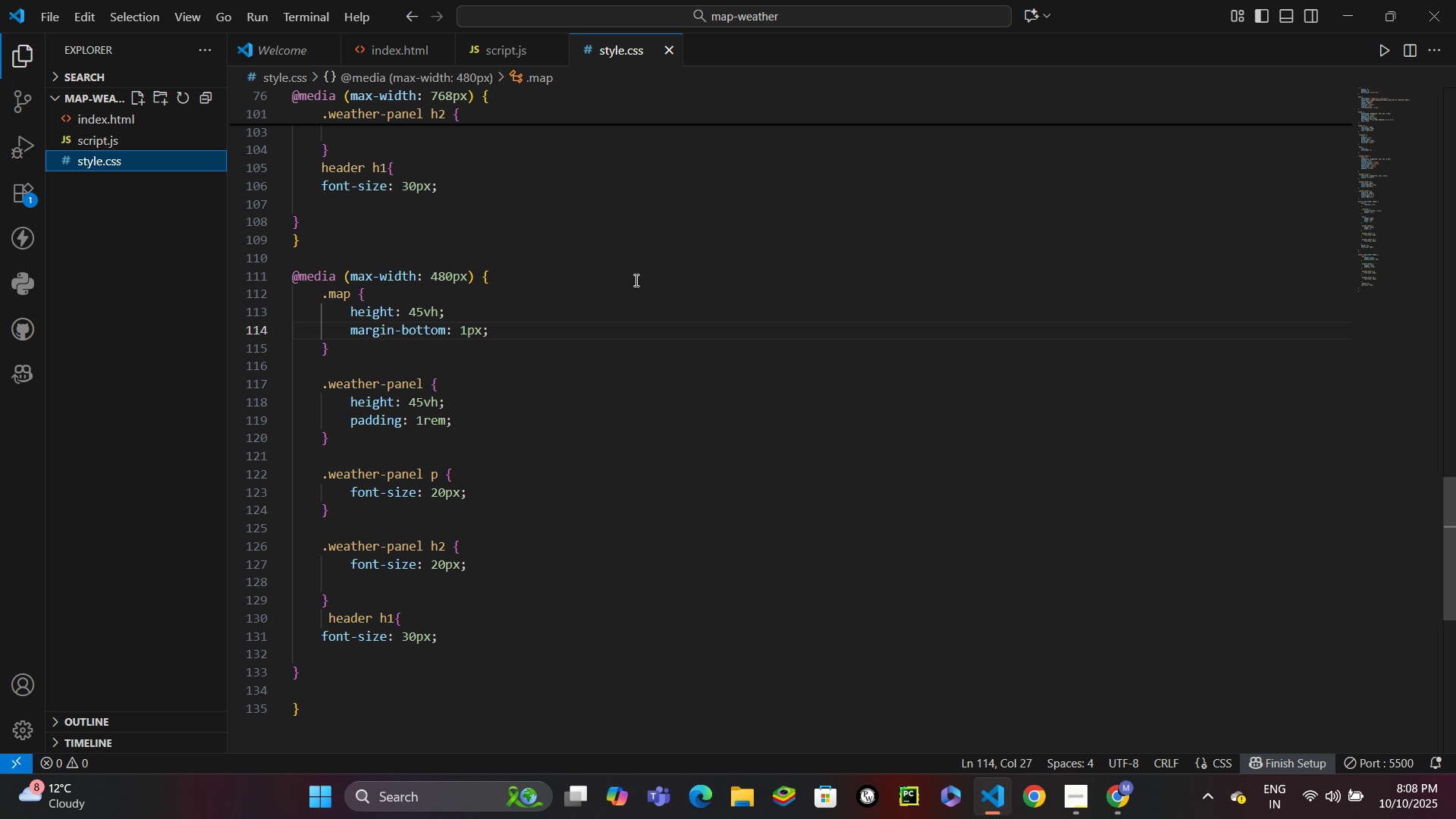 
wait(31.52)
 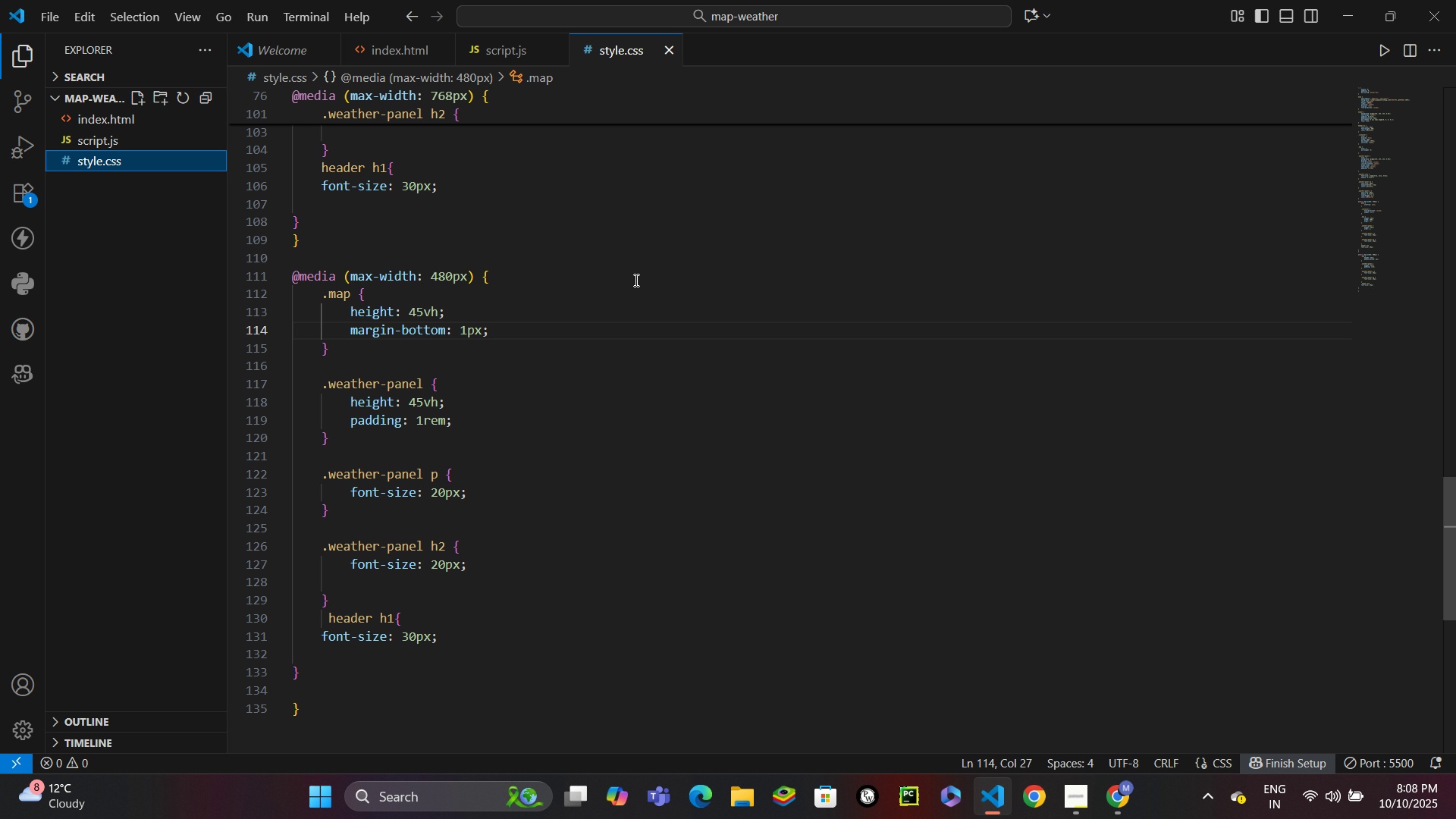 
left_click([480, 419])
 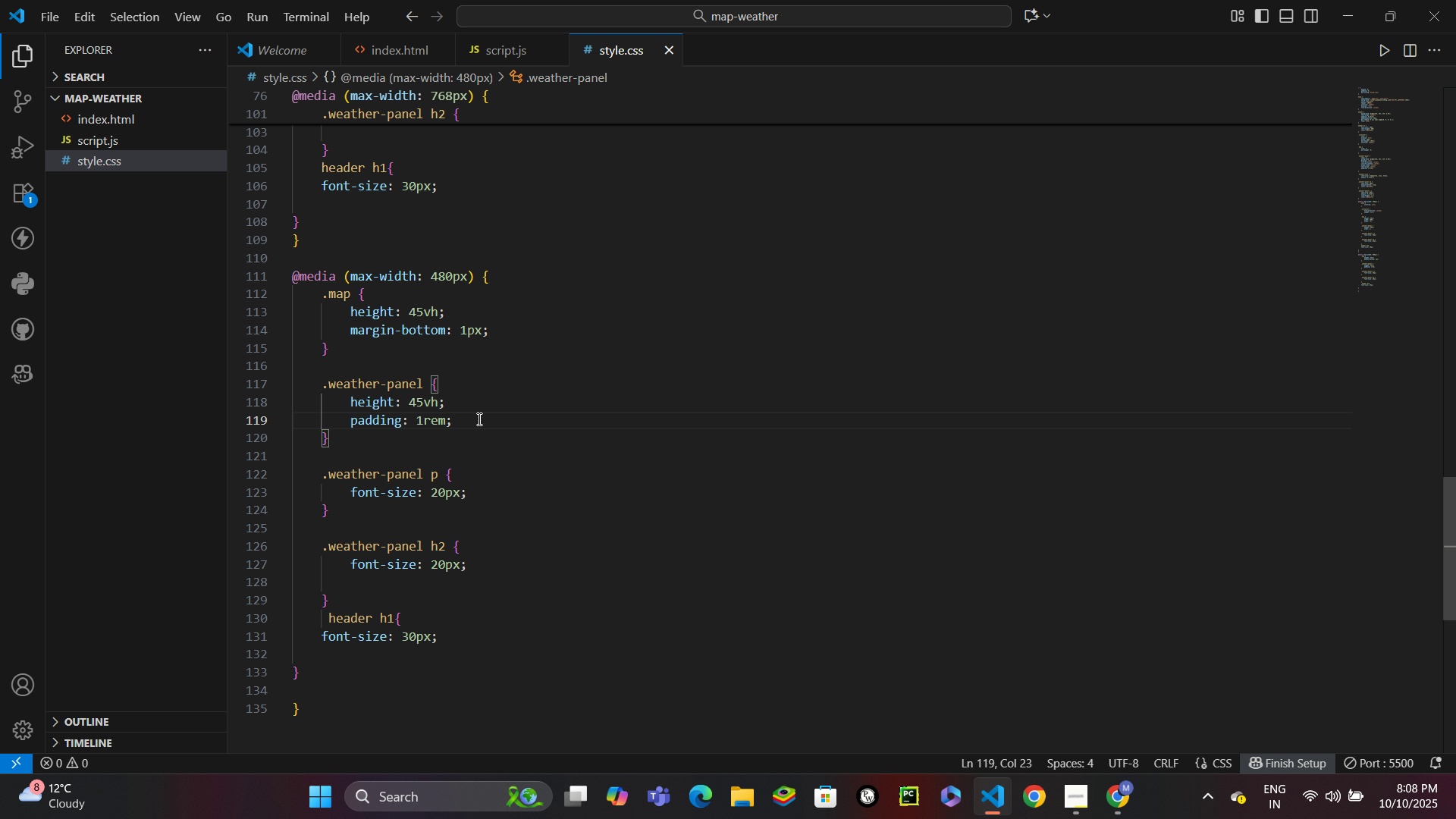 
key(Enter)
 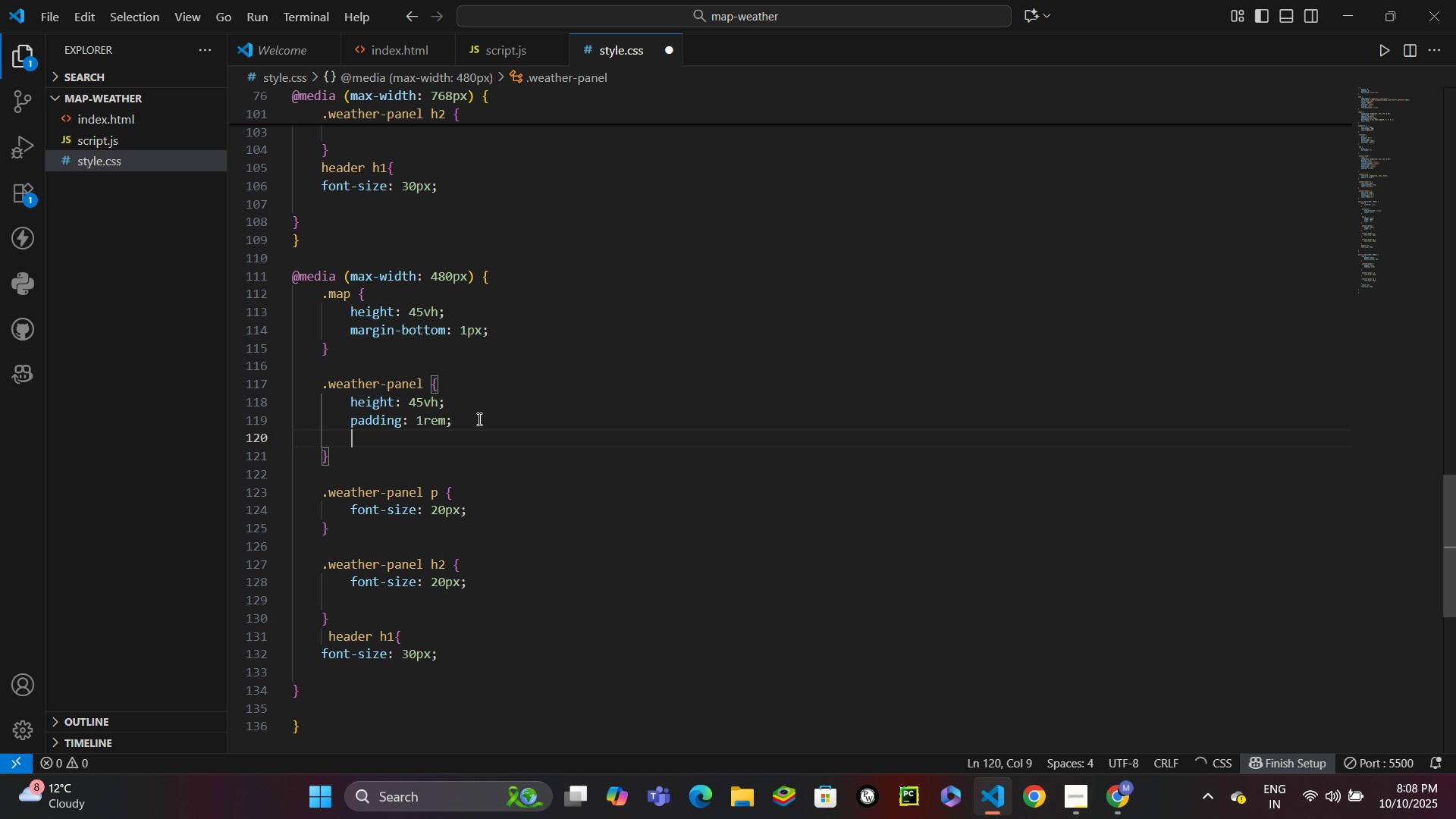 
type(bott)
 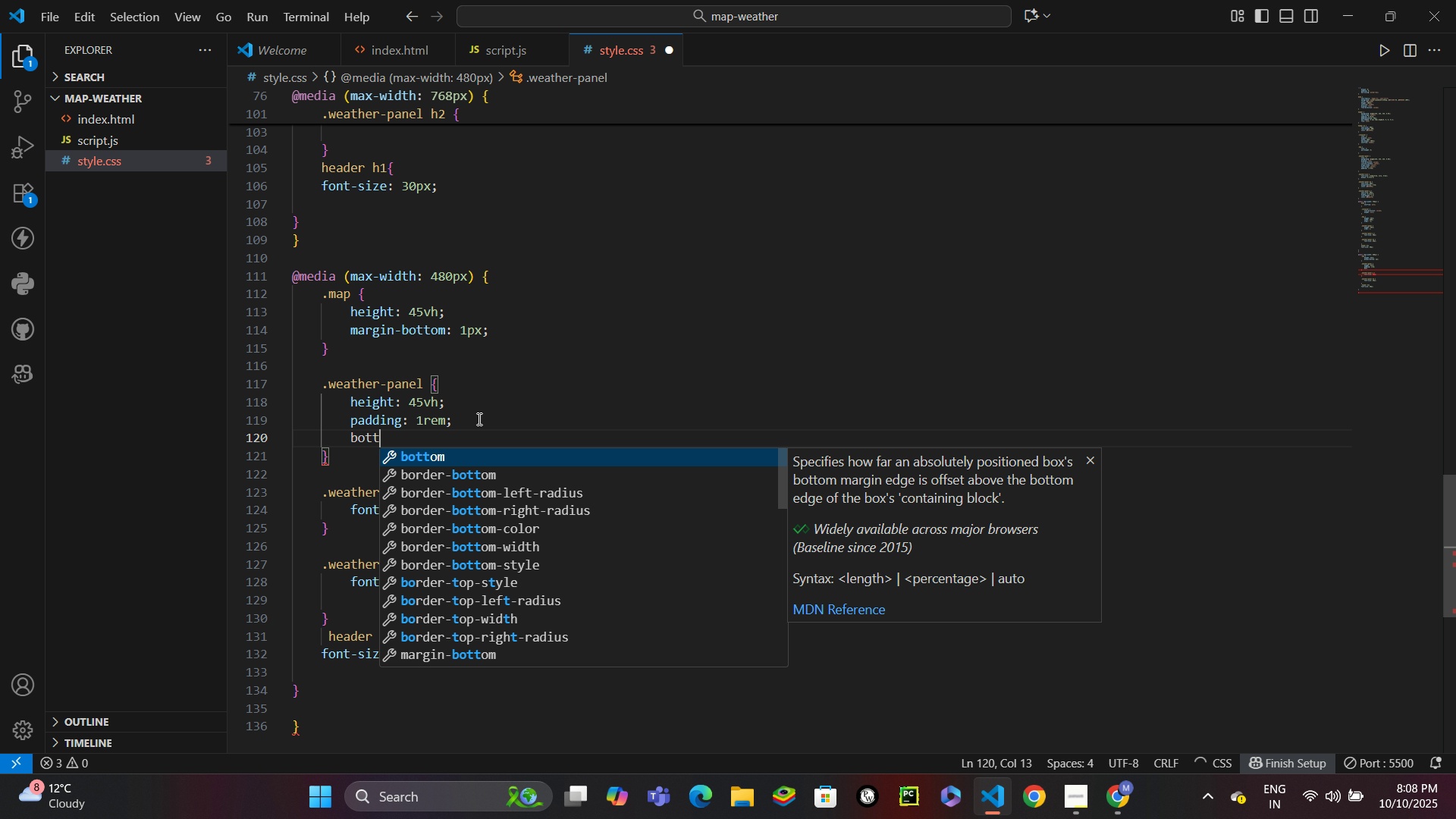 
key(Enter)
 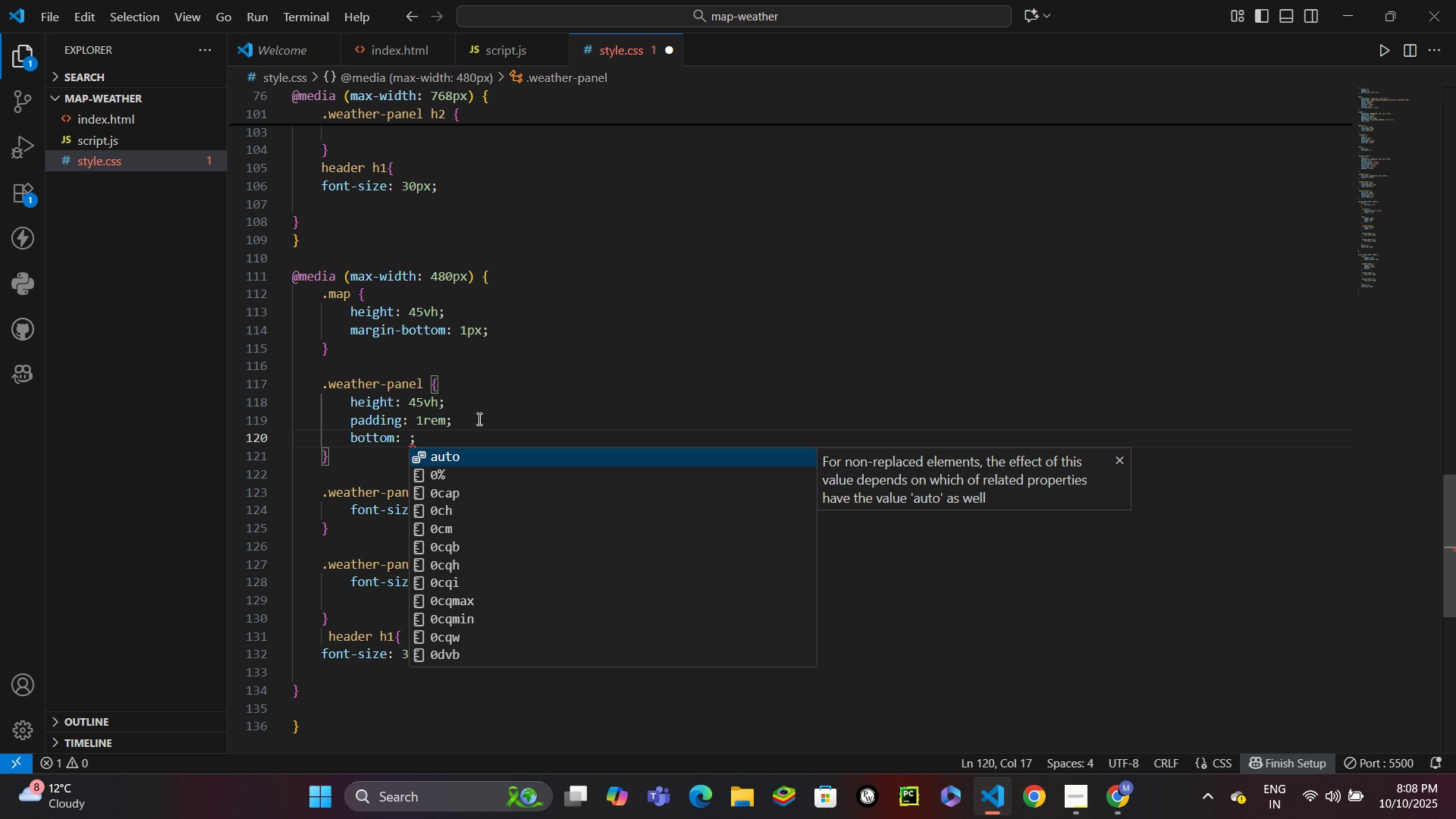 
key(0)
 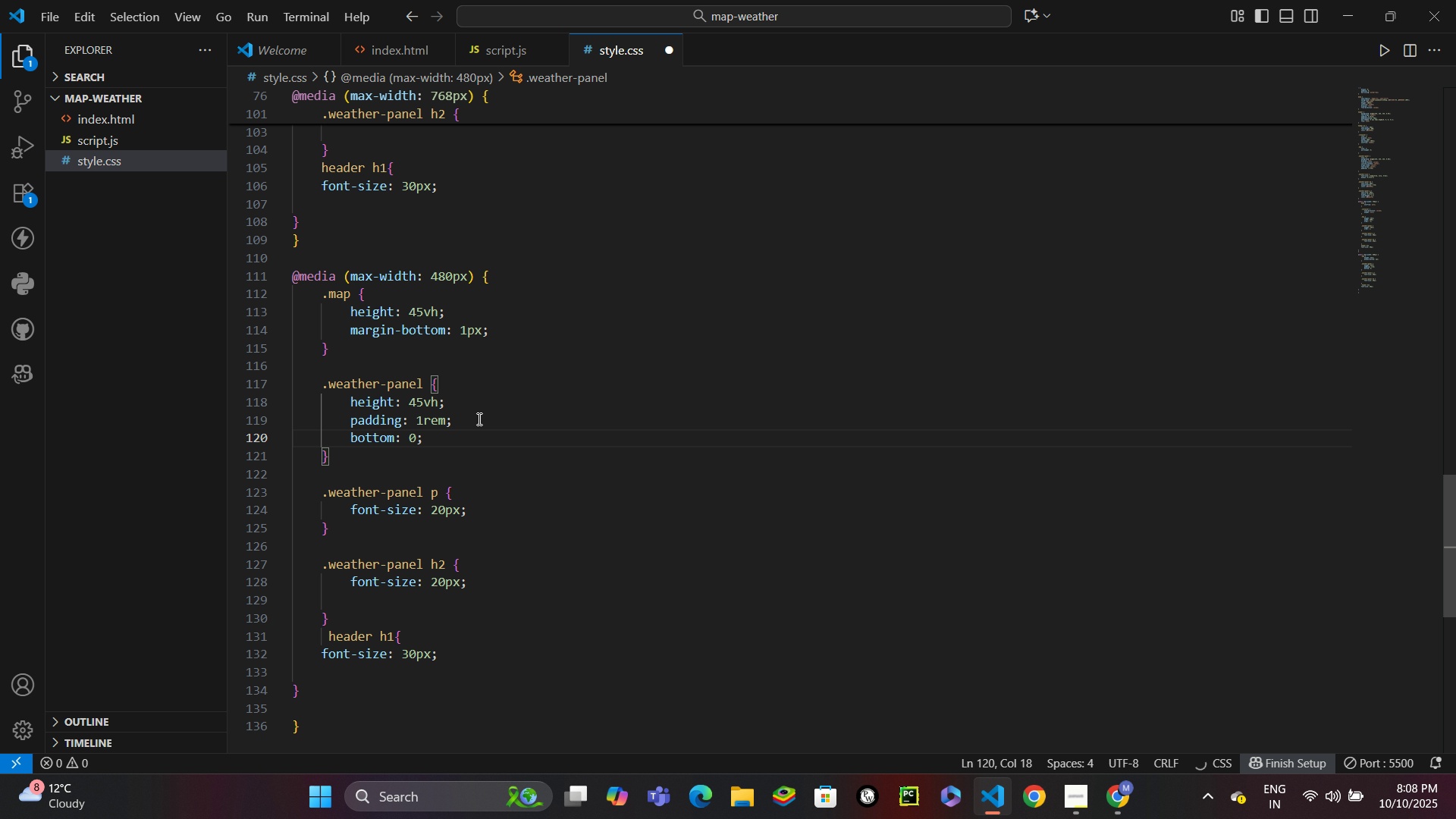 
key(Control+S)
 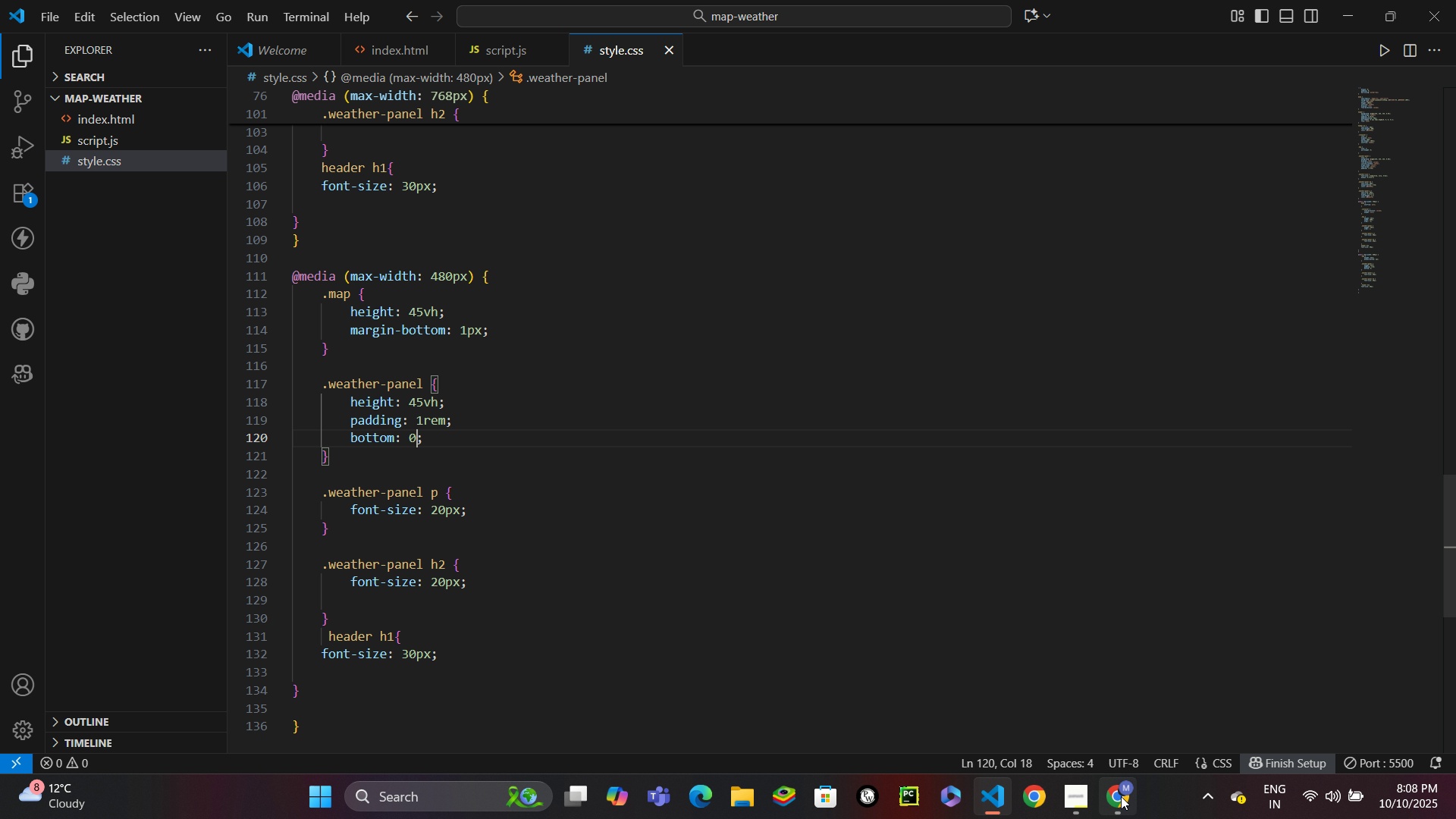 
left_click([1122, 796])
 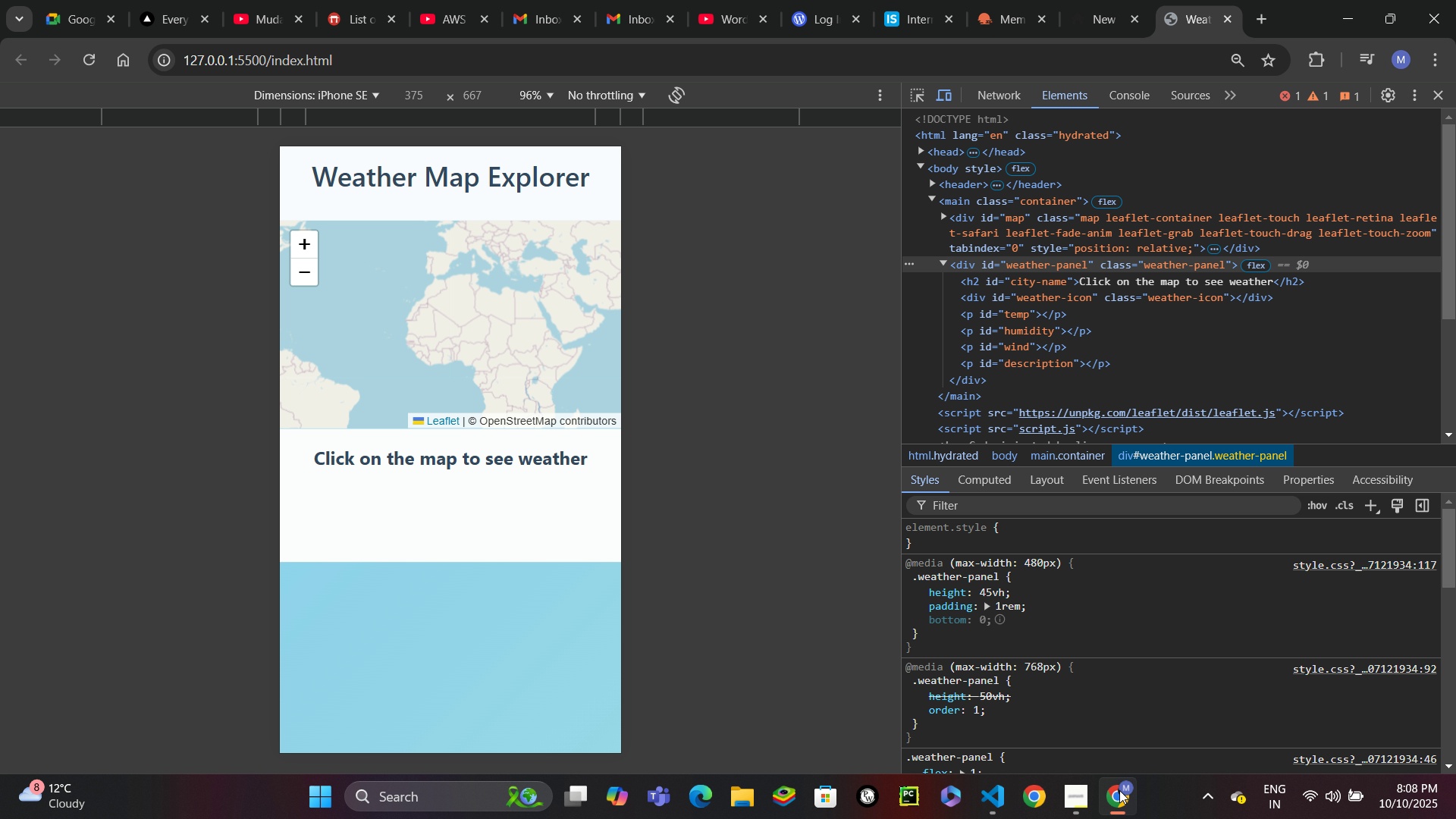 
left_click([1119, 790])
 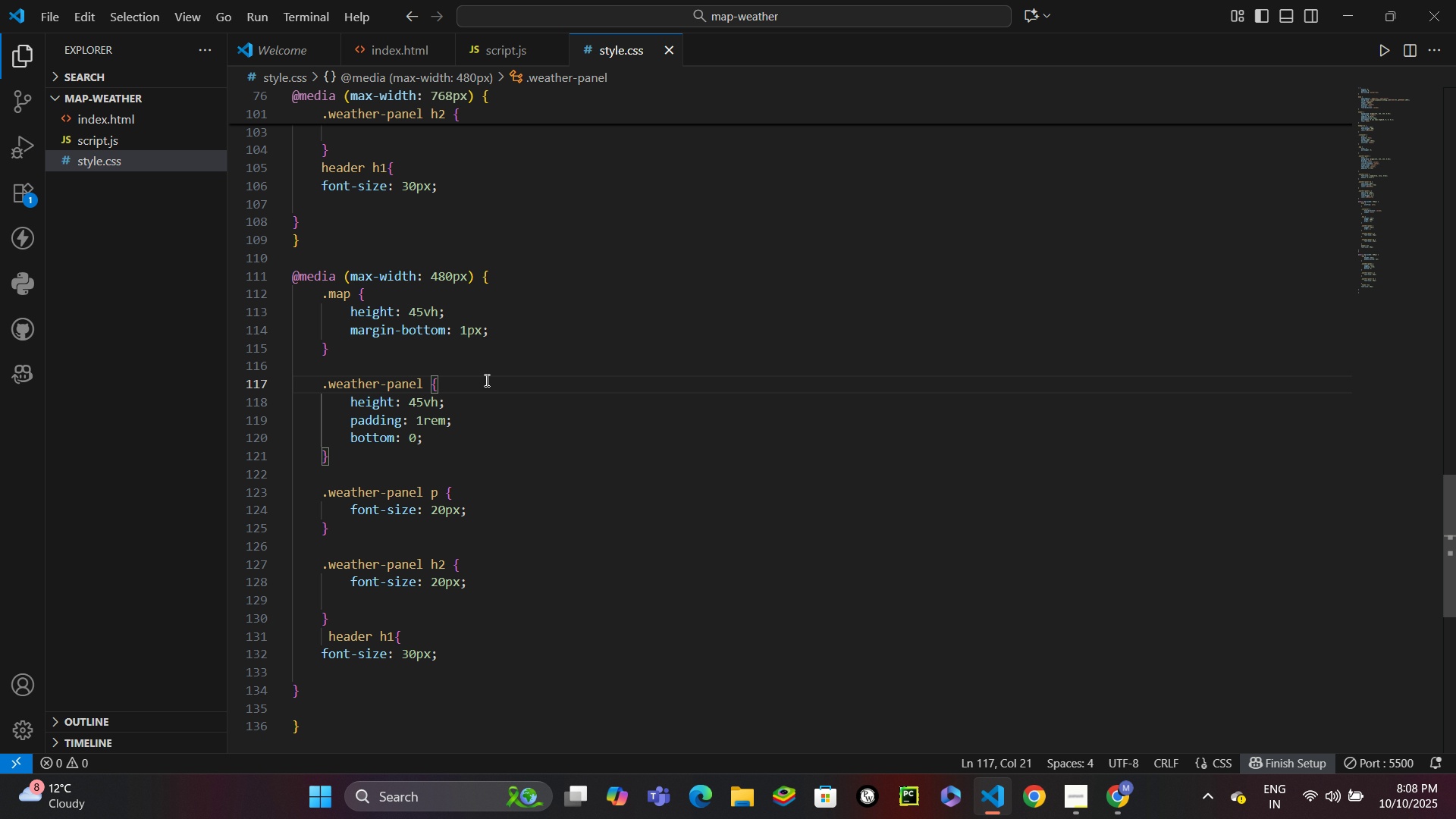 
key(Enter)
 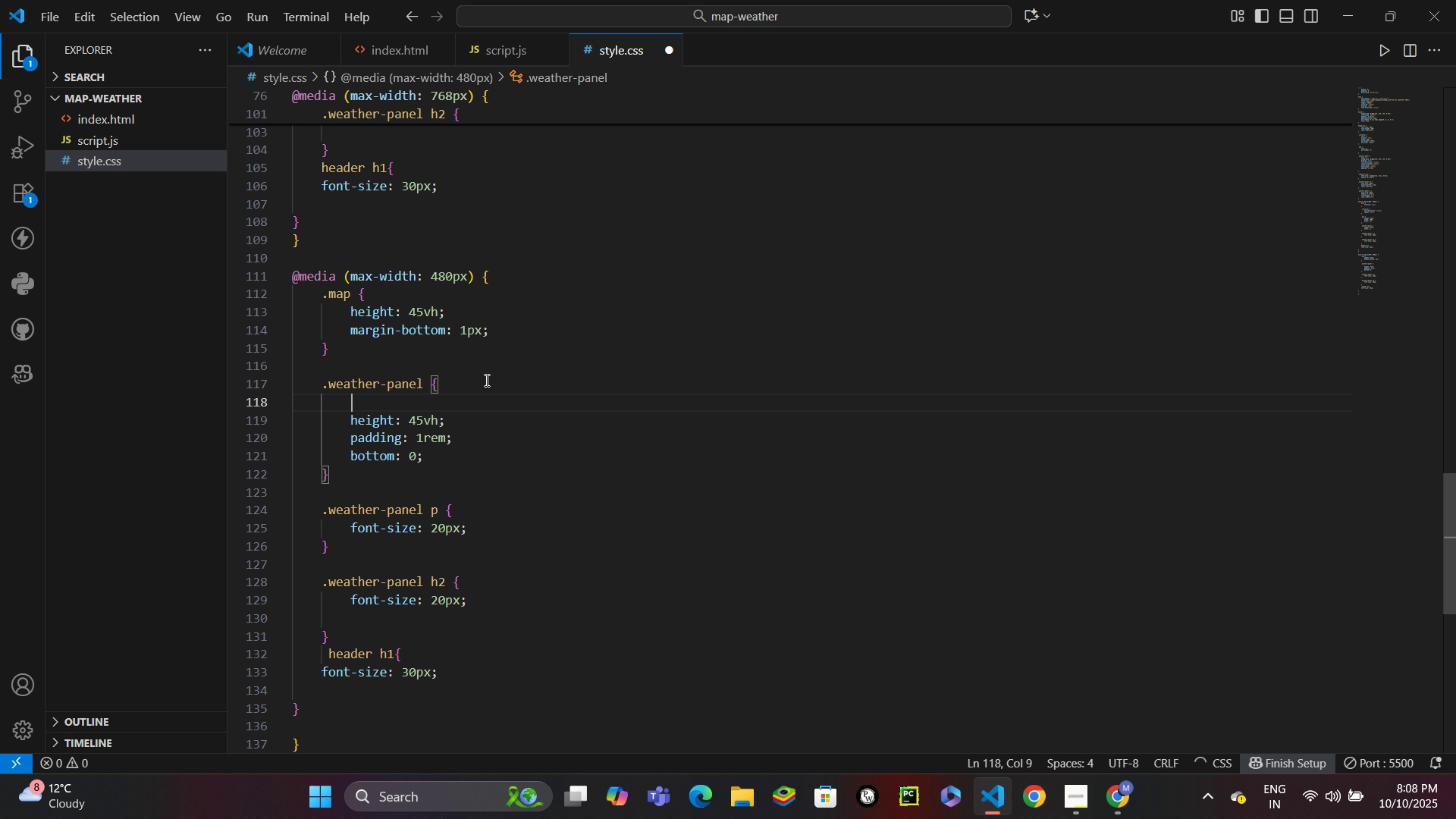 
type(pos)
 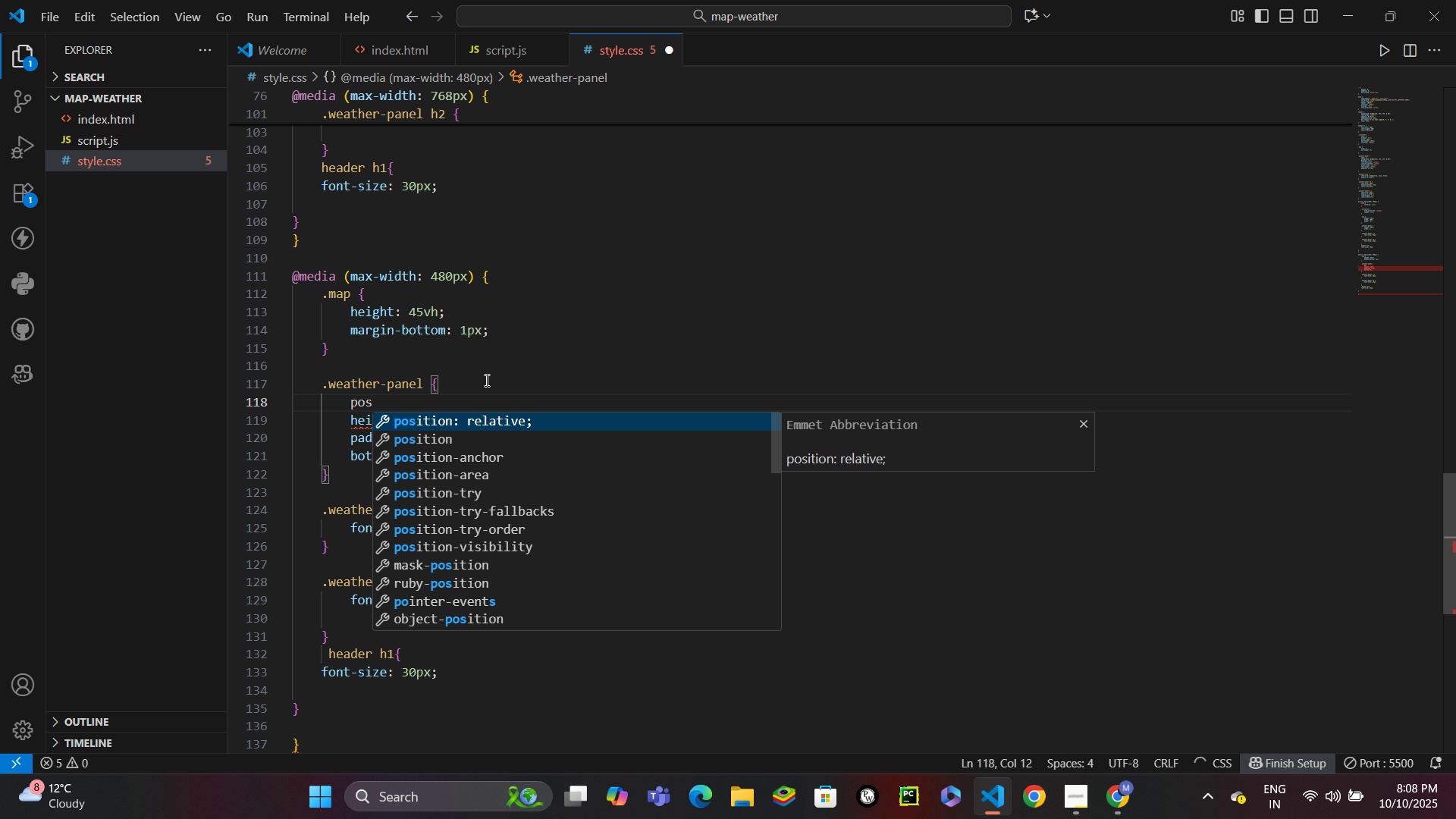 
key(Enter)
 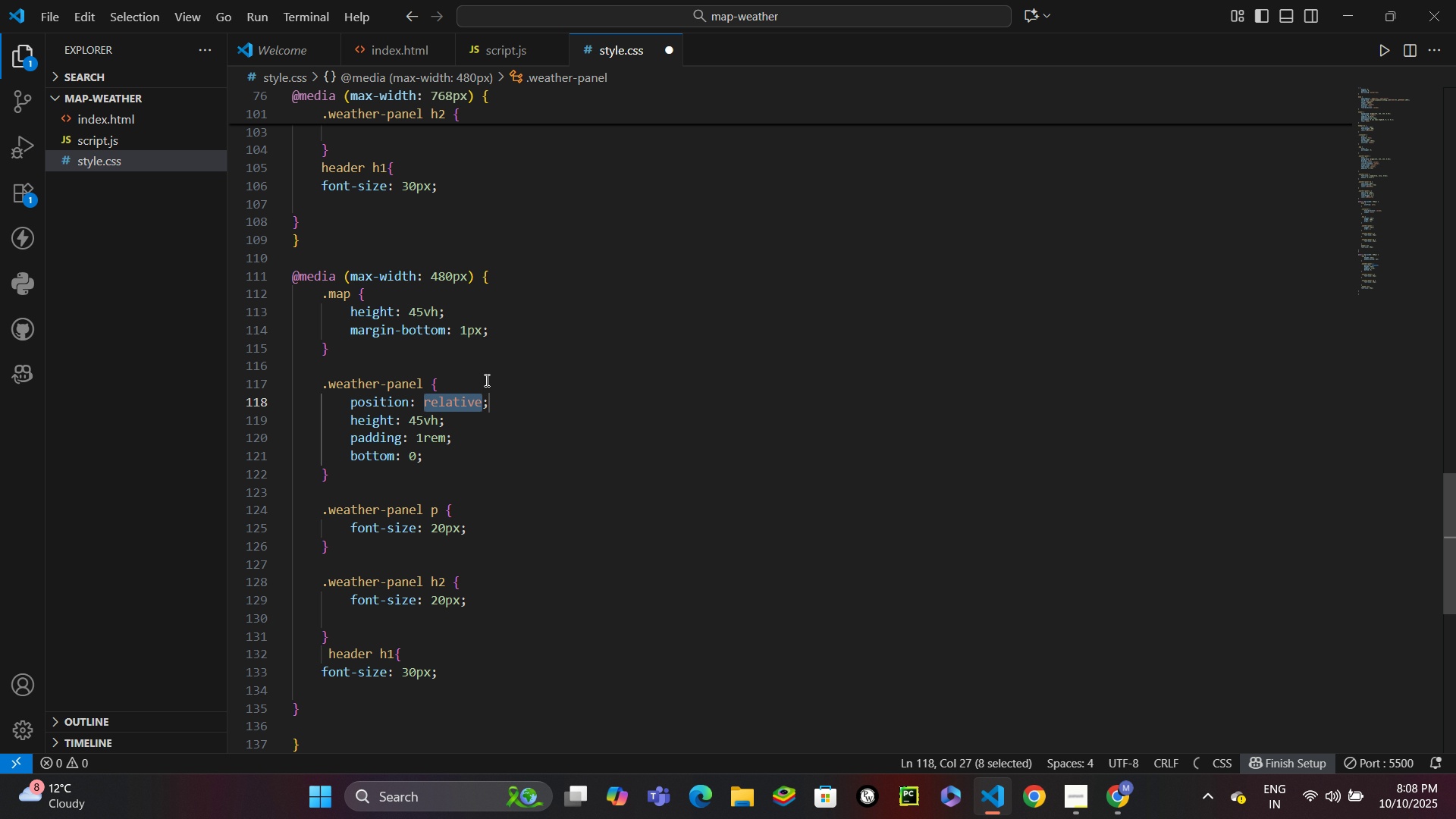 
key(Backspace)
type(ab)
 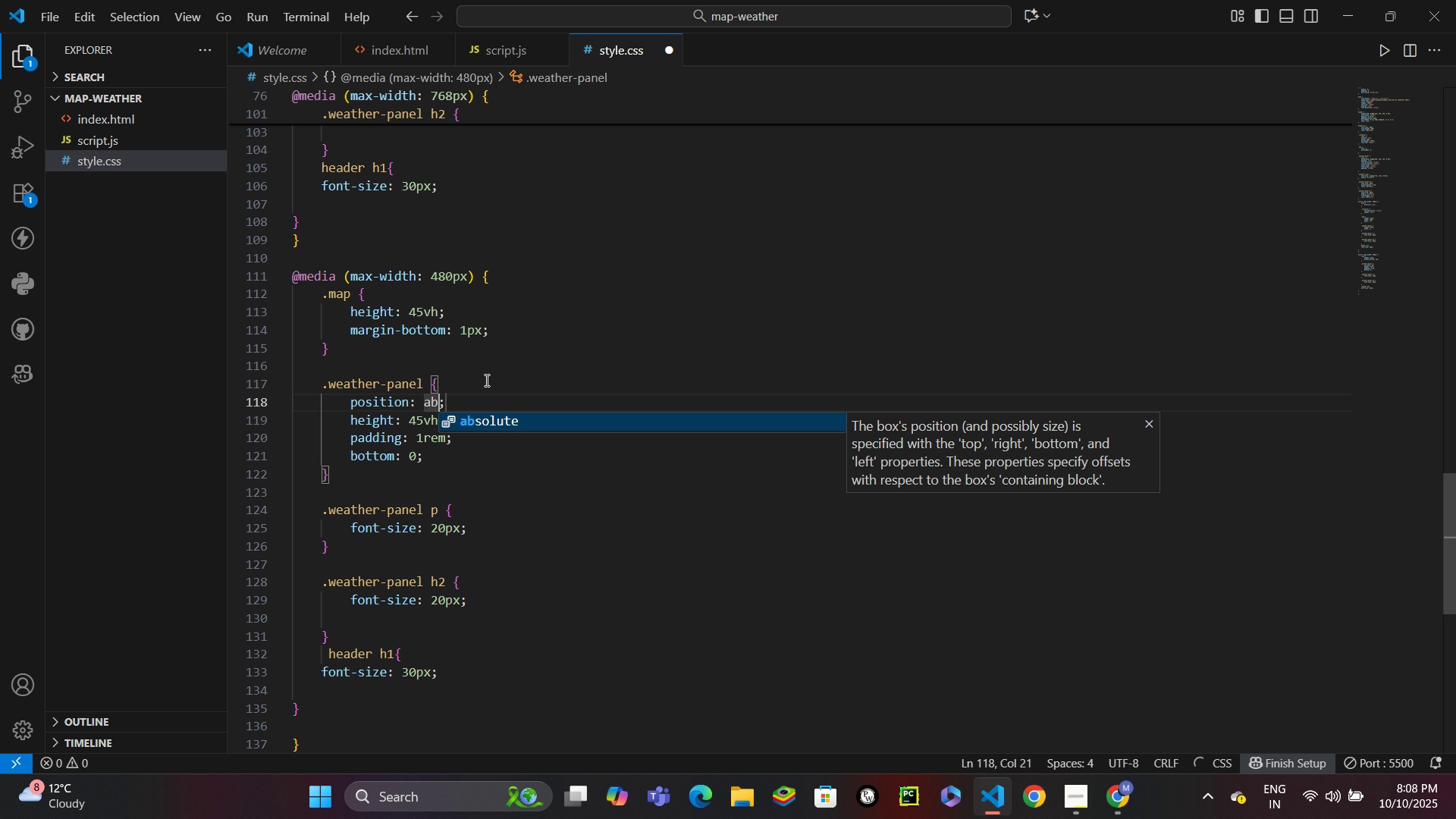 
key(Enter)
 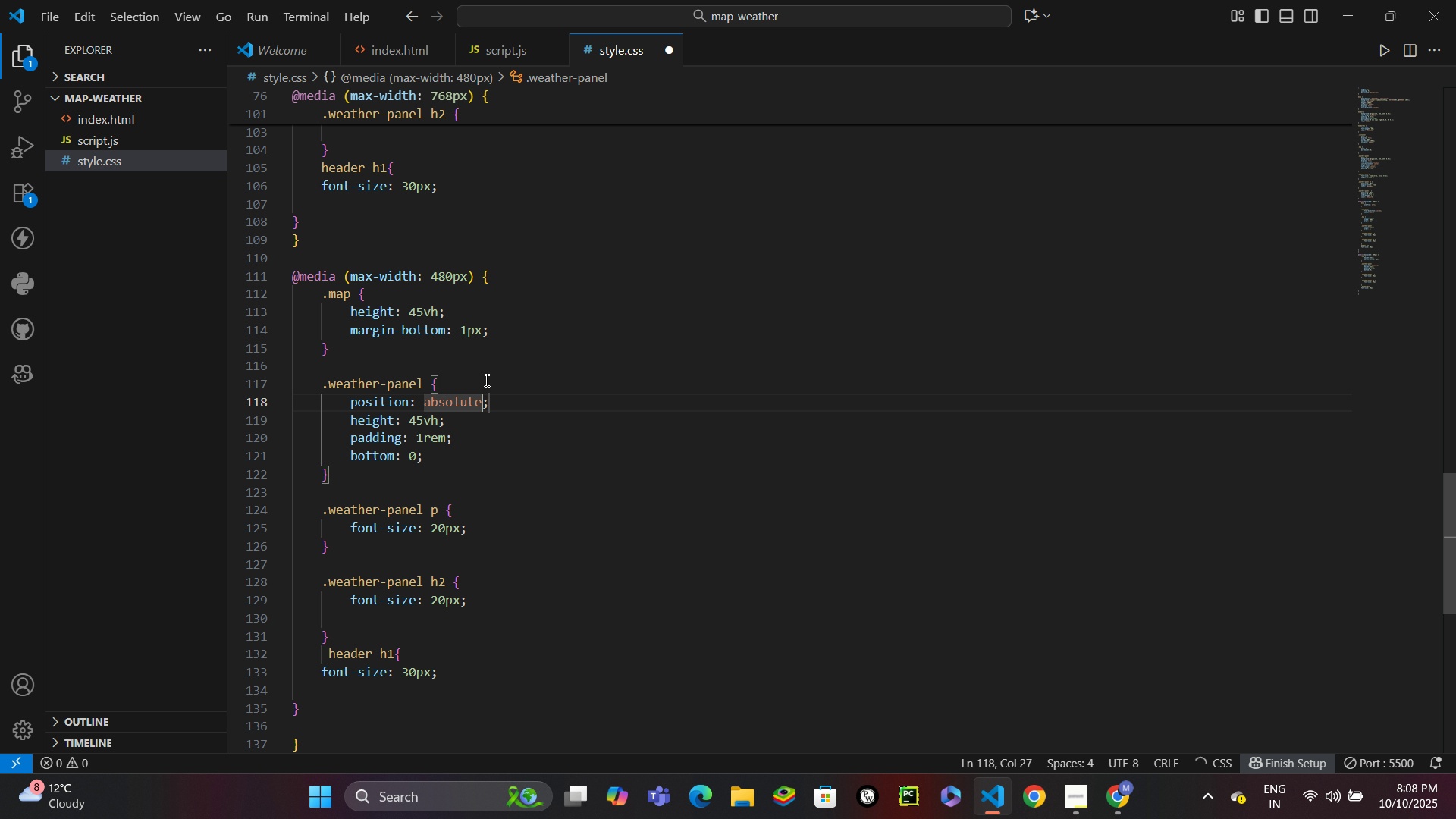 
hold_key(key=ControlLeft, duration=1.53)
 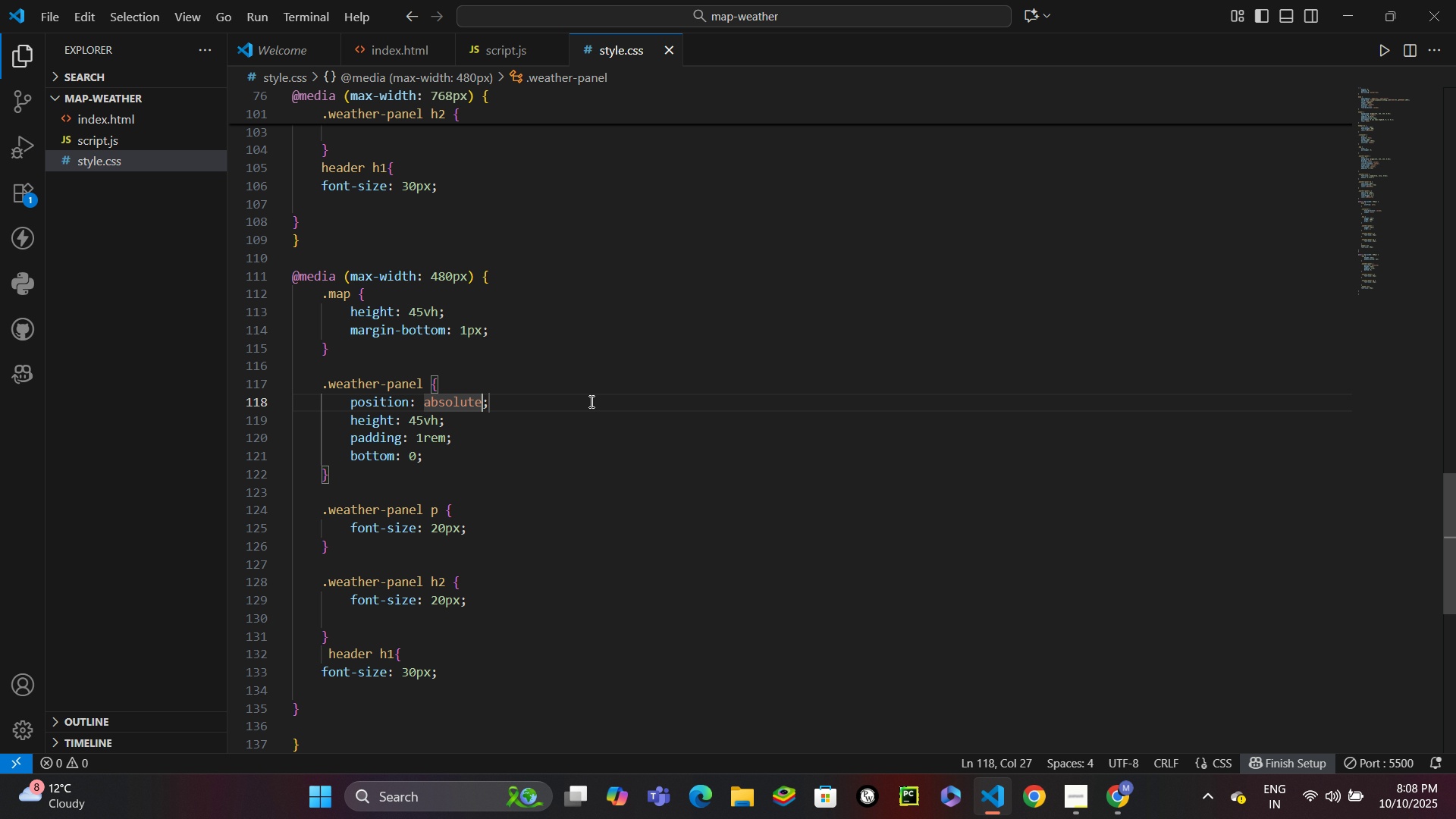 
key(Control+S)
 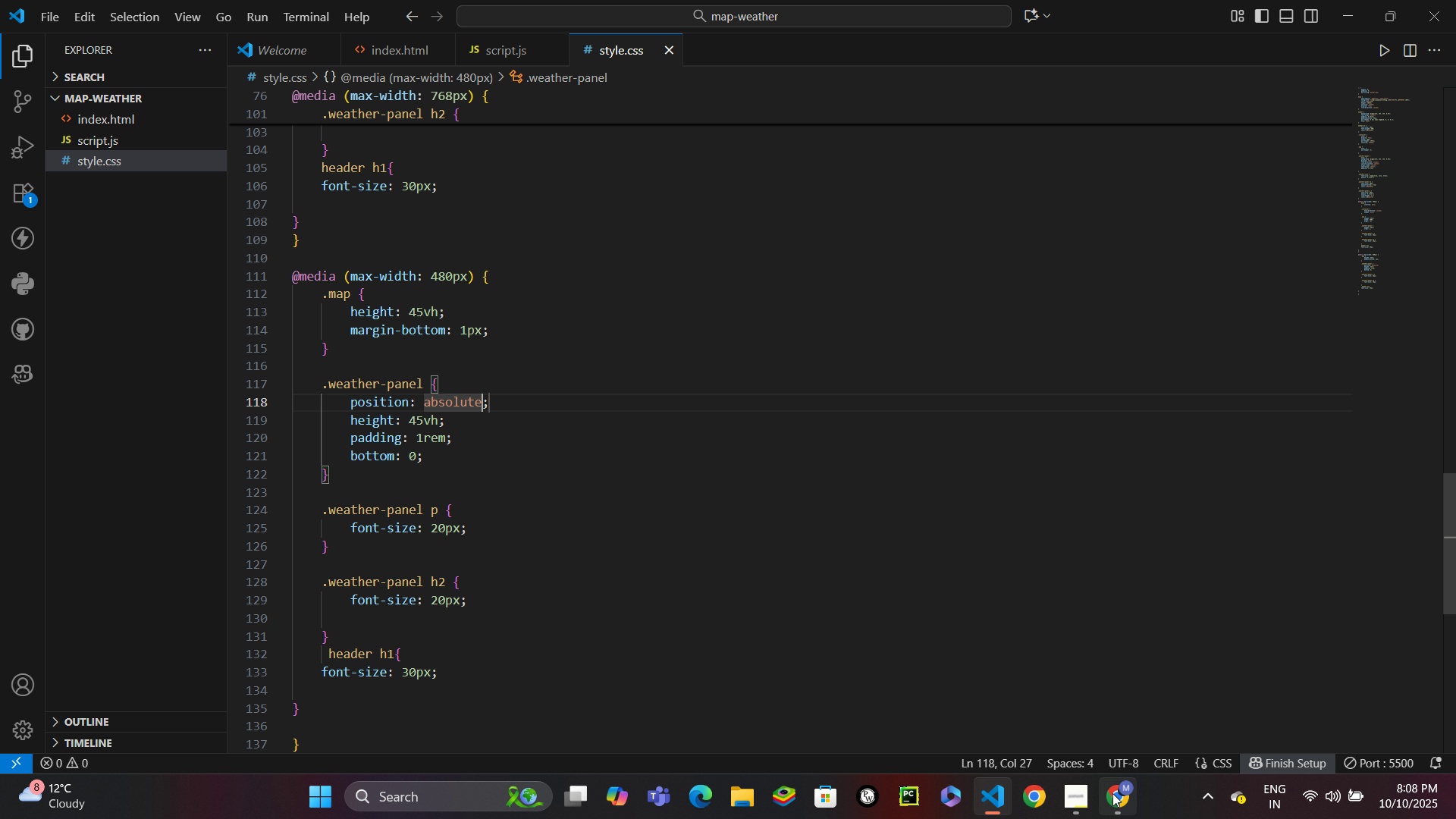 
left_click([1112, 800])
 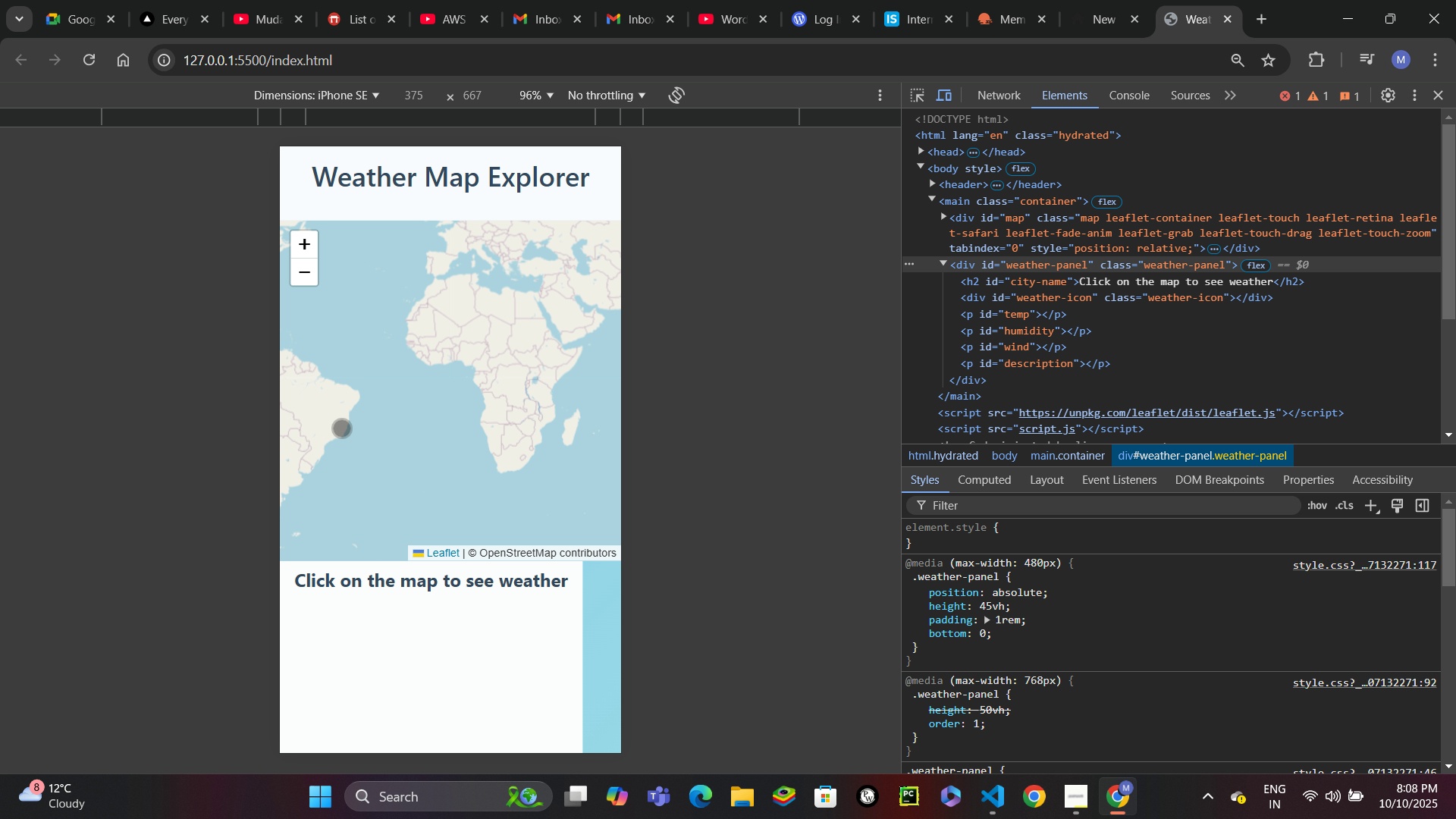 
left_click([522, 372])
 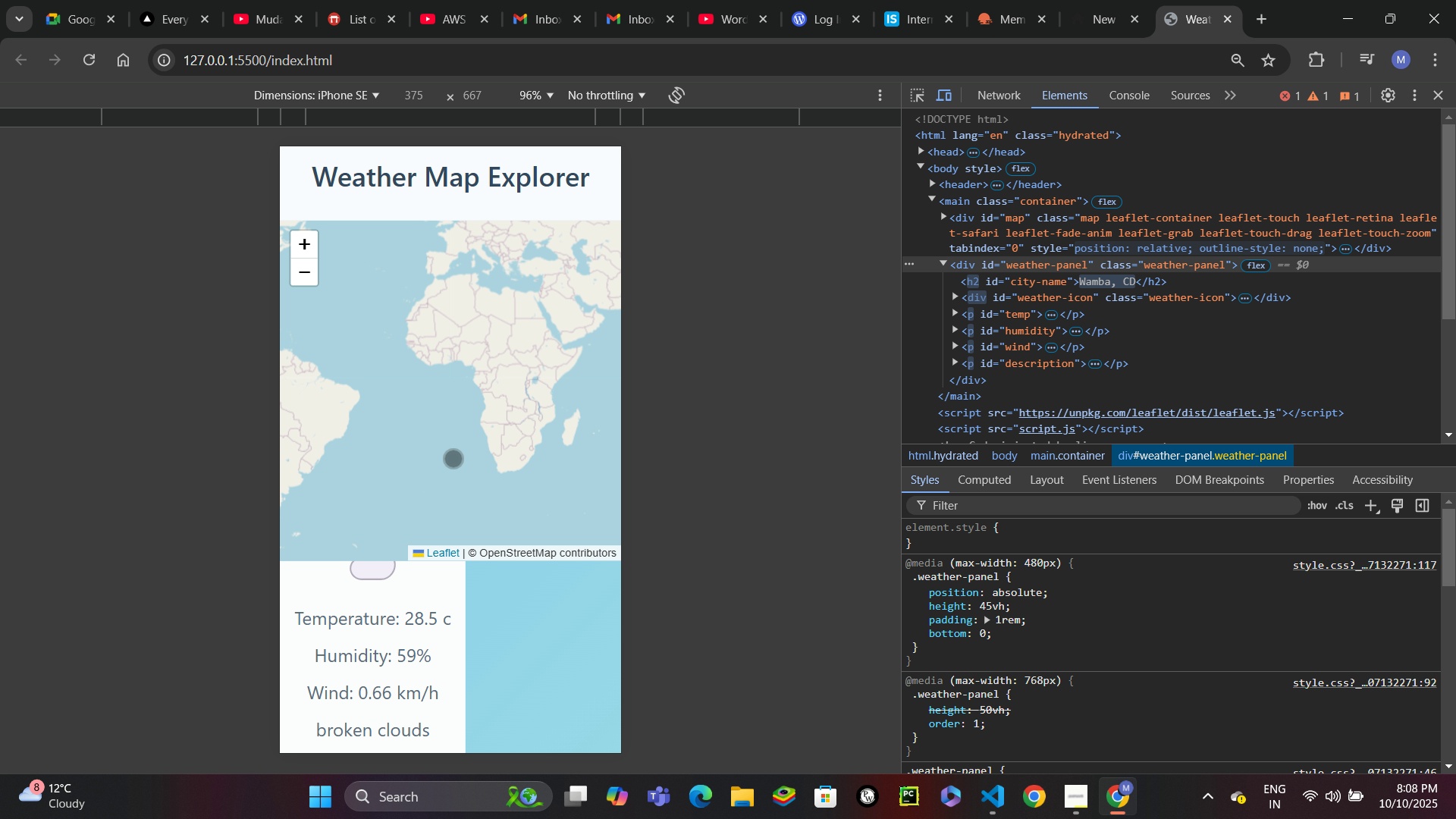 
scroll: coordinate [455, 410], scroll_direction: down, amount: 10.0
 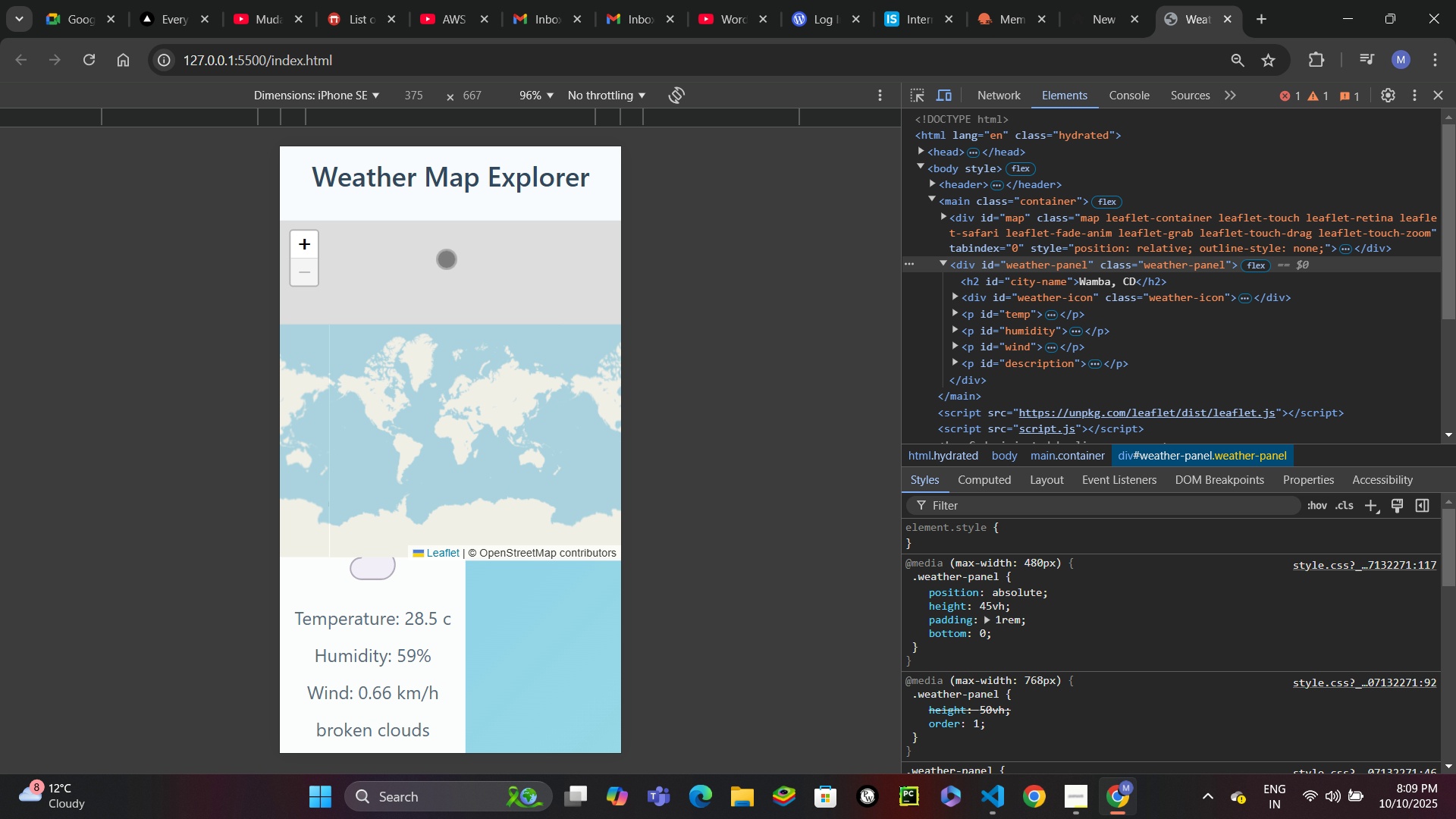 
scroll: coordinate [492, 600], scroll_direction: up, amount: 1.0
 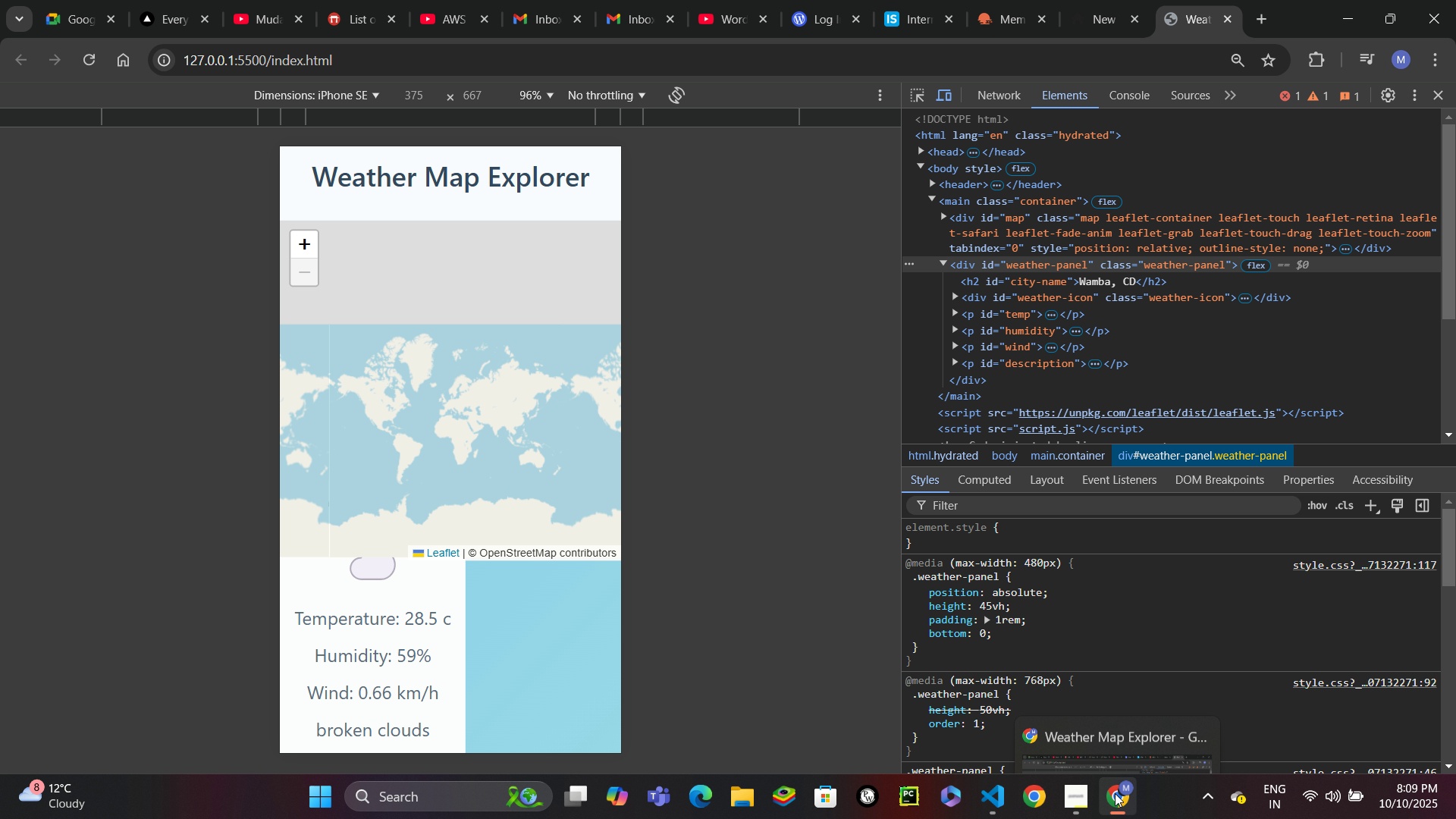 
left_click([1115, 793])
 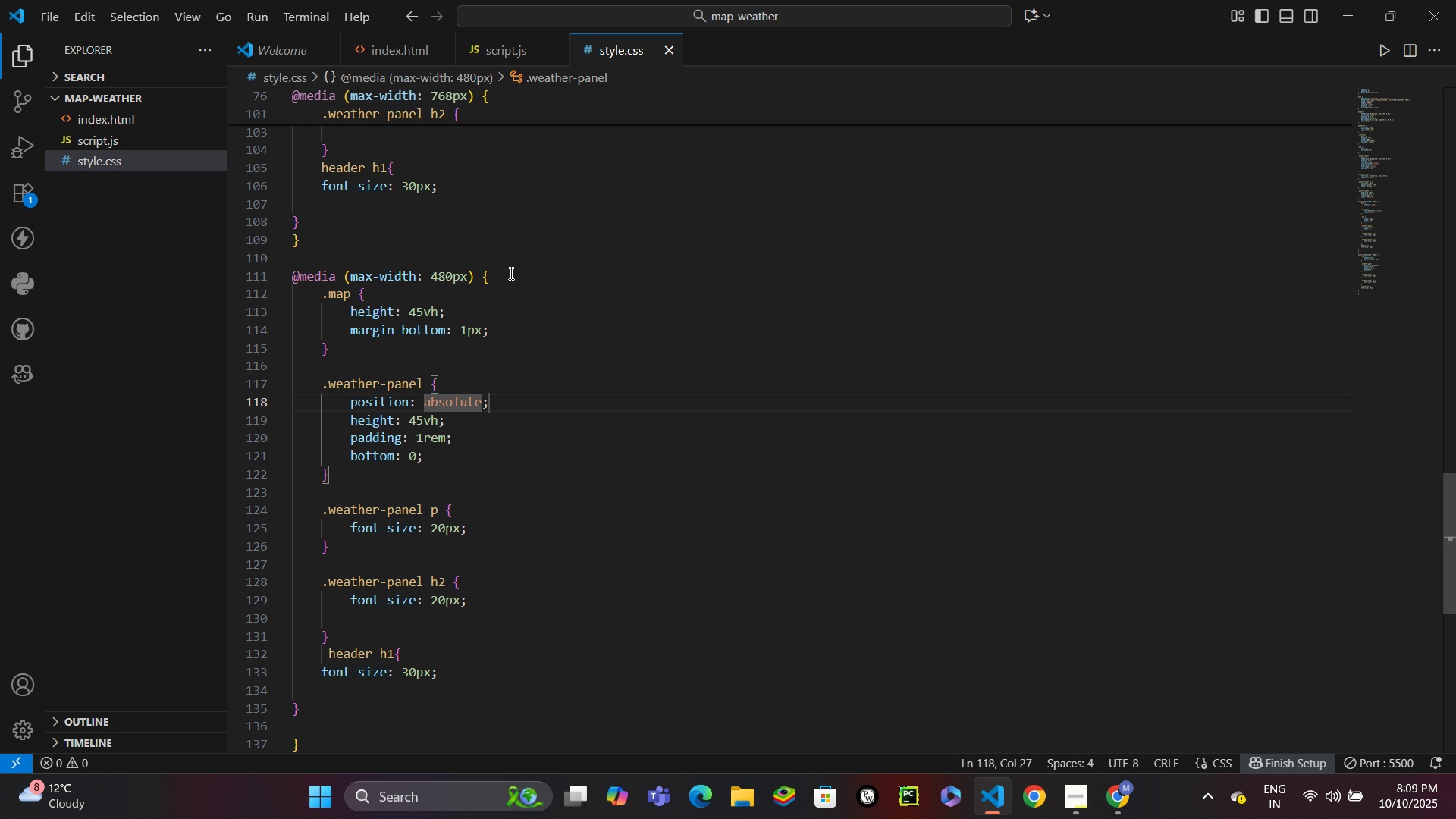 
wait(7.23)
 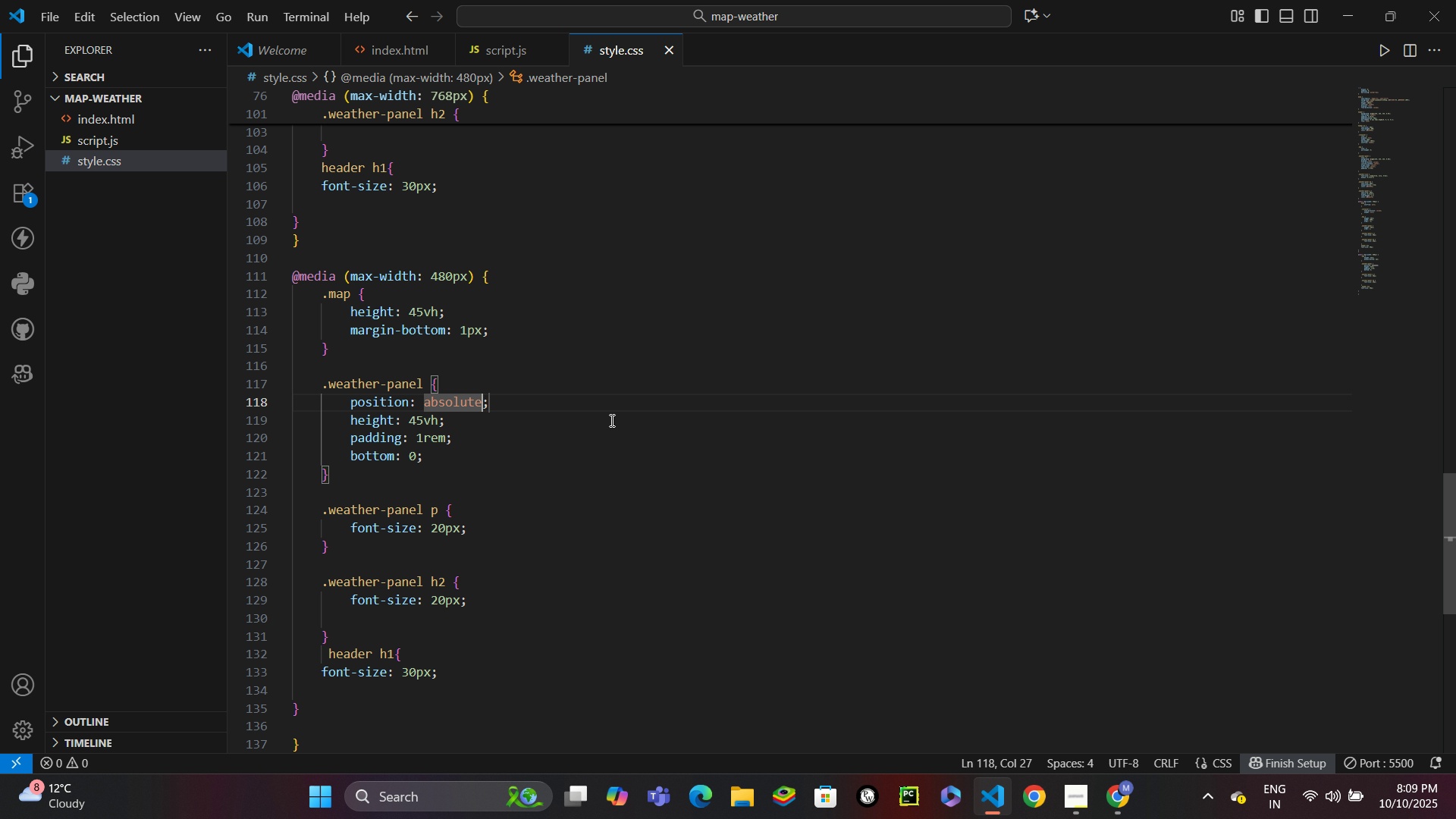 
left_click([510, 273])
 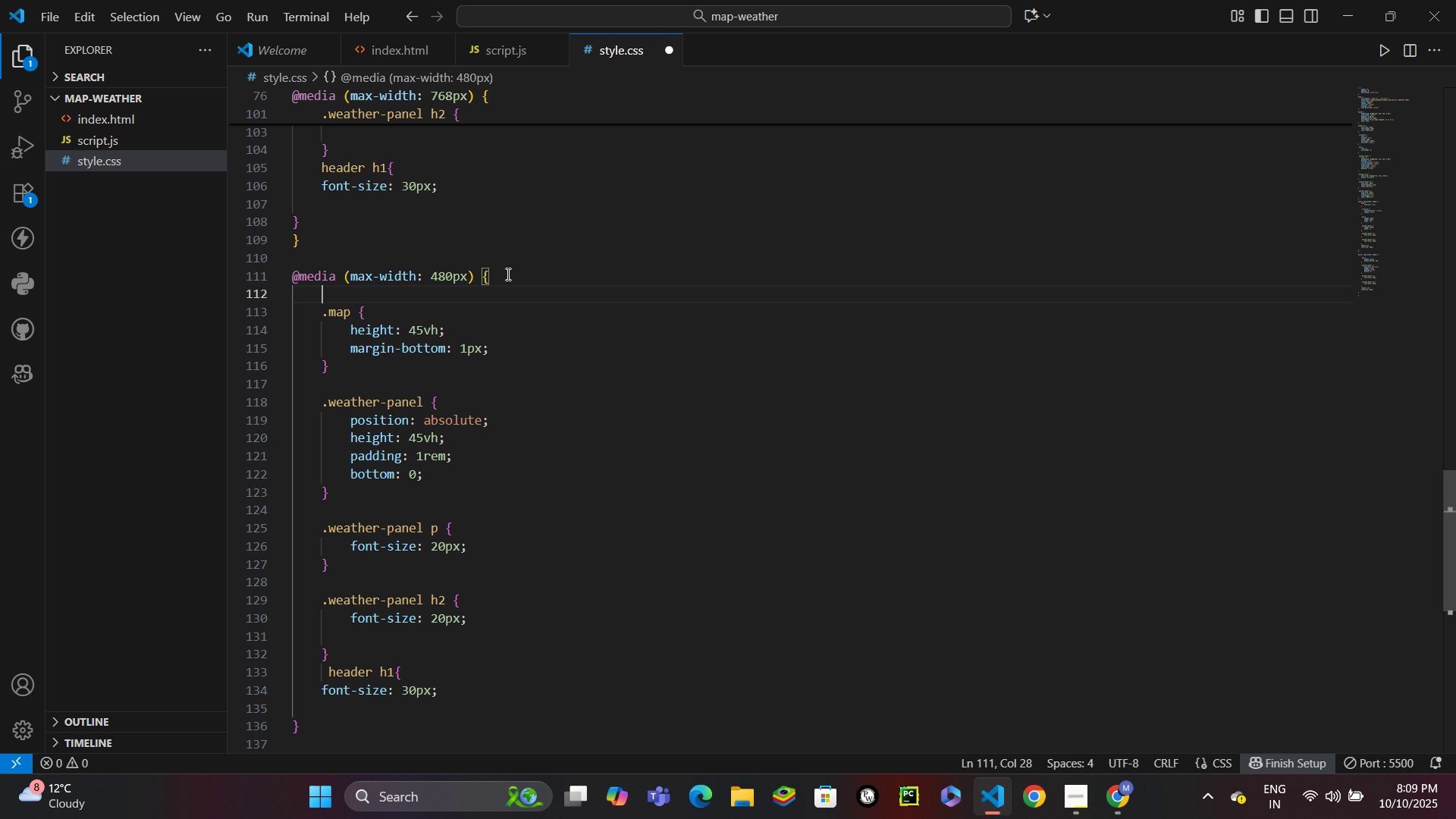 
key(Enter)
 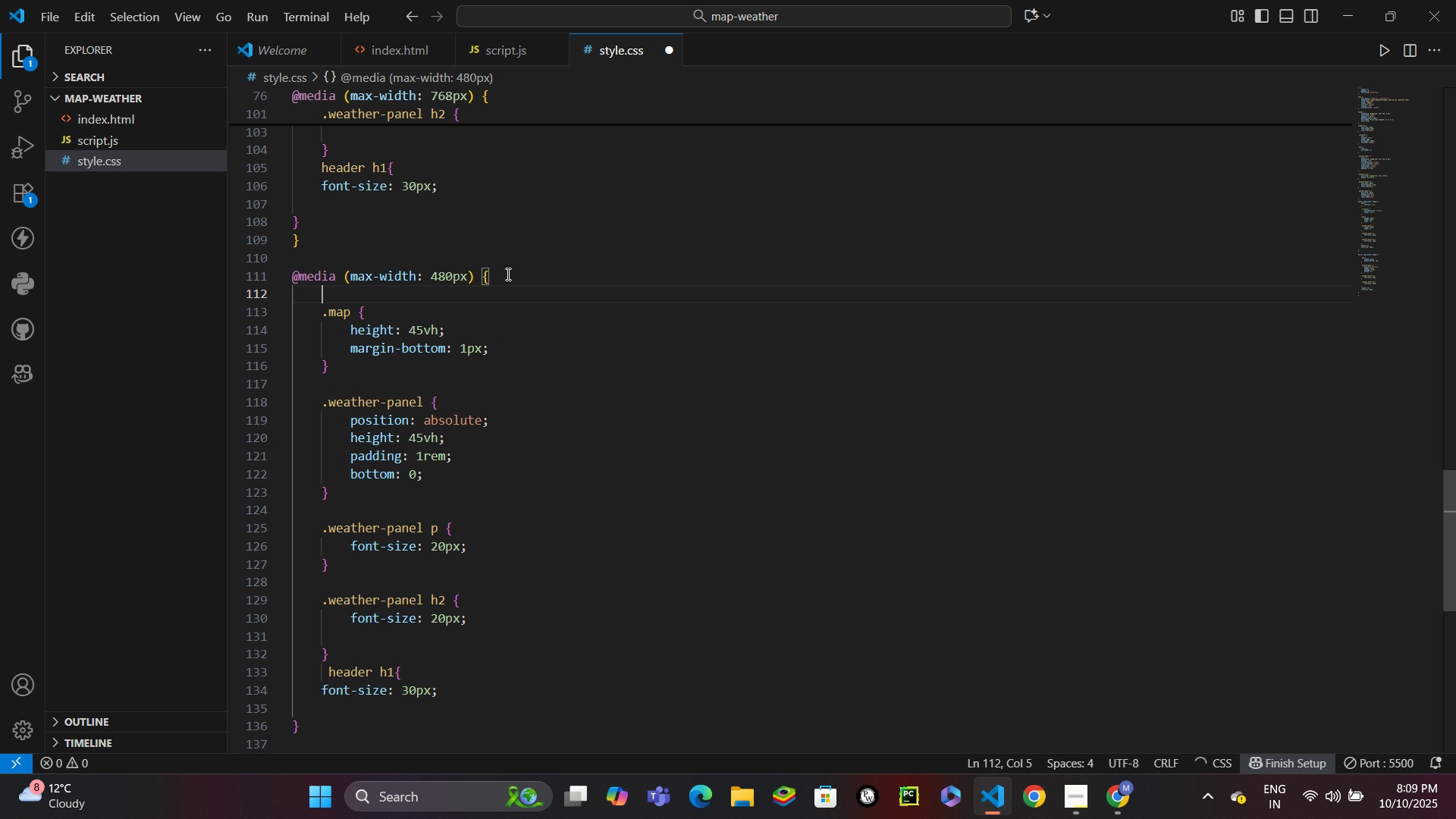 
key(Period)
 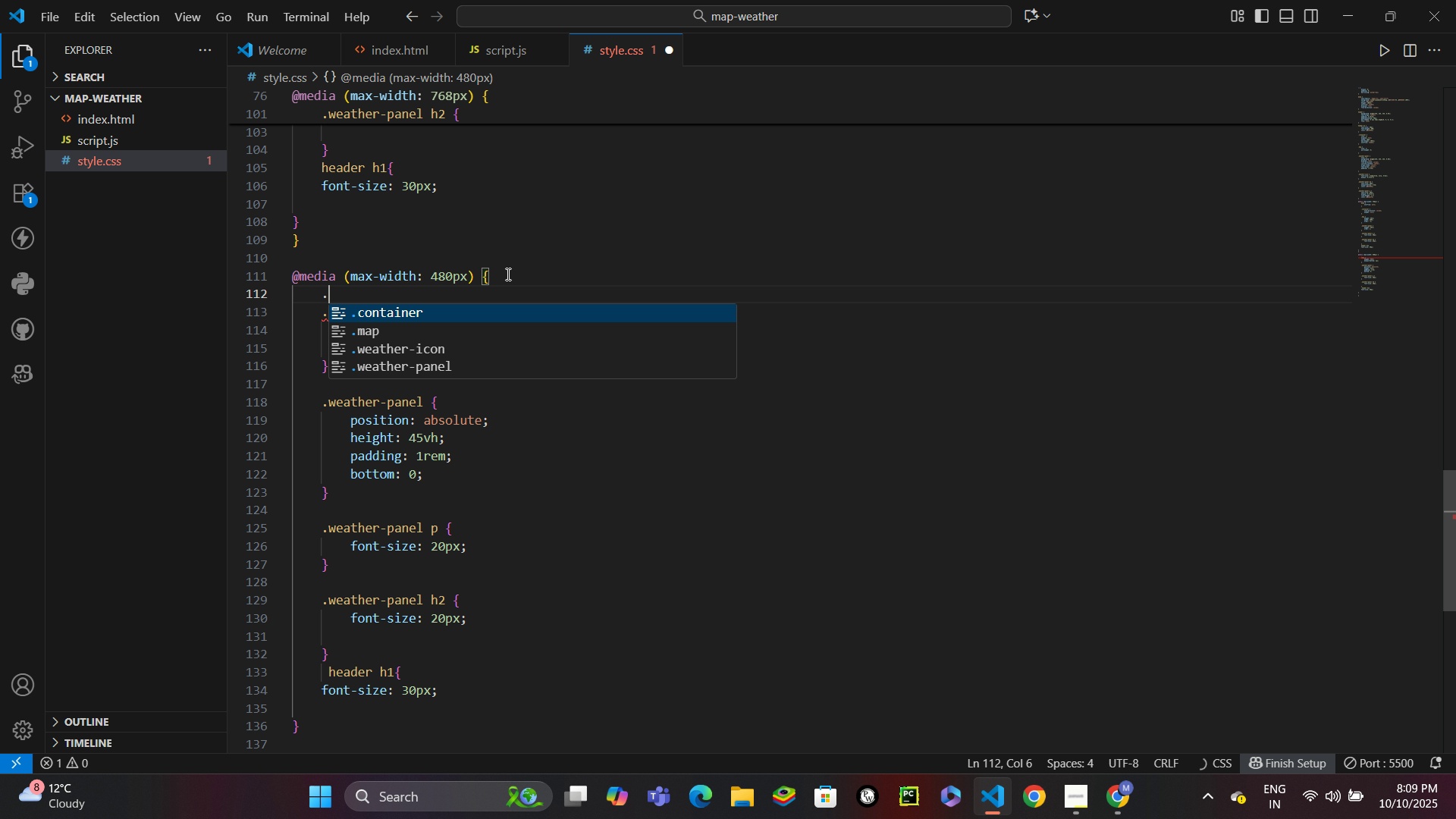 
key(C)
 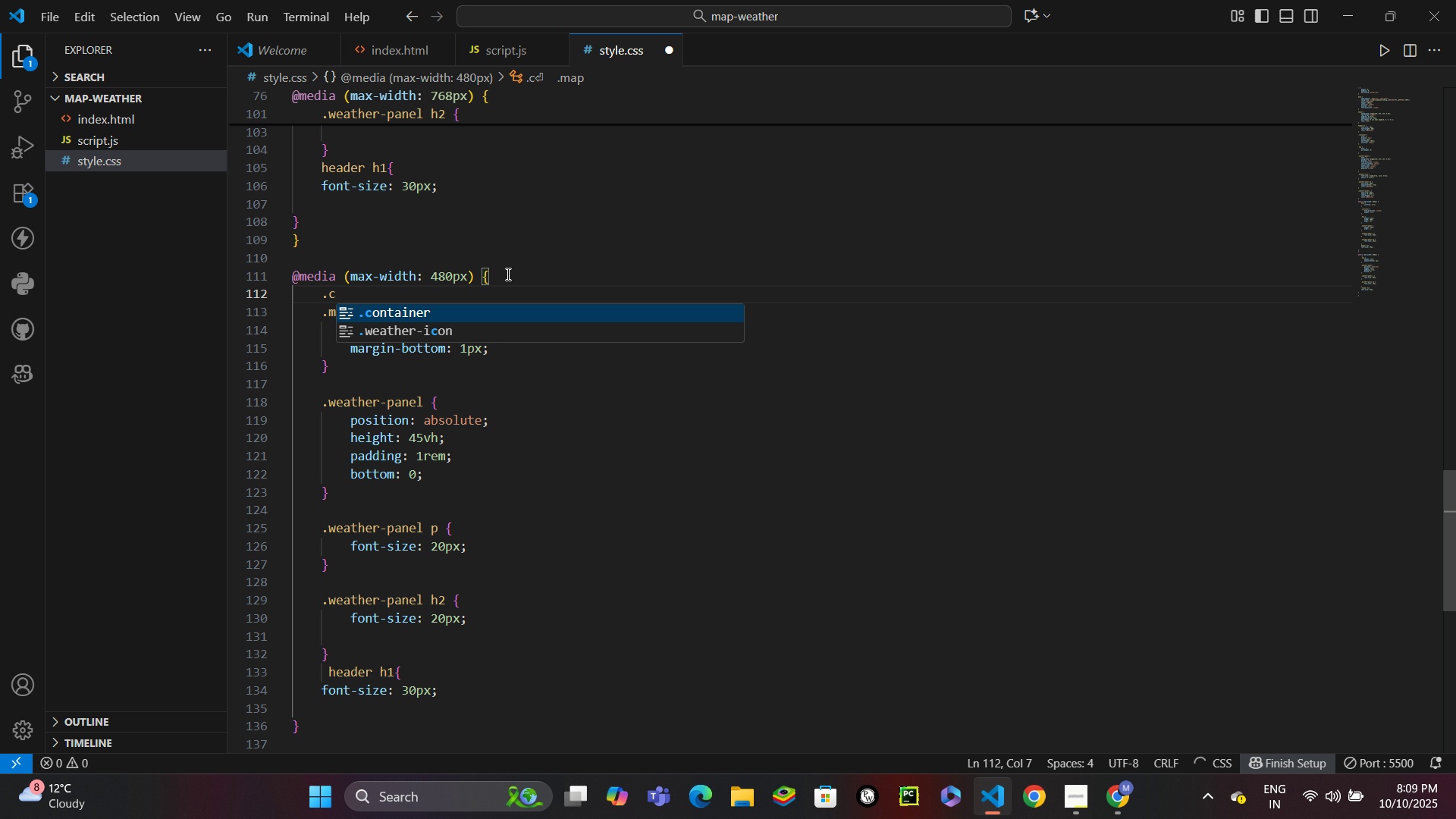 
key(Enter)
 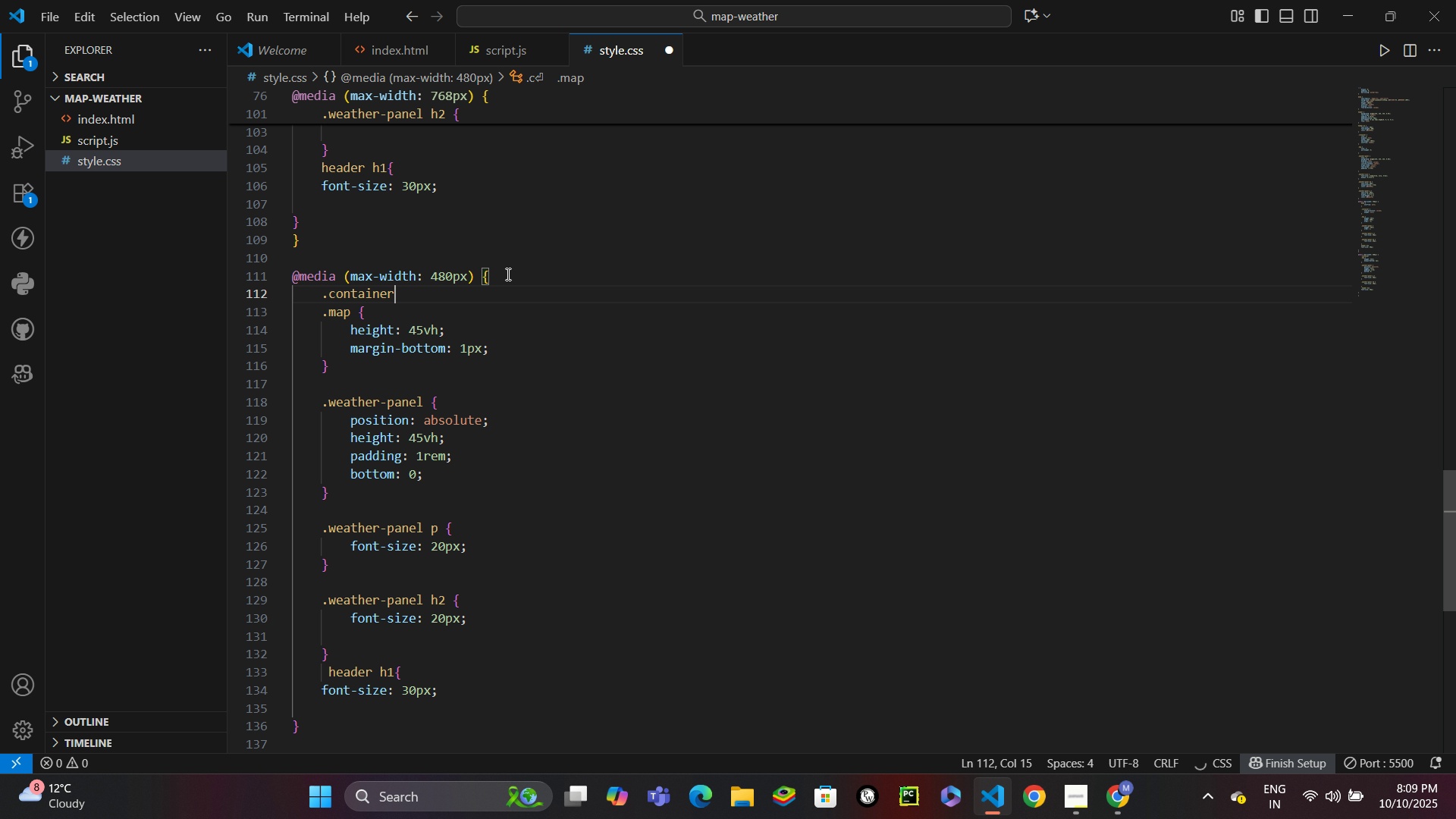 
key(Shift+BracketLeft)
 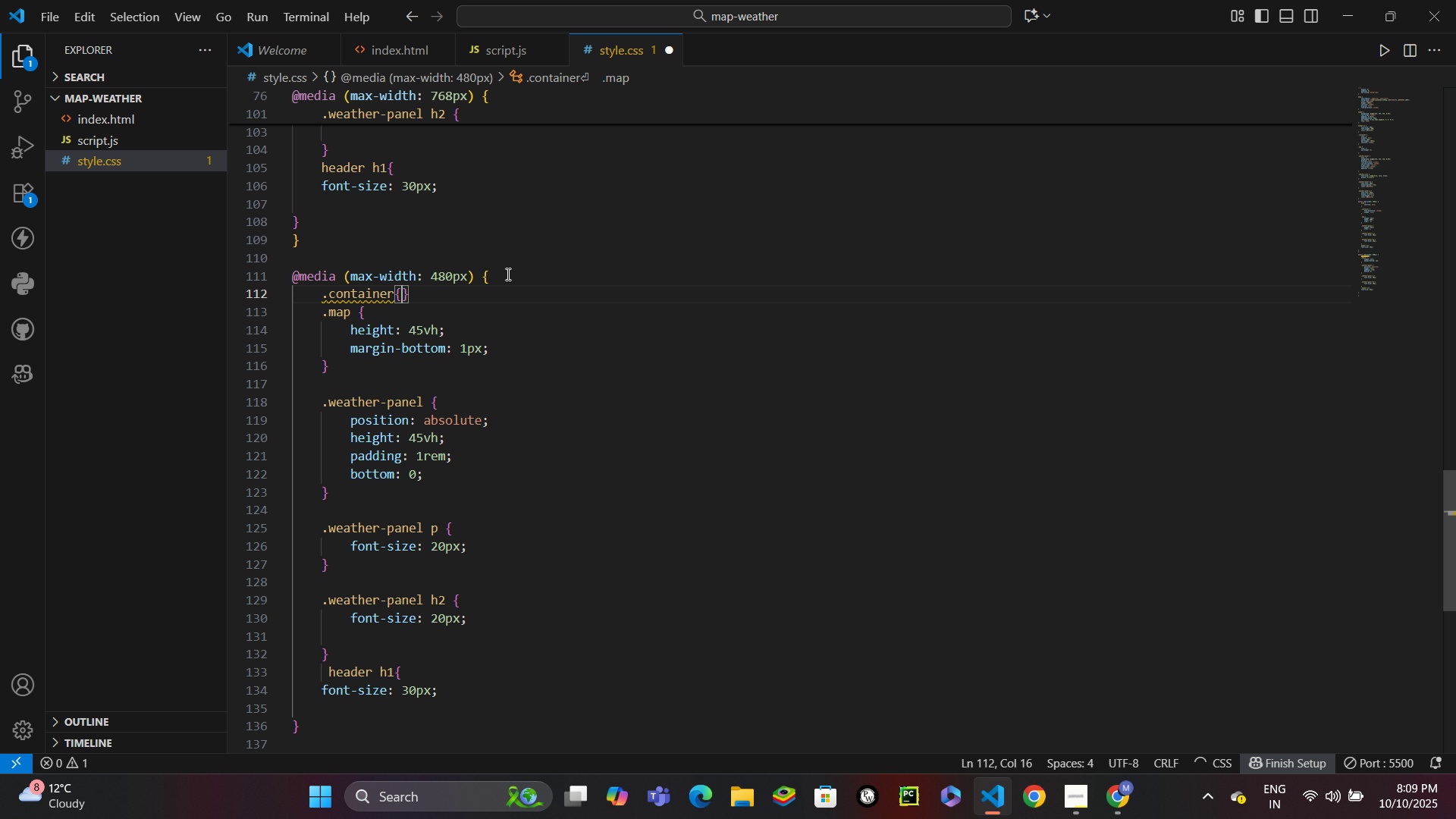 
key(Enter)
 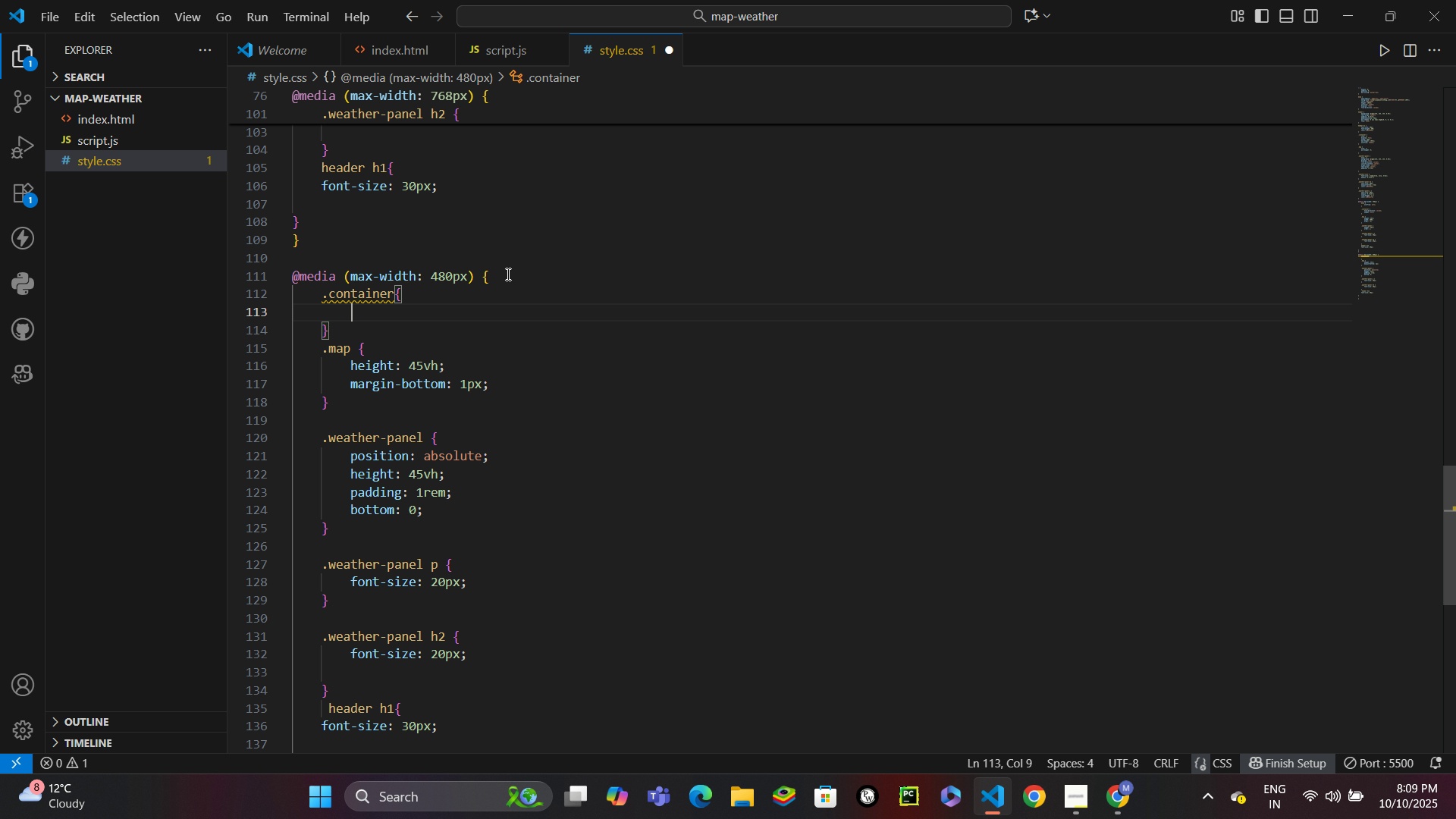 
type(pos)
 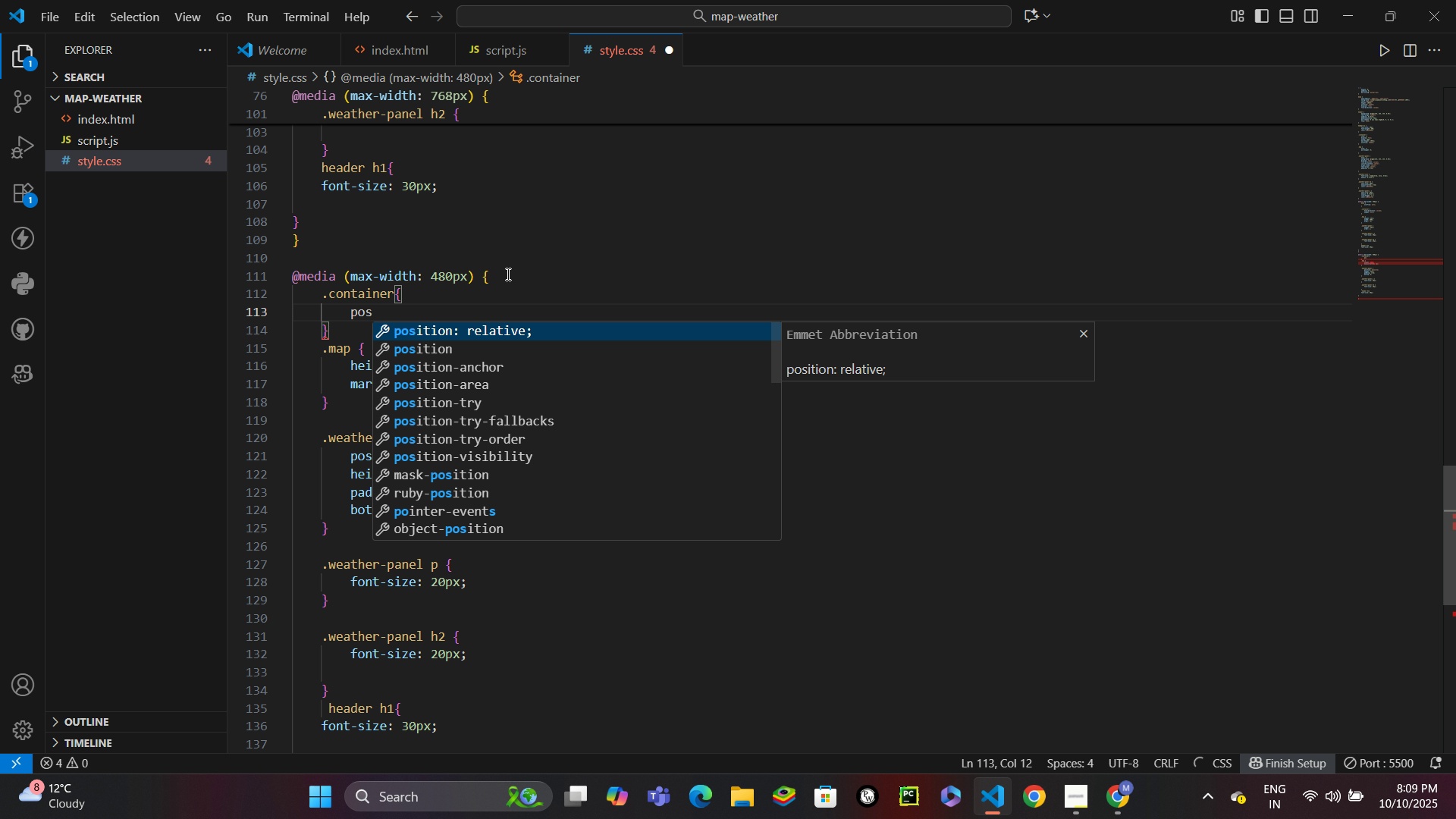 
key(Enter)
 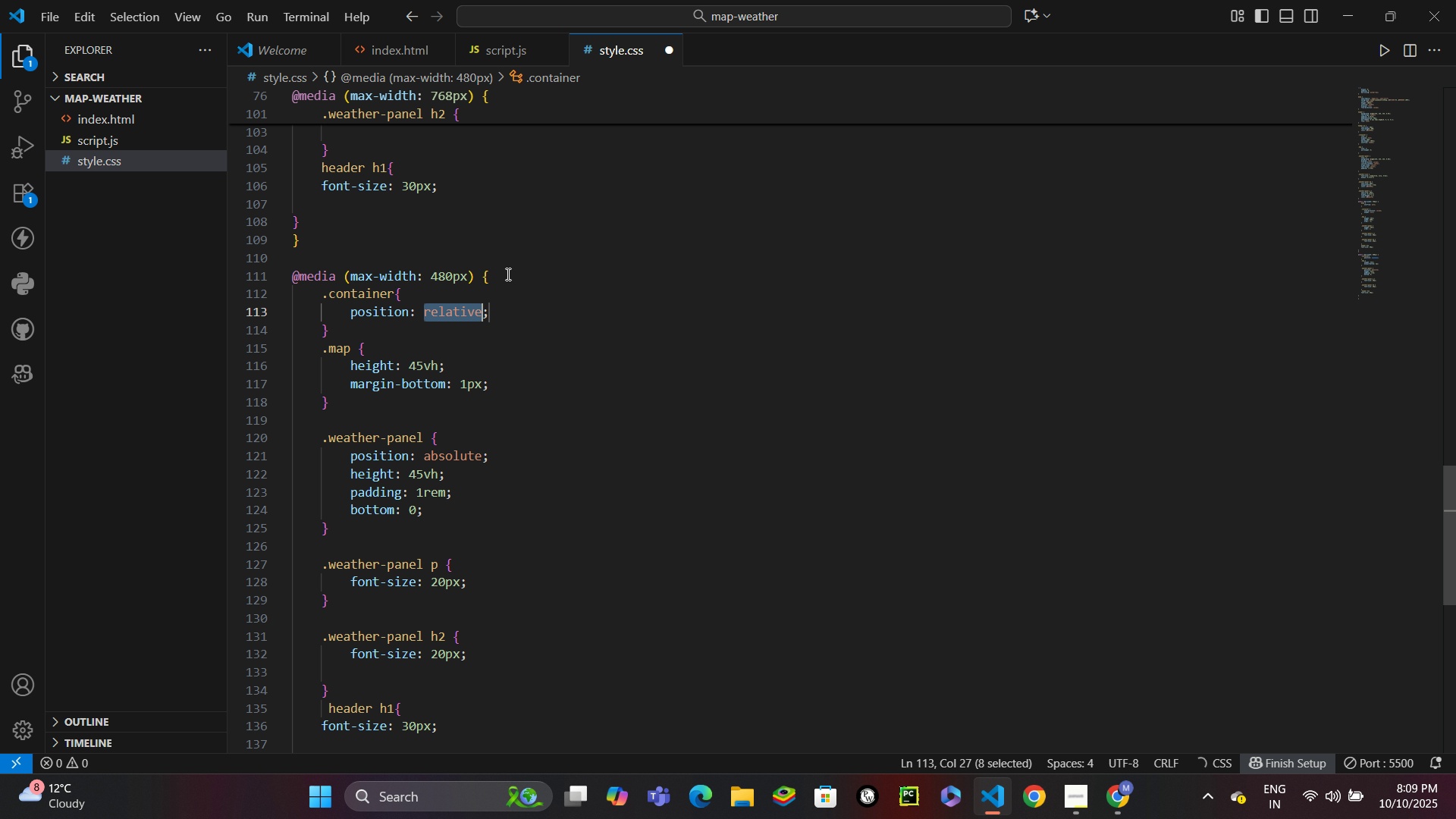 
key(Control+S)
 